 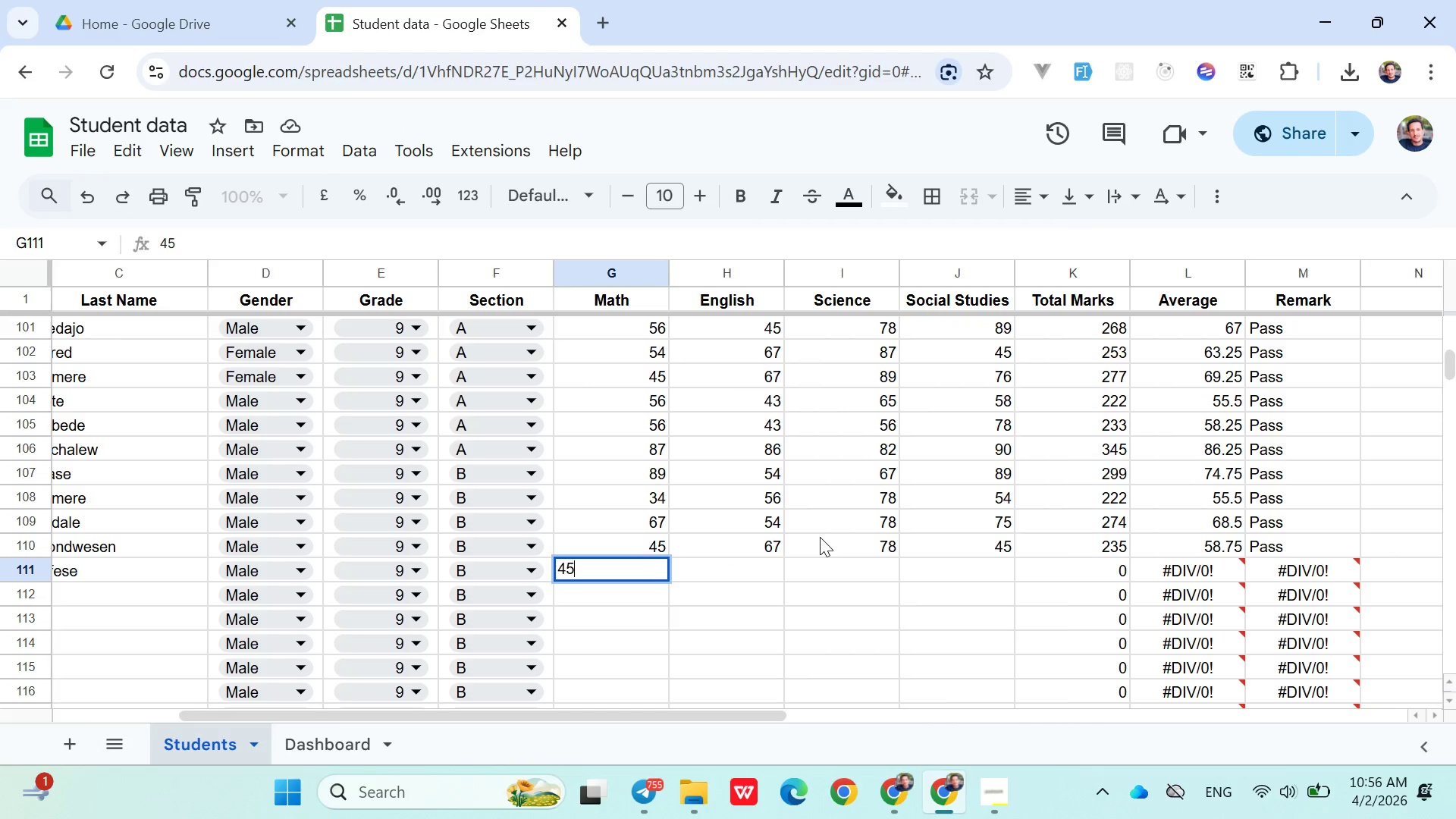 
key(ArrowRight)
 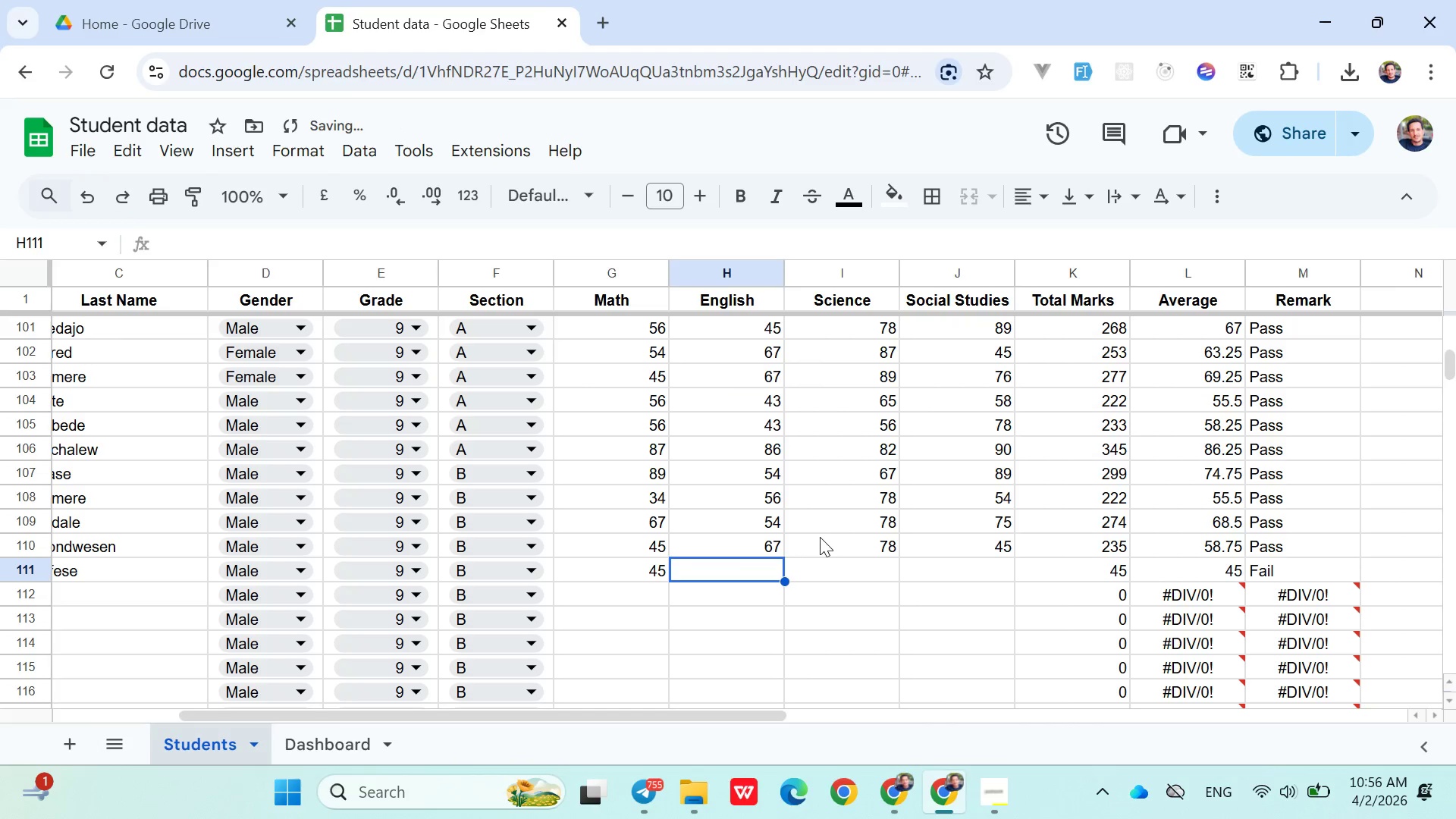 
type(67)
 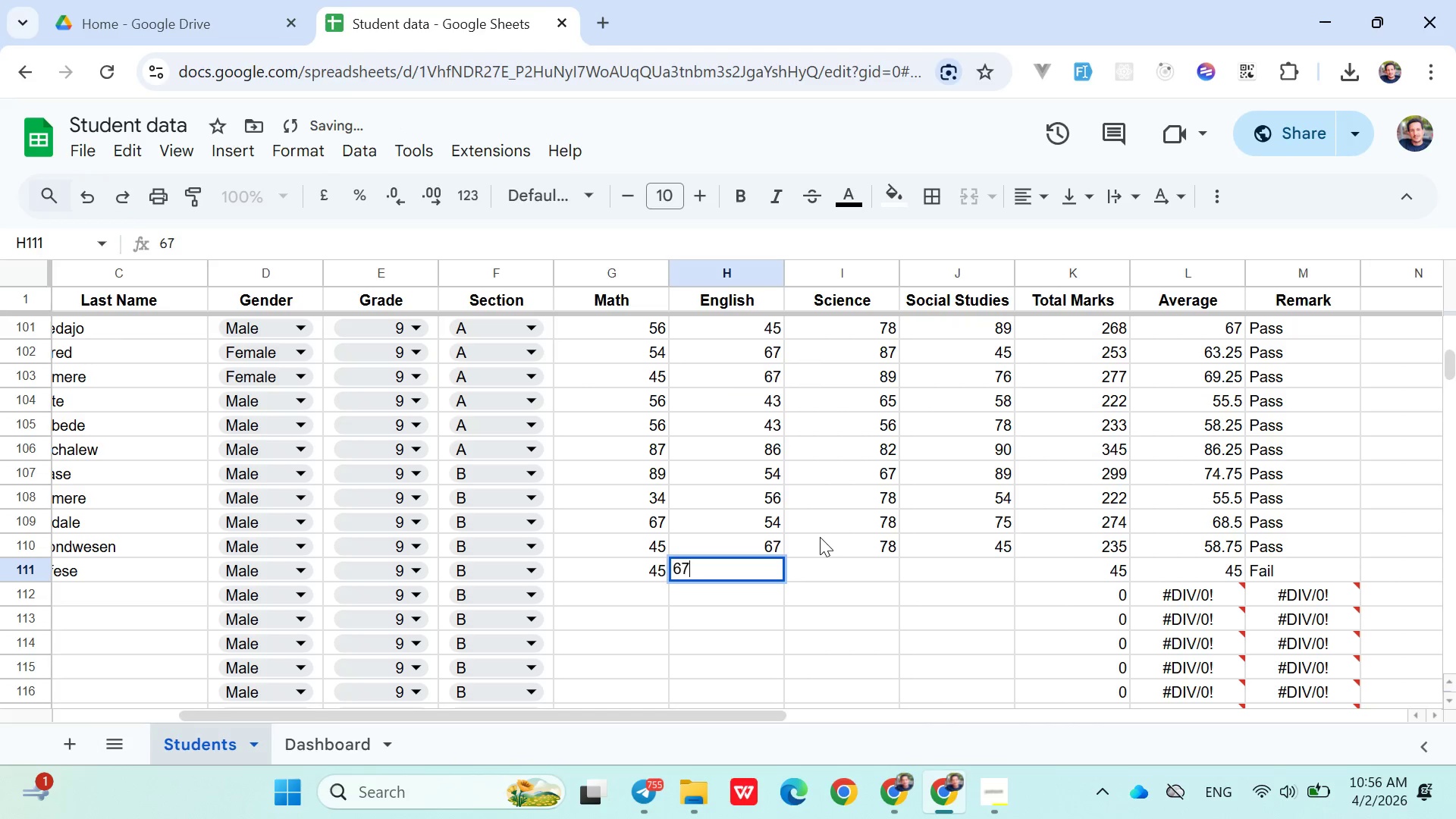 
key(ArrowRight)
 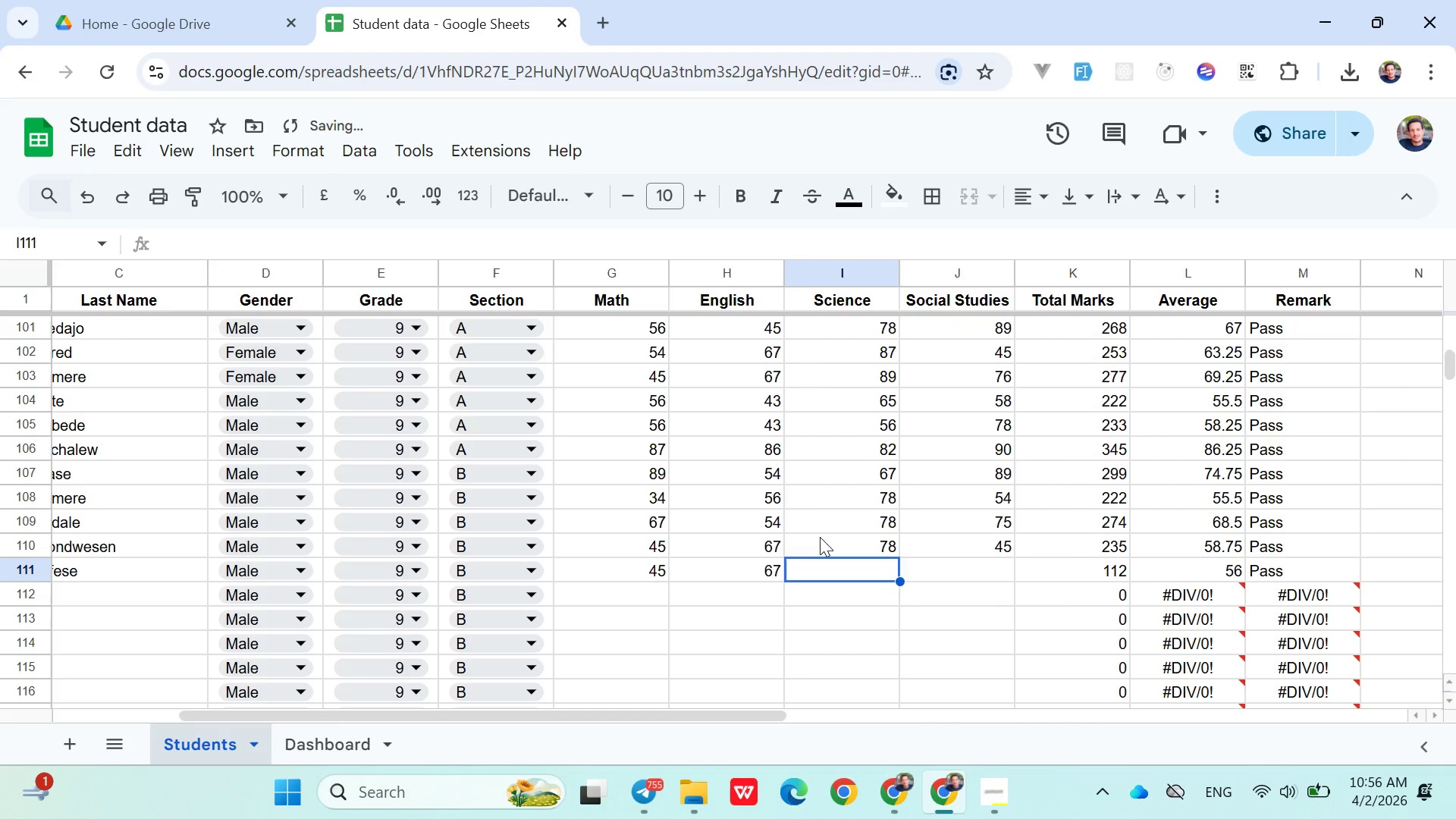 
type(87)
 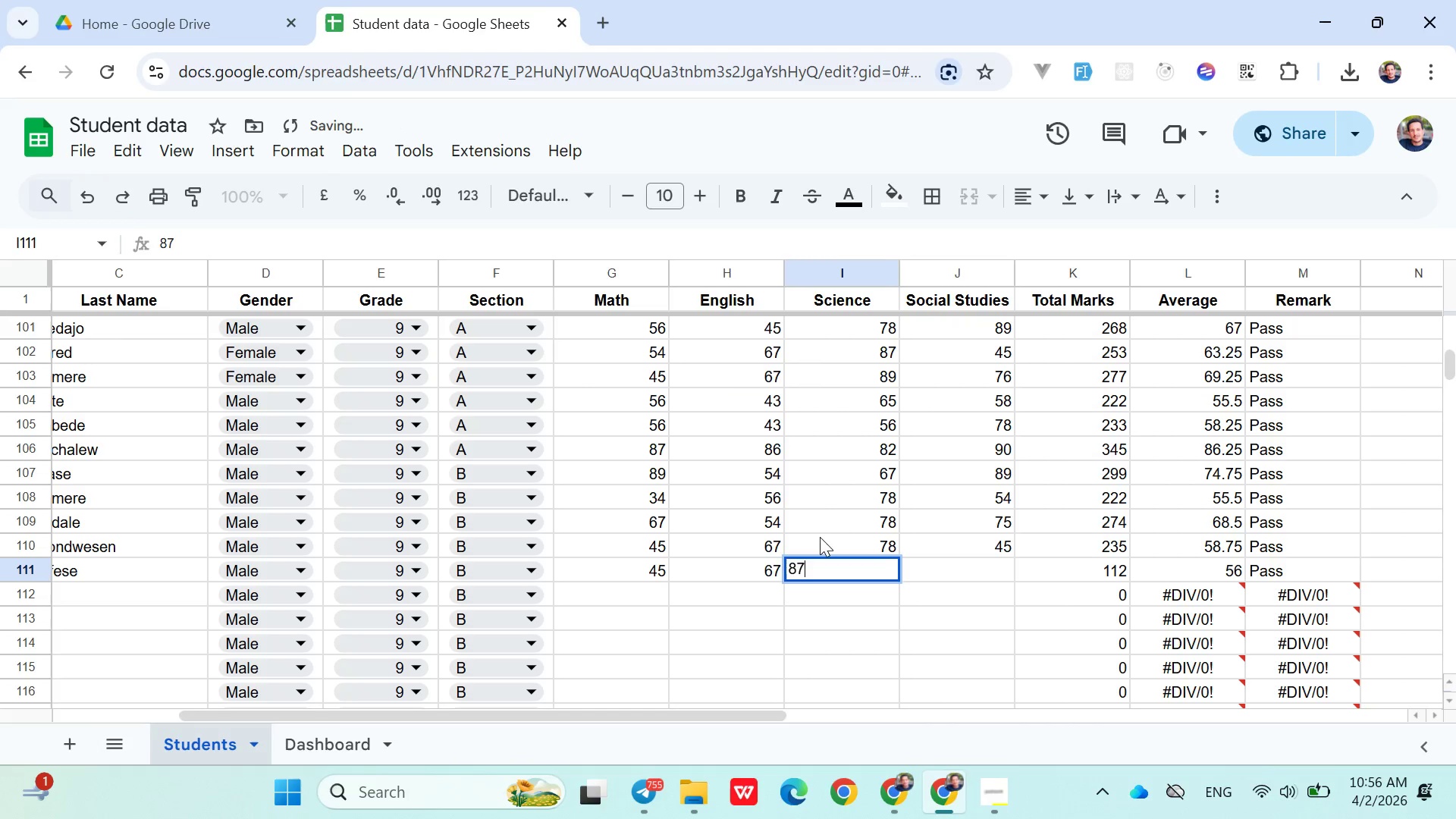 
key(ArrowRight)
 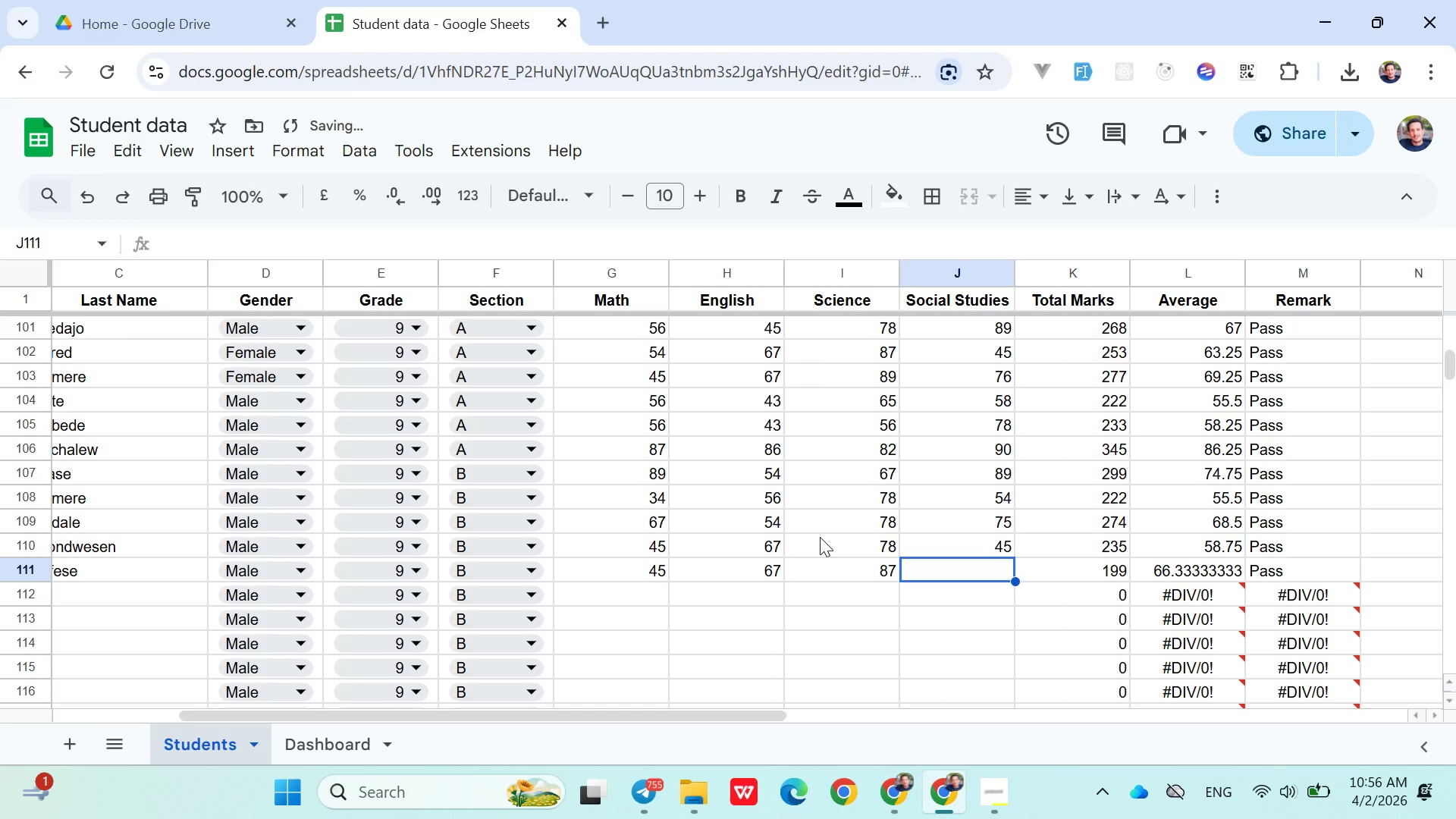 
type(34)
 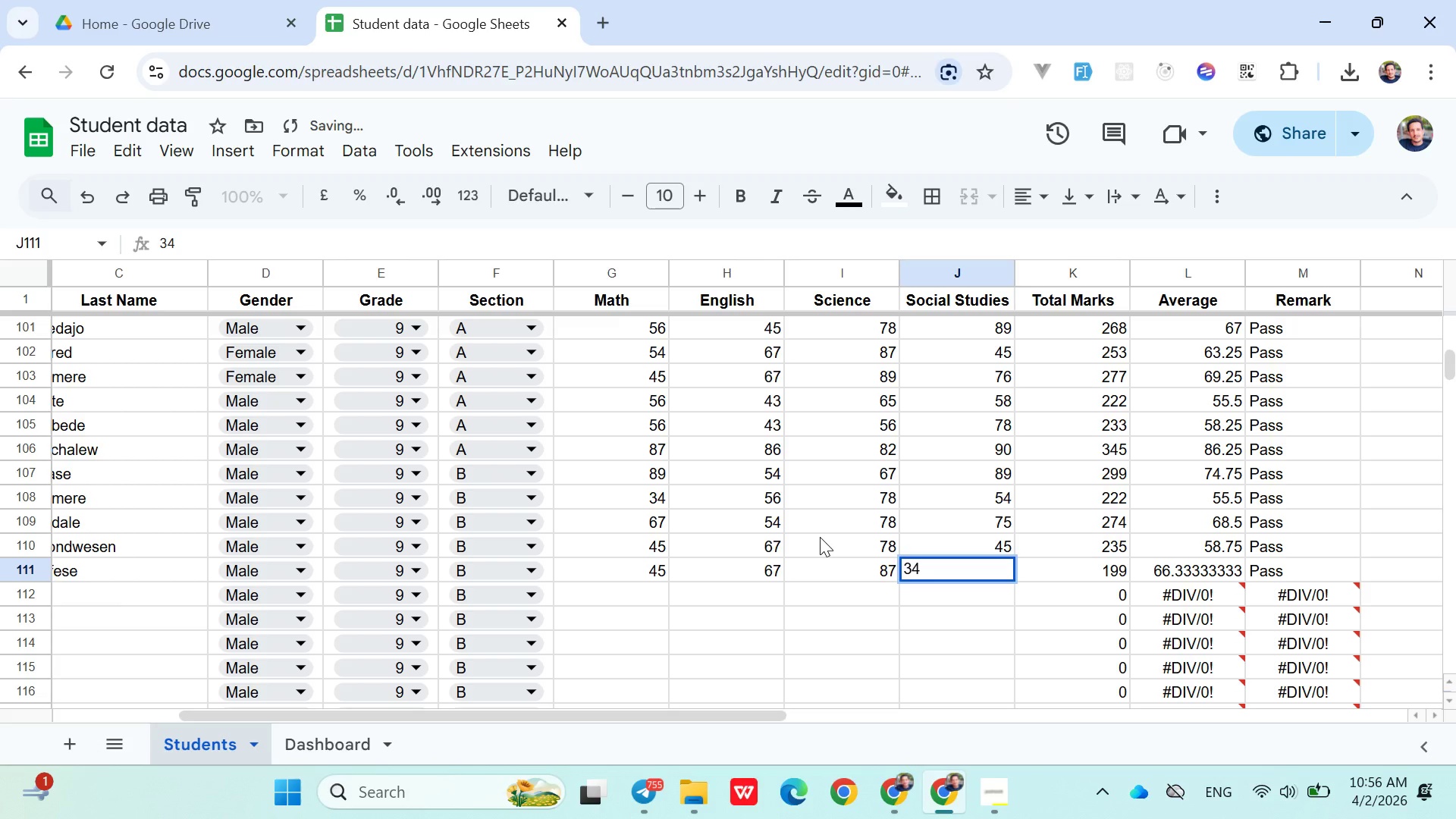 
key(ArrowDown)
 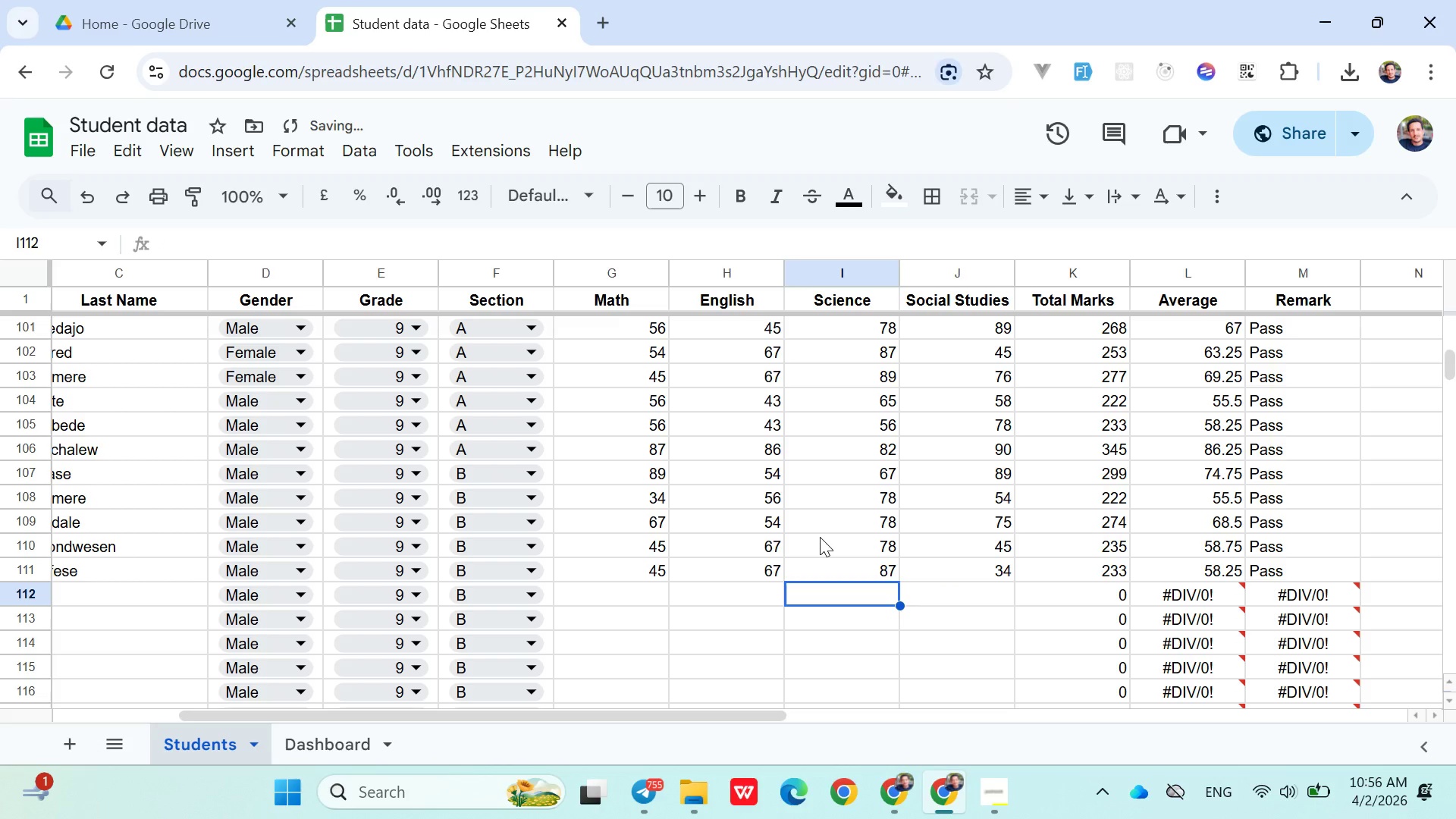 
hold_key(key=ArrowLeft, duration=0.92)
 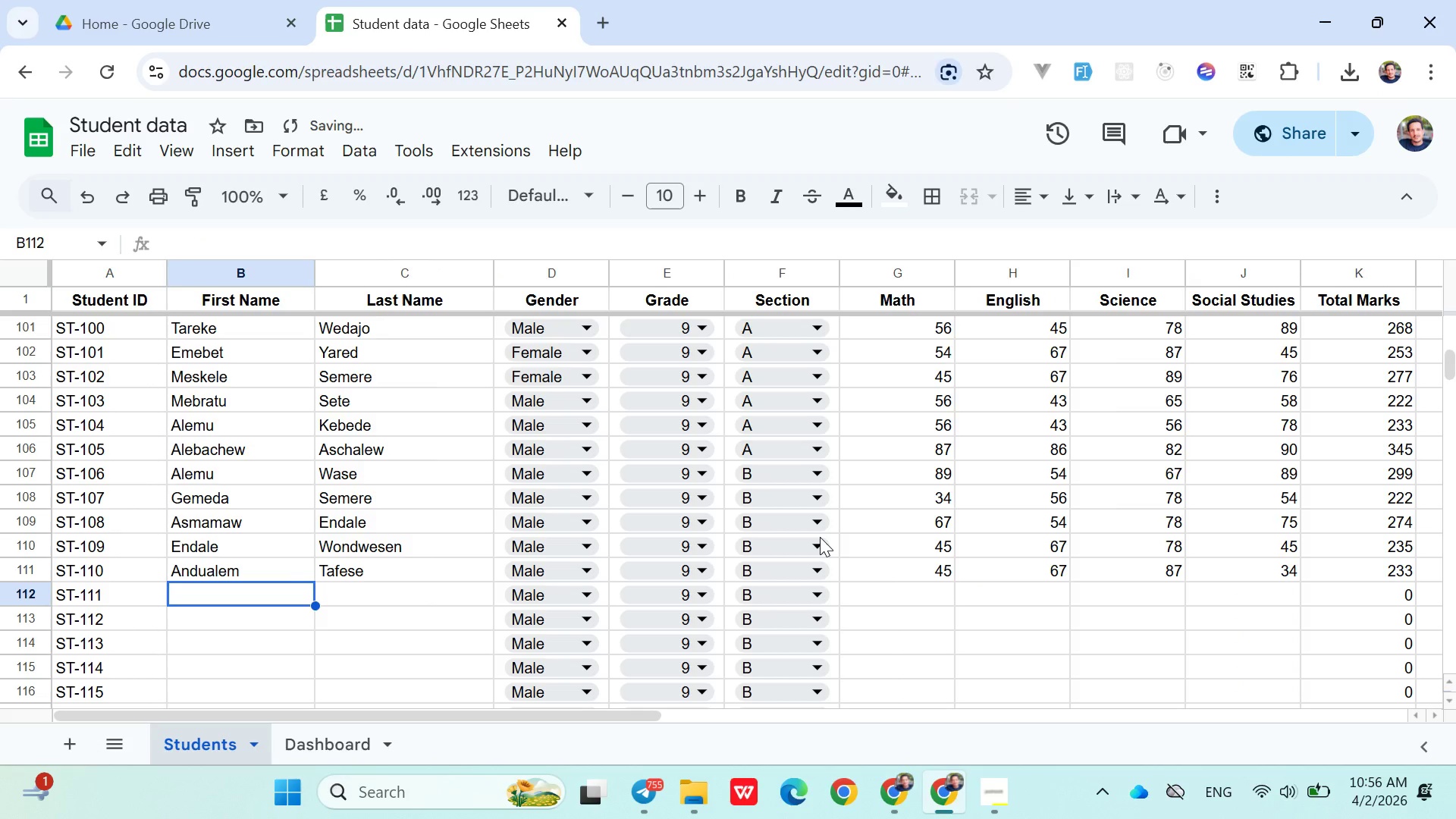 
key(ArrowRight)
 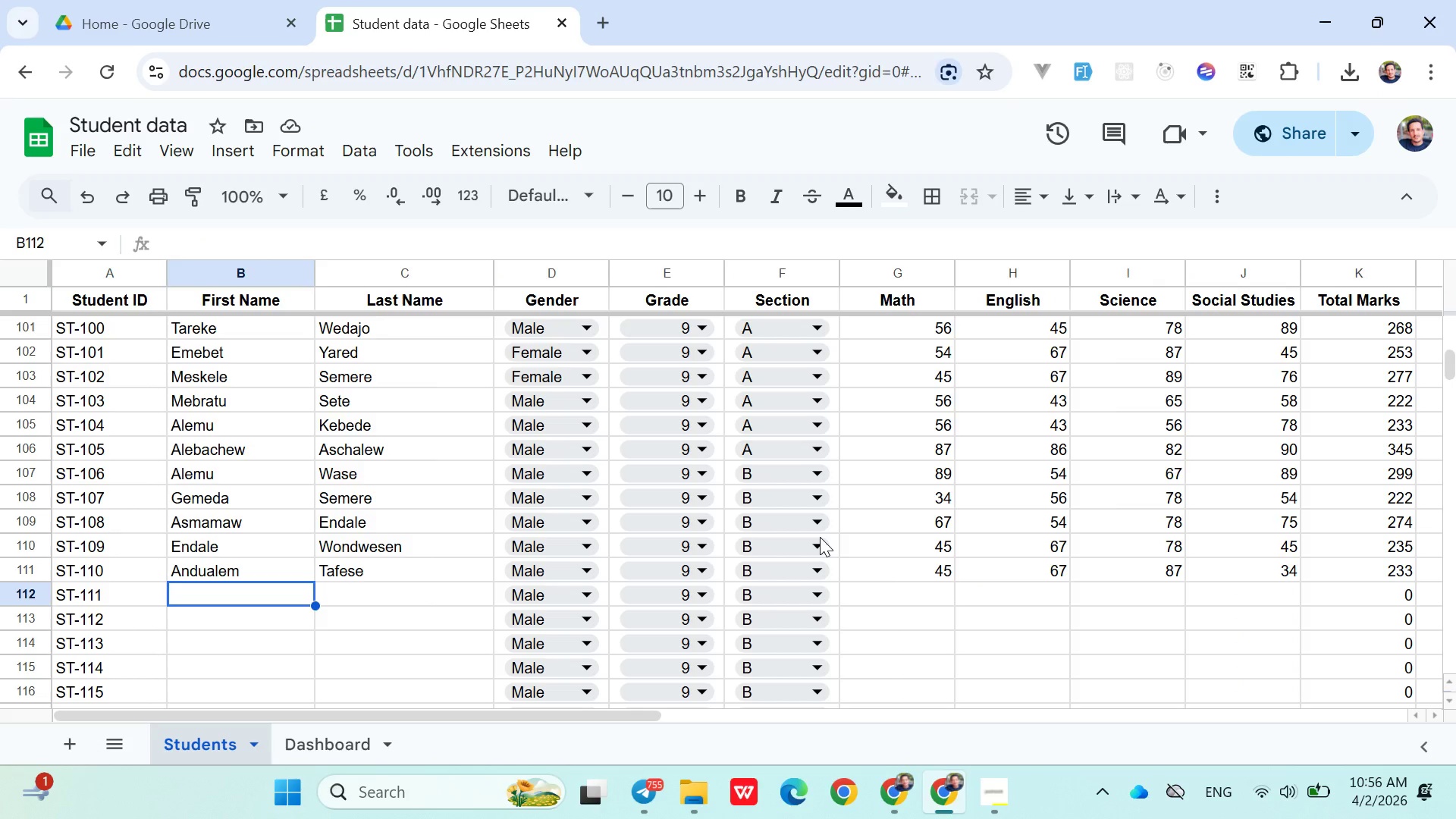 
wait(6.91)
 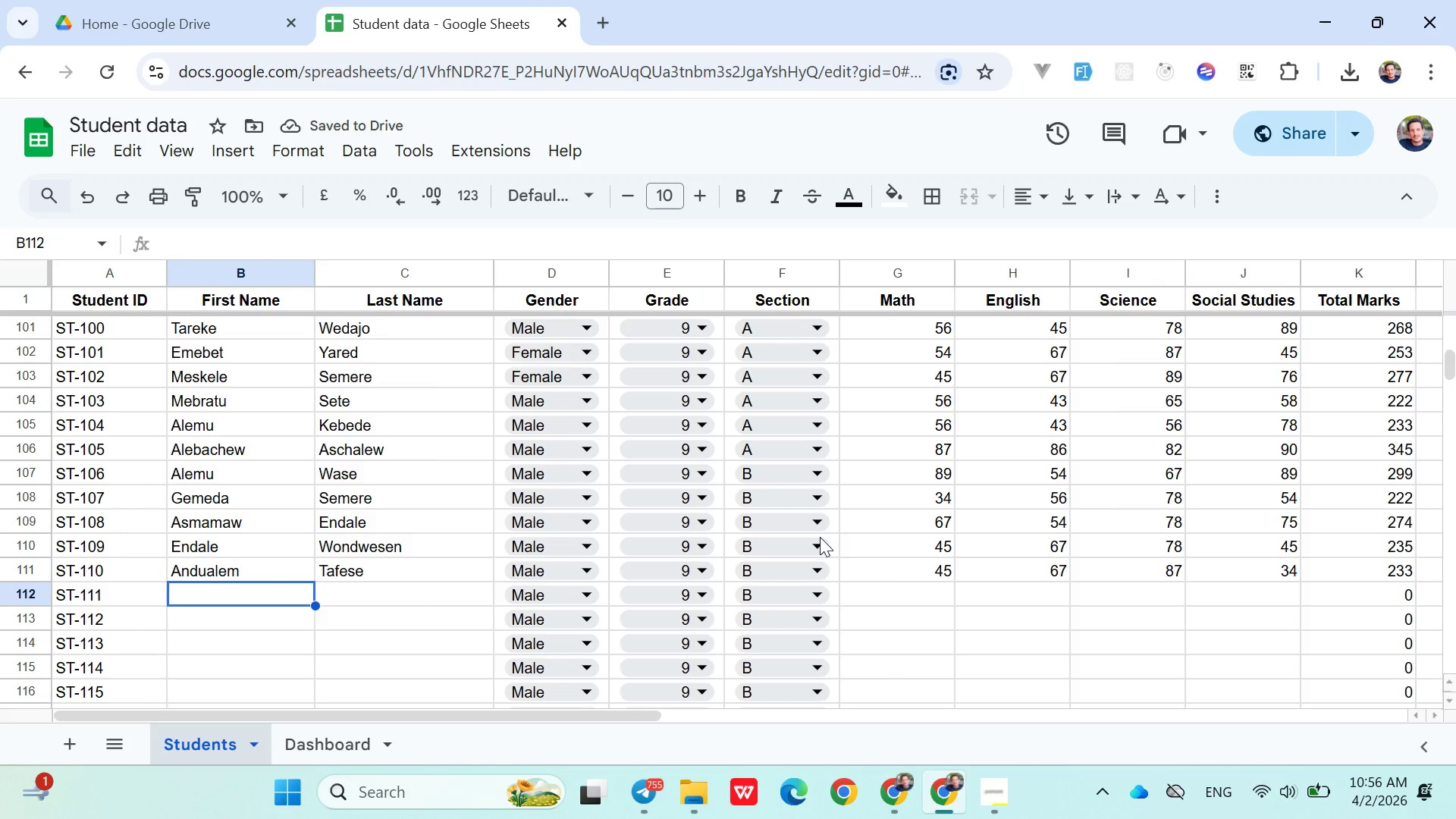 
type(Shambel)
 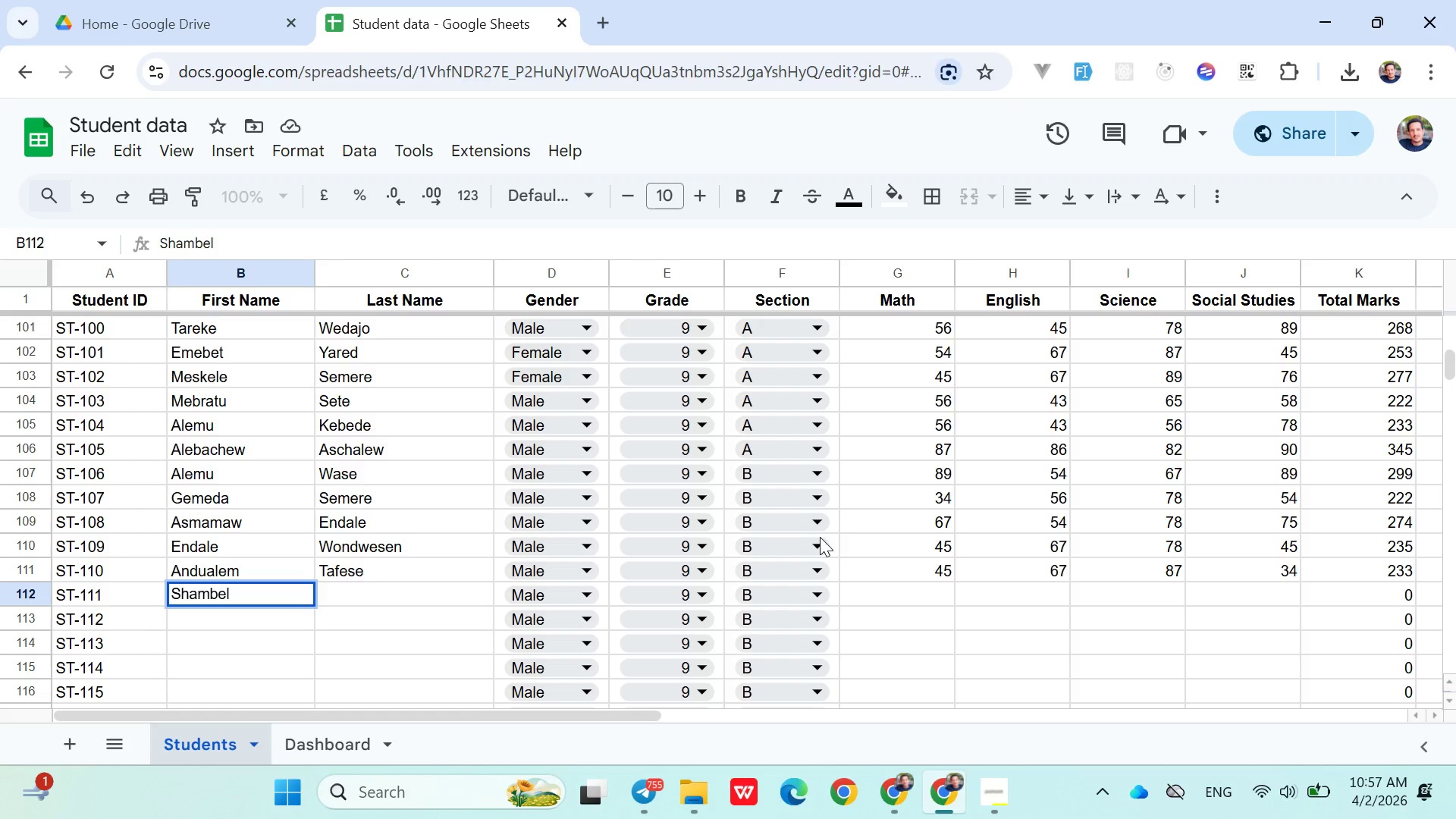 
wait(8.72)
 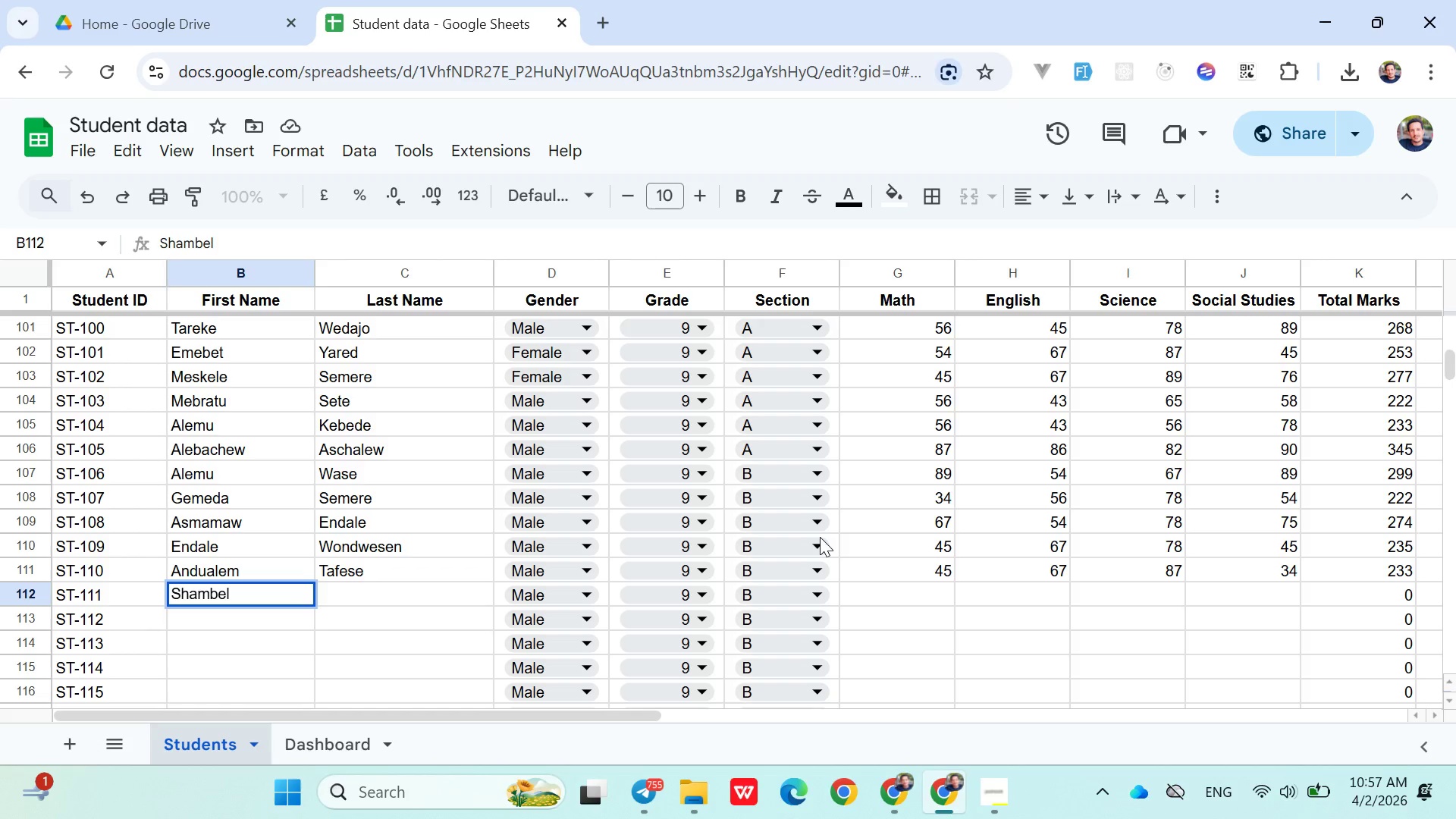 
key(ArrowRight)
 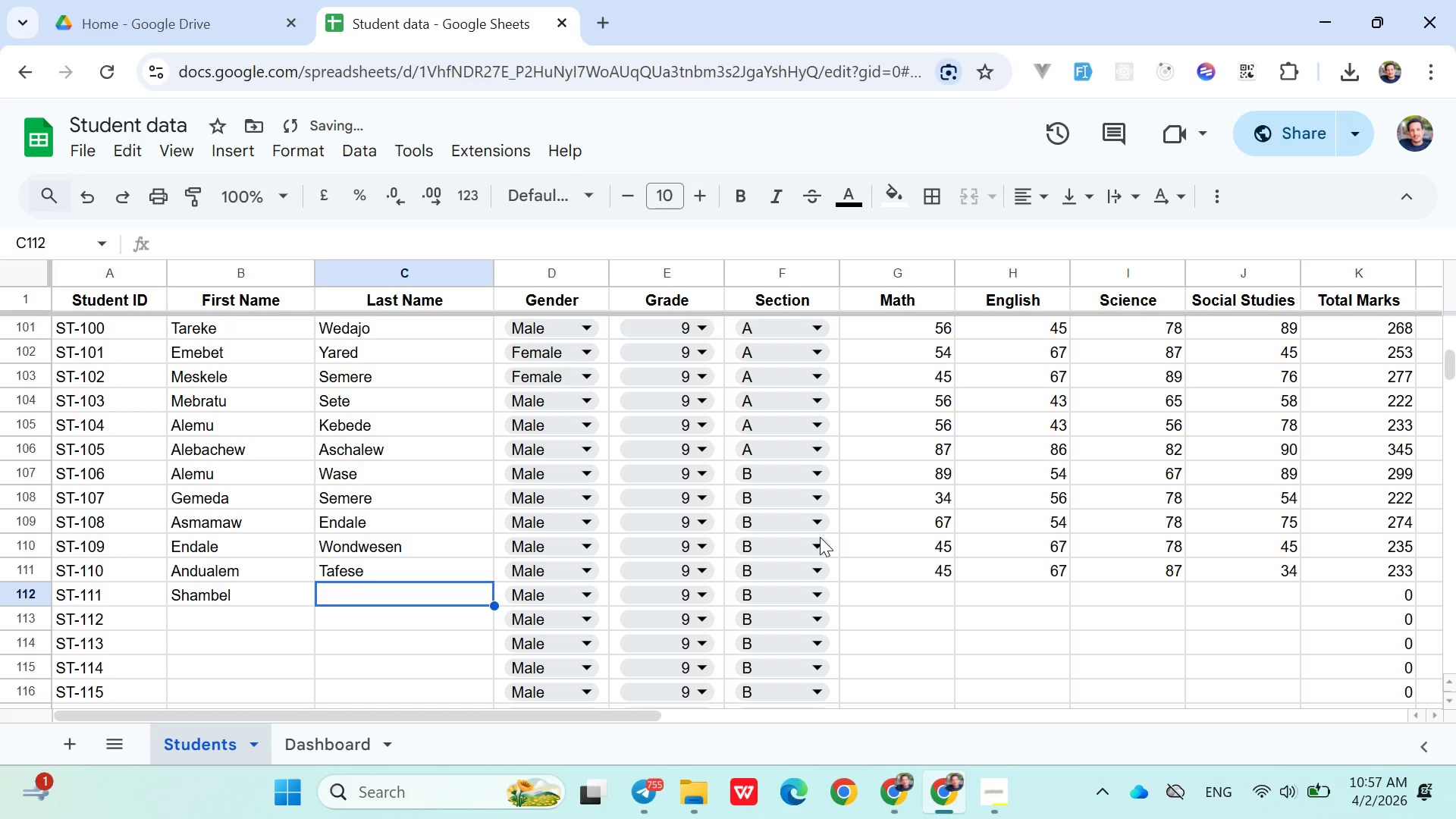 
type(Bires)
 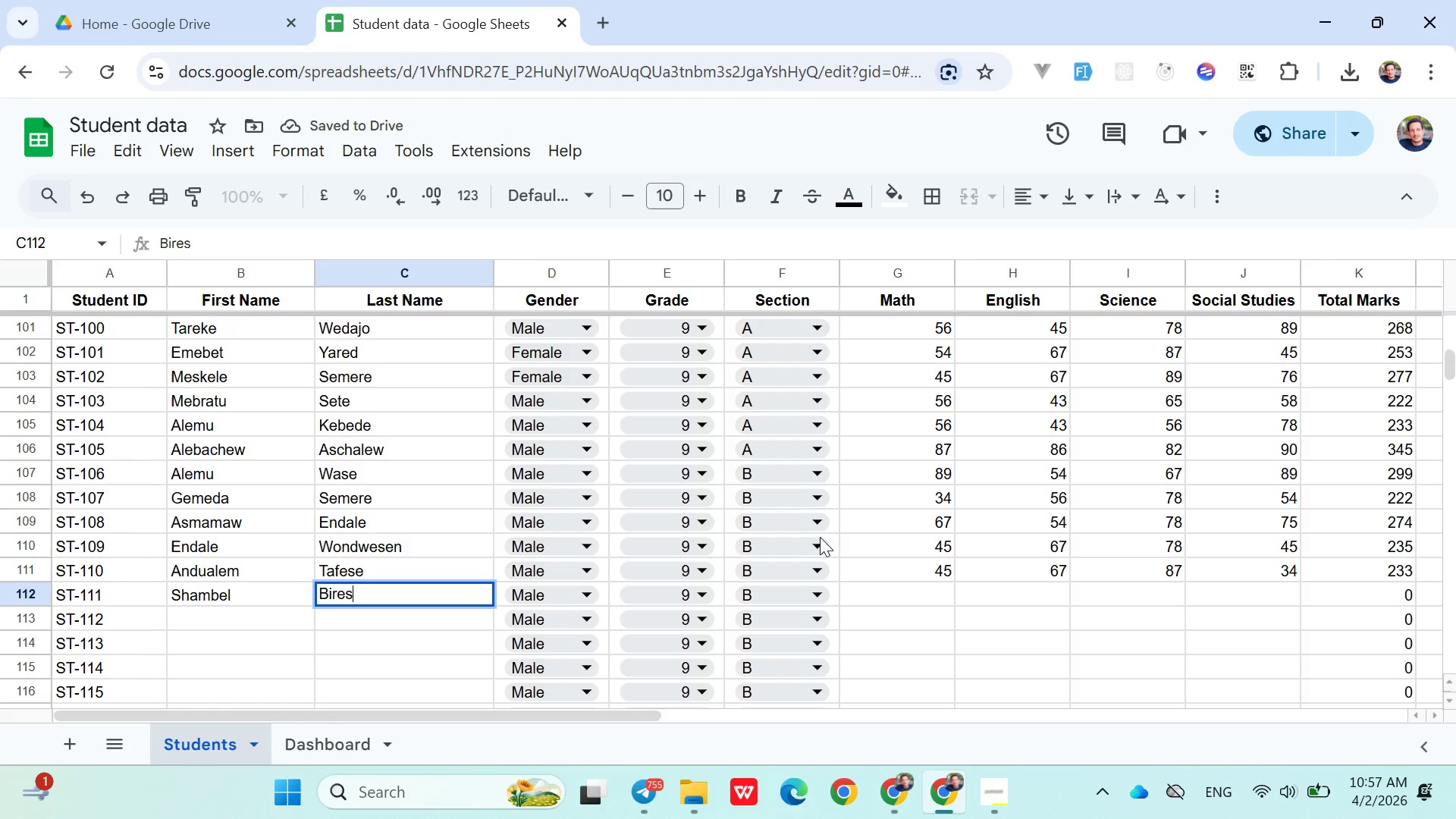 
key(ArrowRight)
 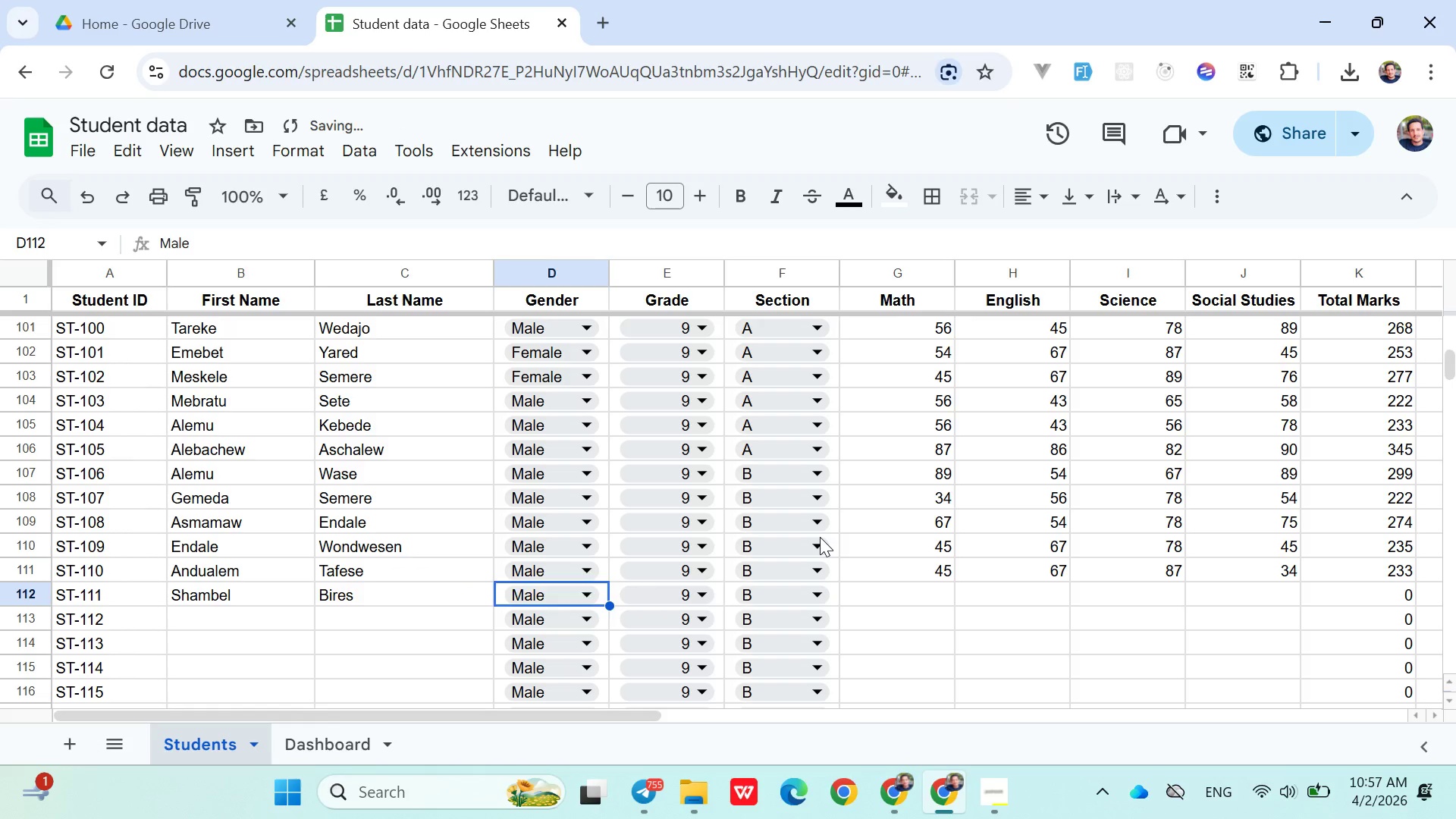 
key(ArrowRight)
 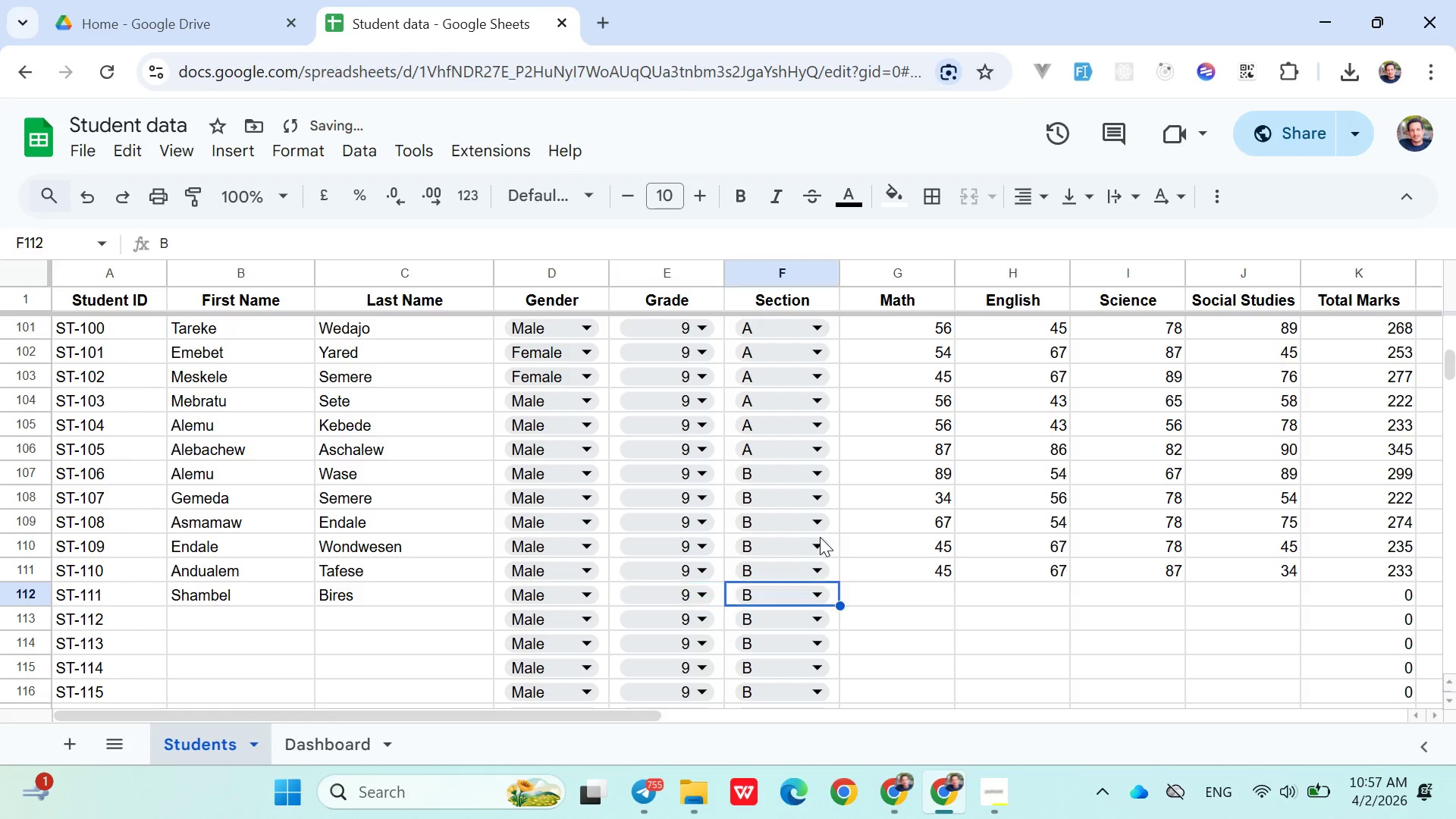 
key(ArrowRight)
 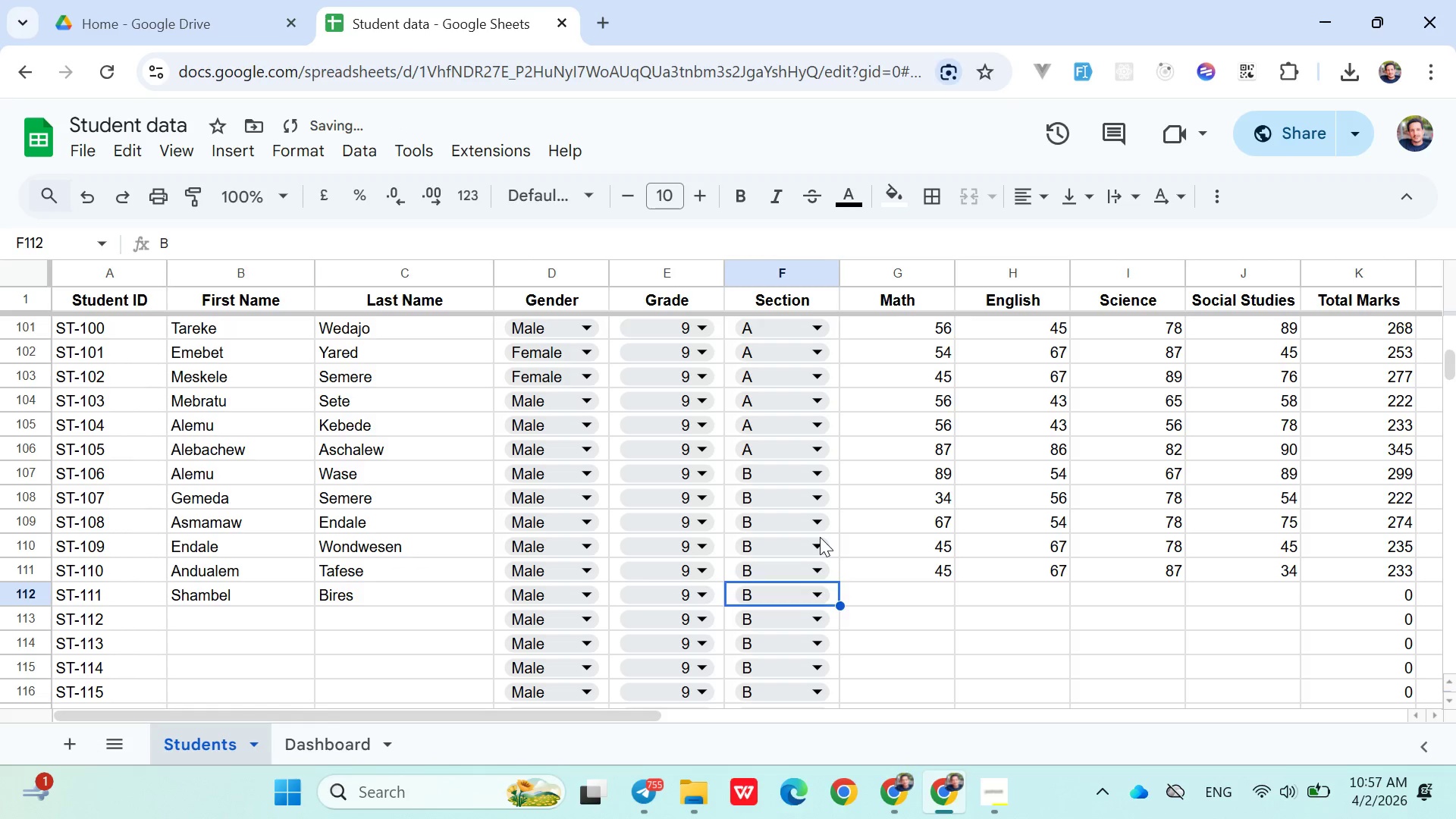 
key(ArrowRight)
 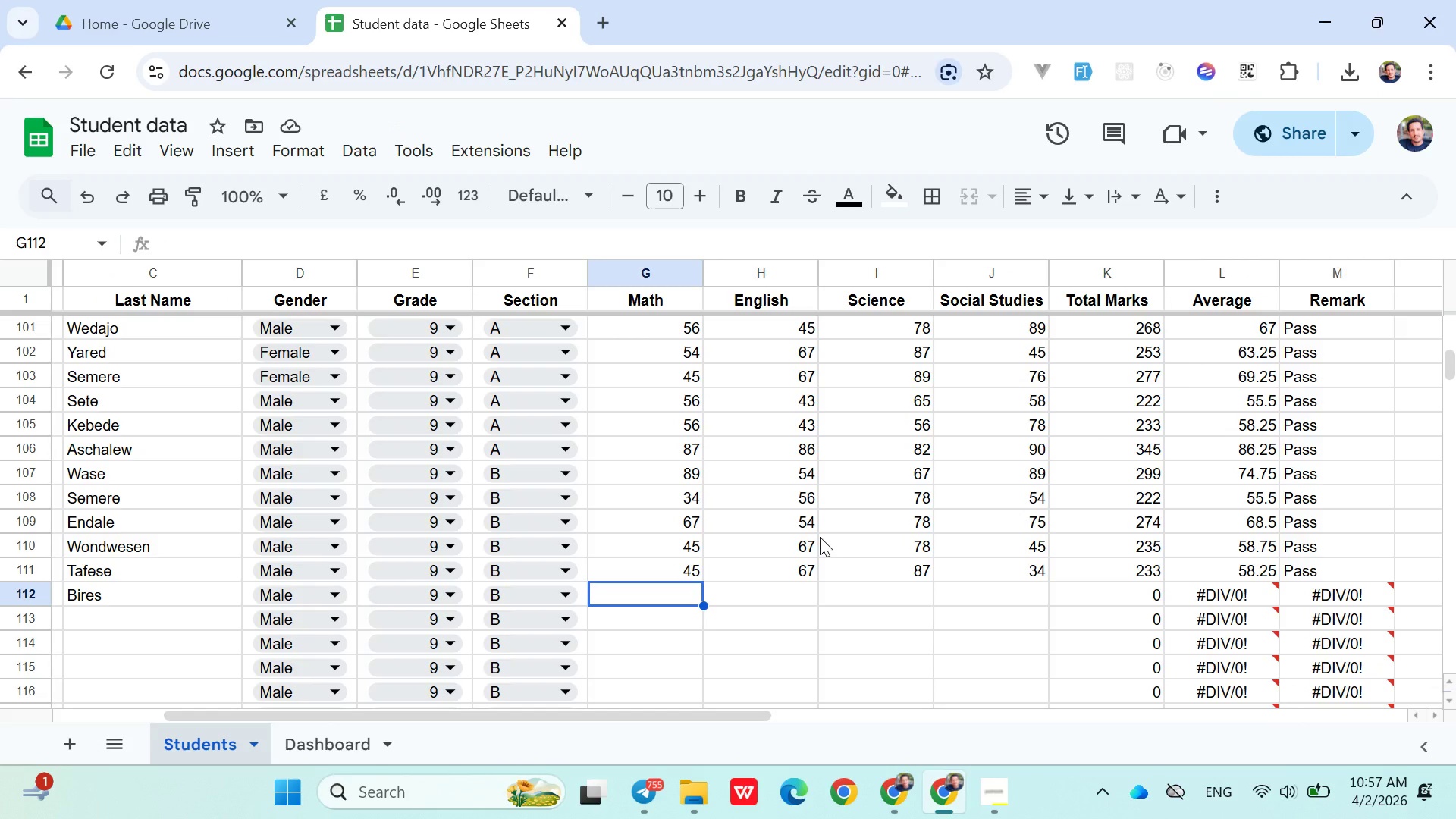 
wait(5.97)
 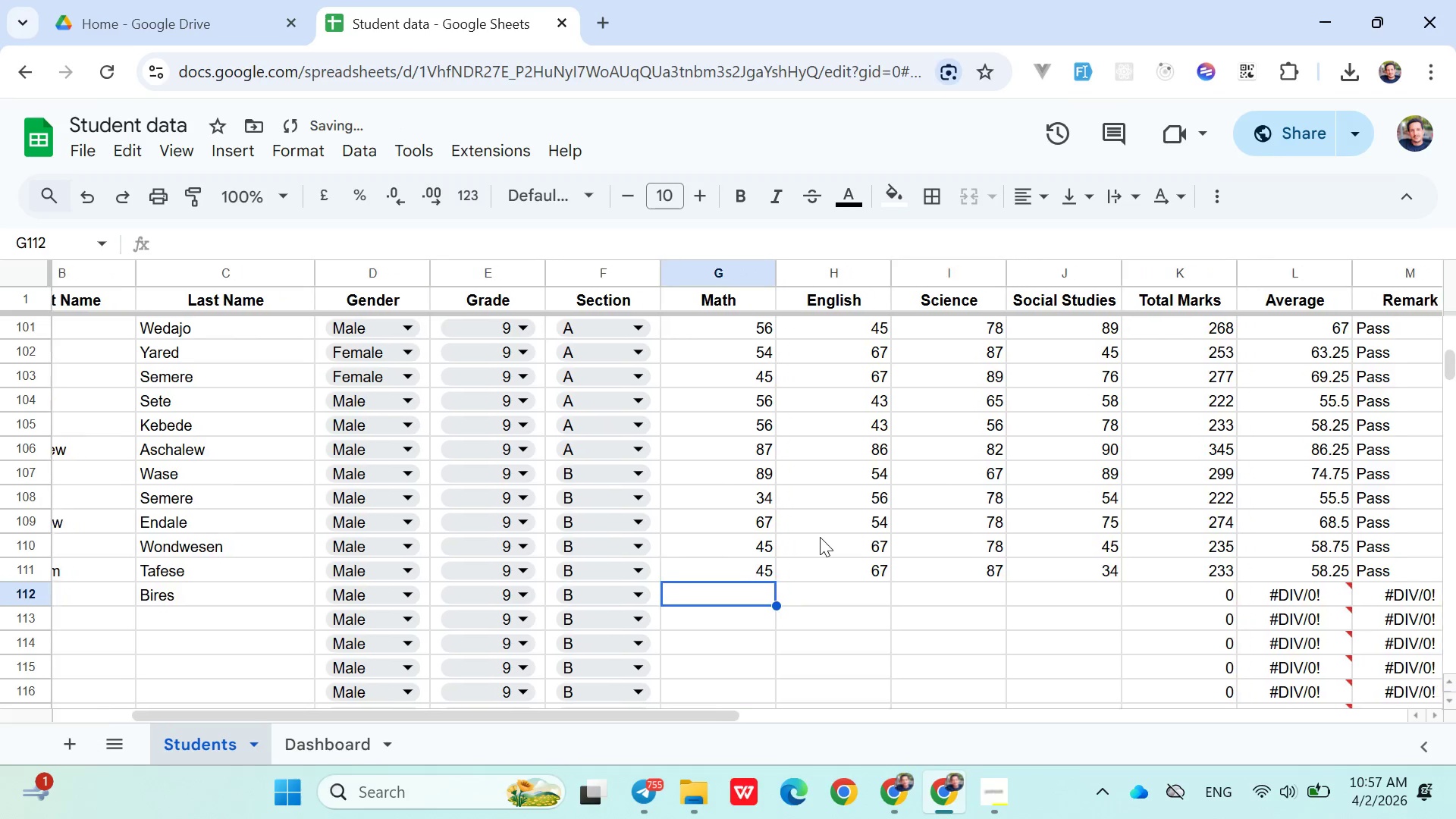 
type(43)
 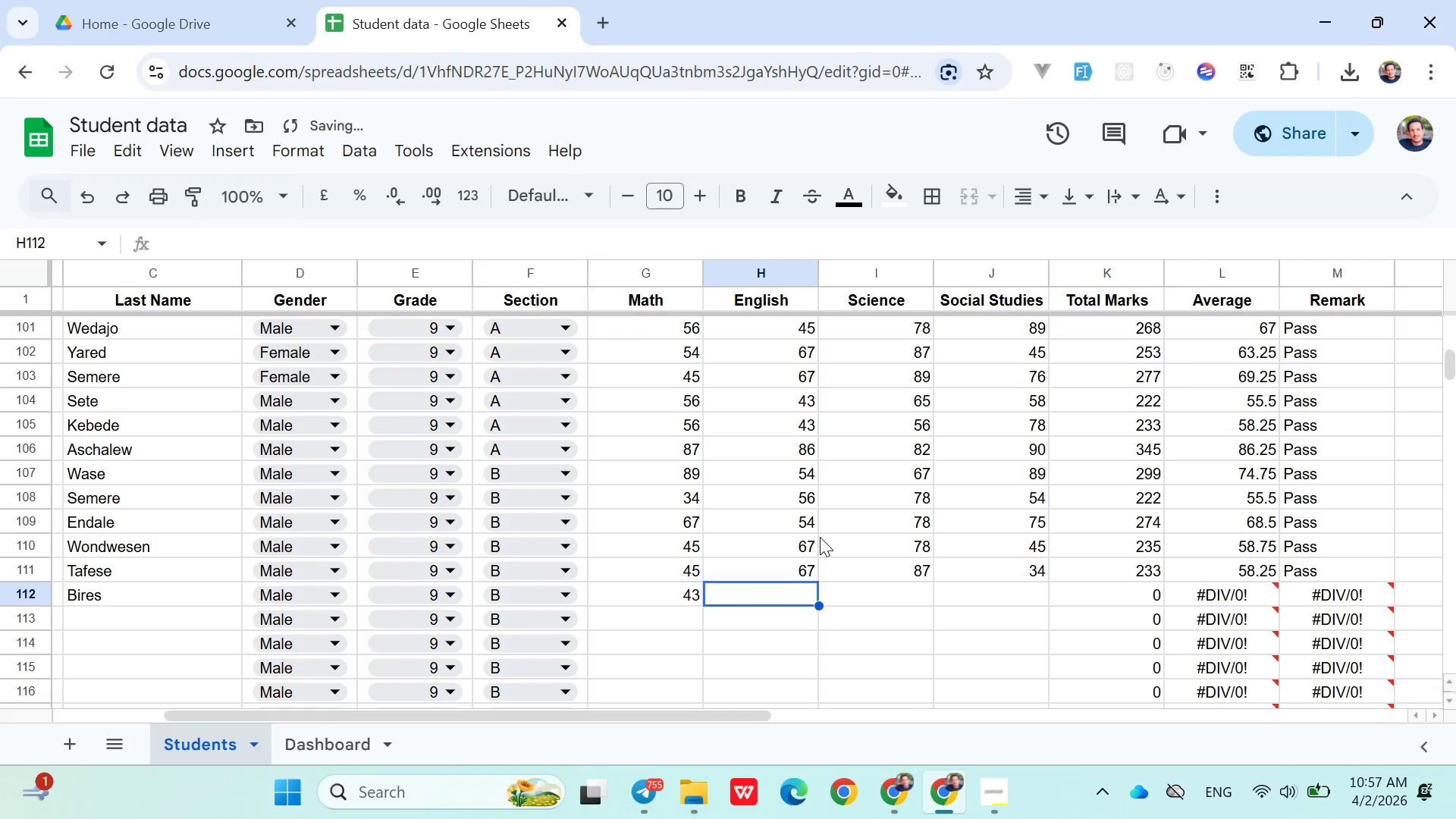 
key(ArrowRight)
 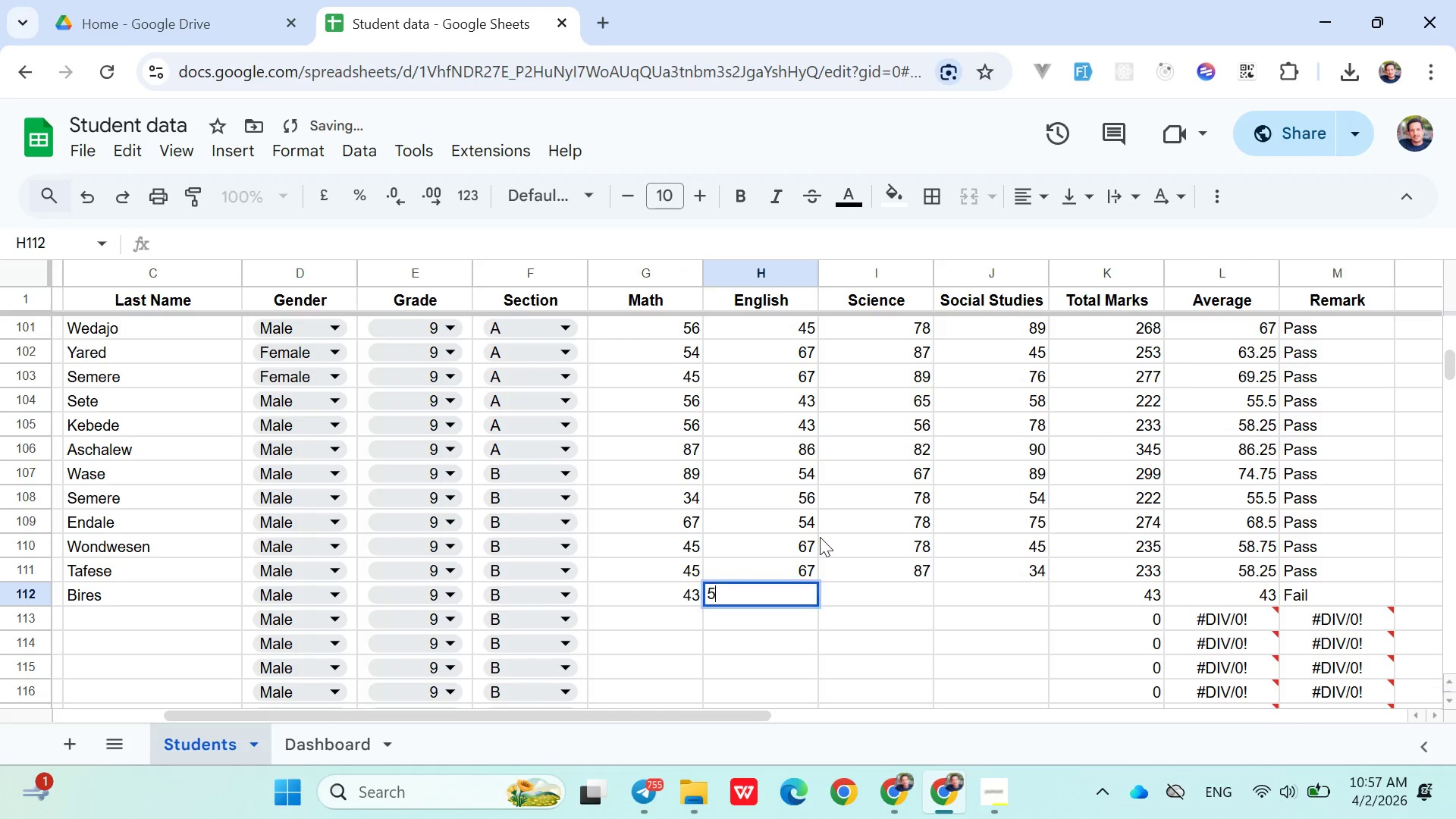 
type(56)
 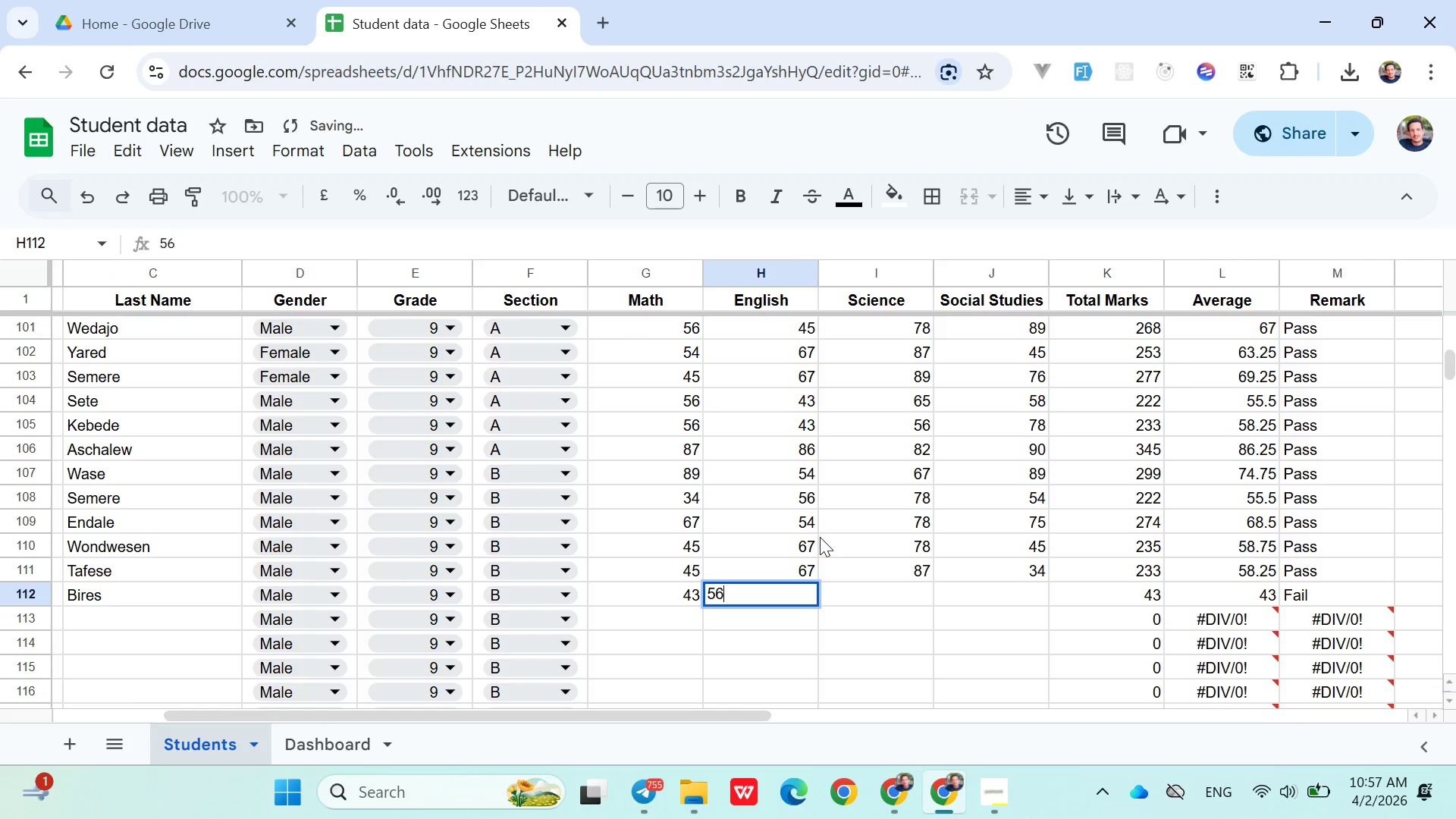 
key(ArrowRight)
 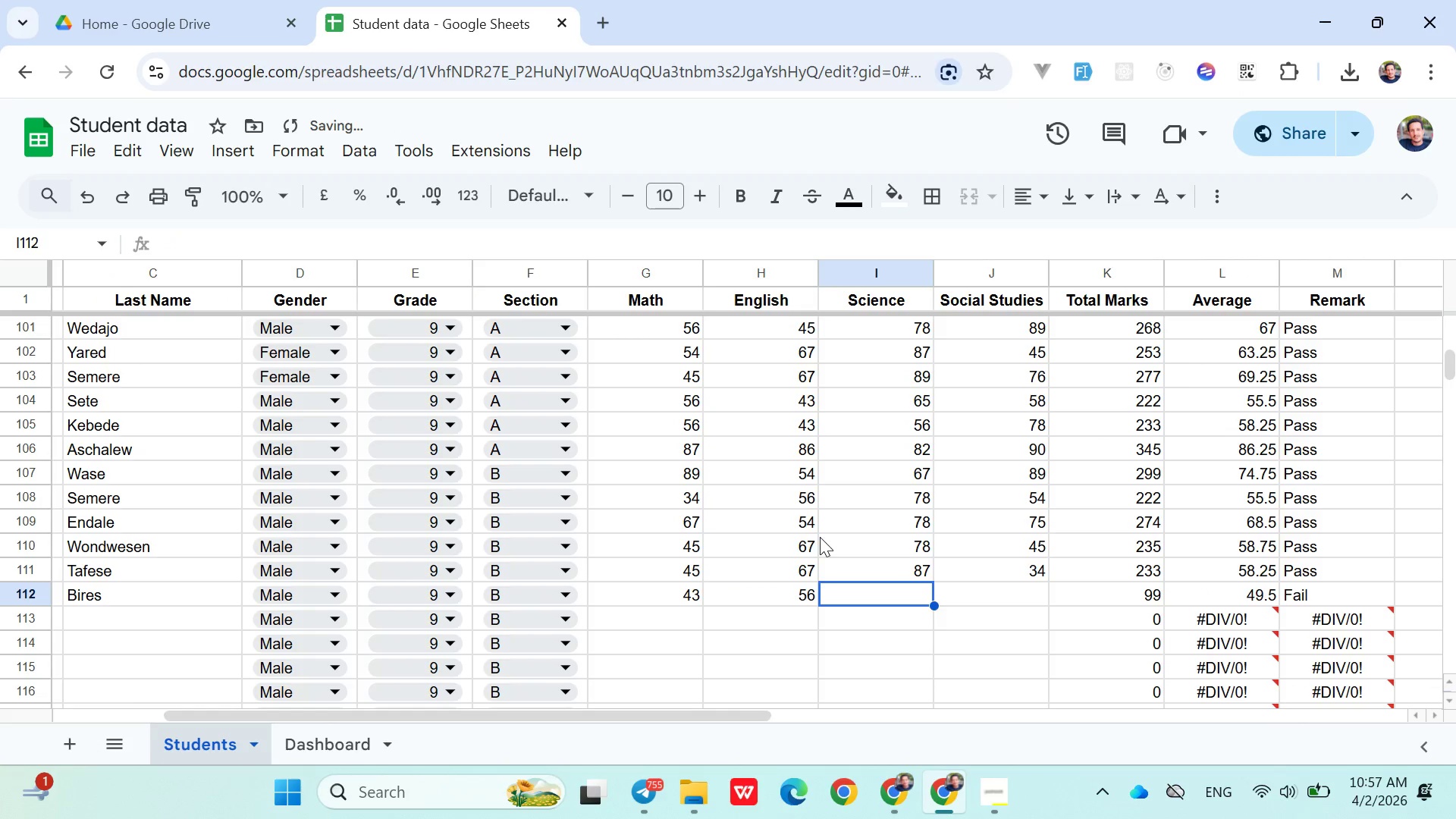 
type(45)
 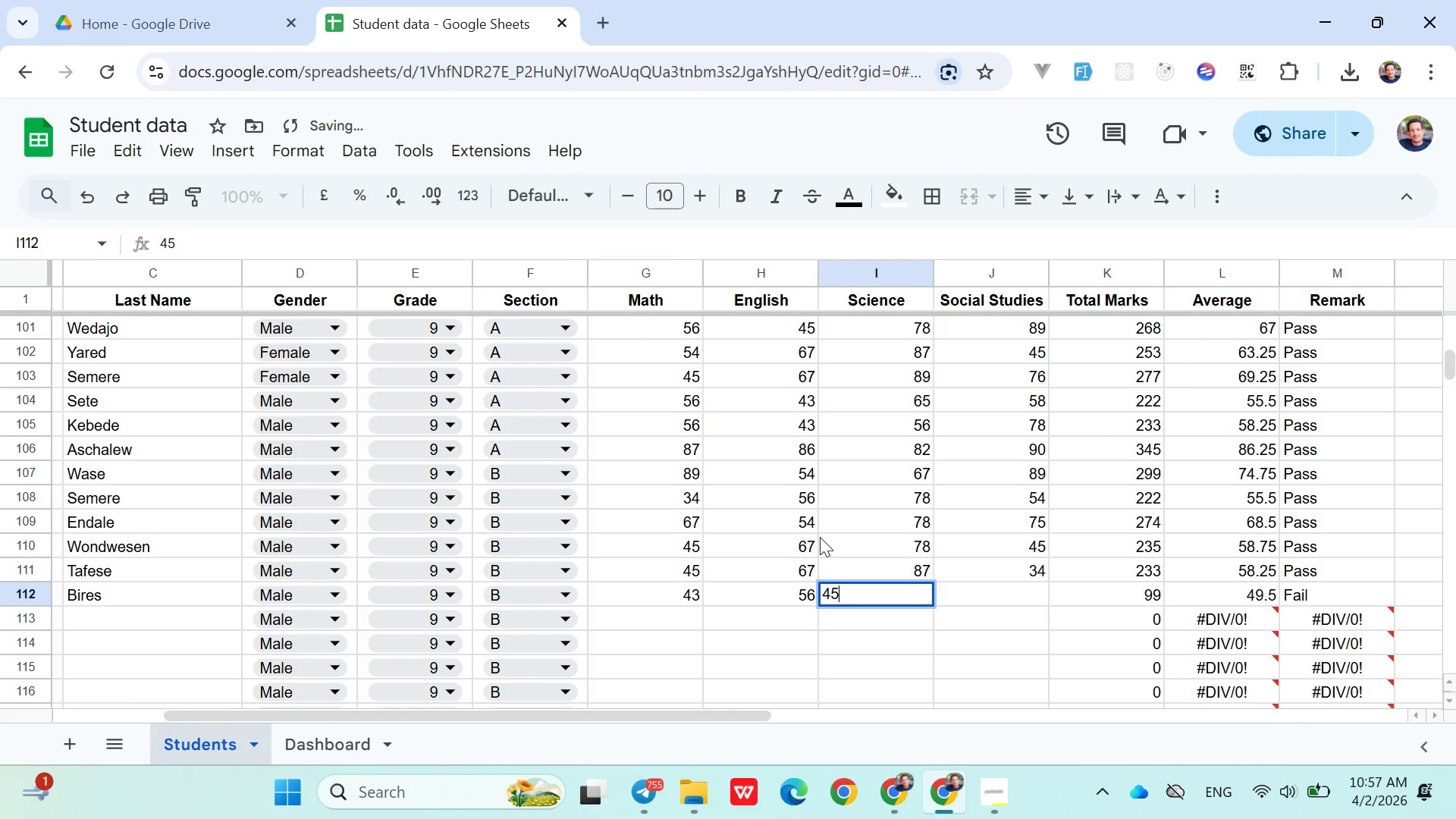 
key(ArrowRight)
 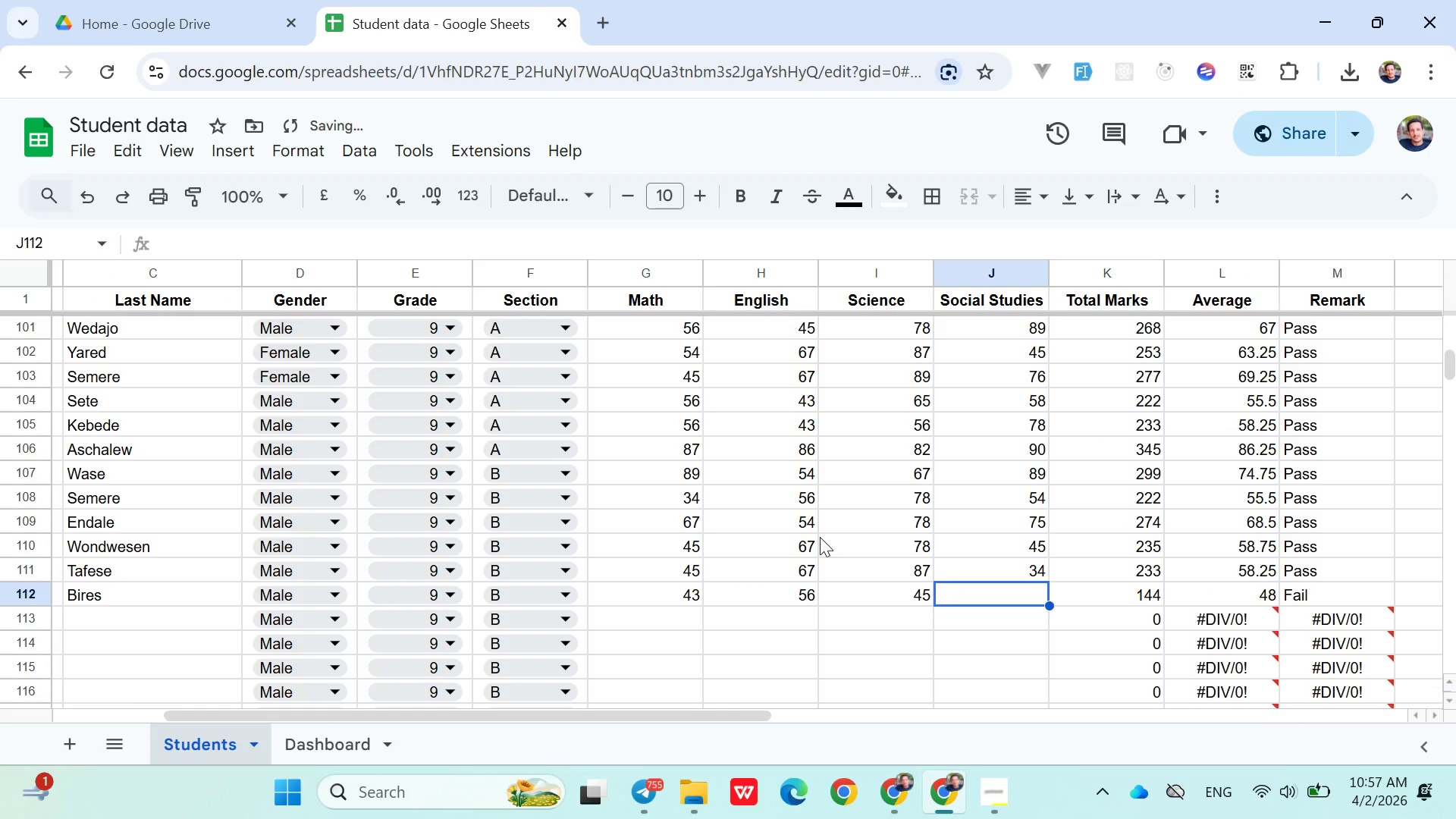 
type(65)
 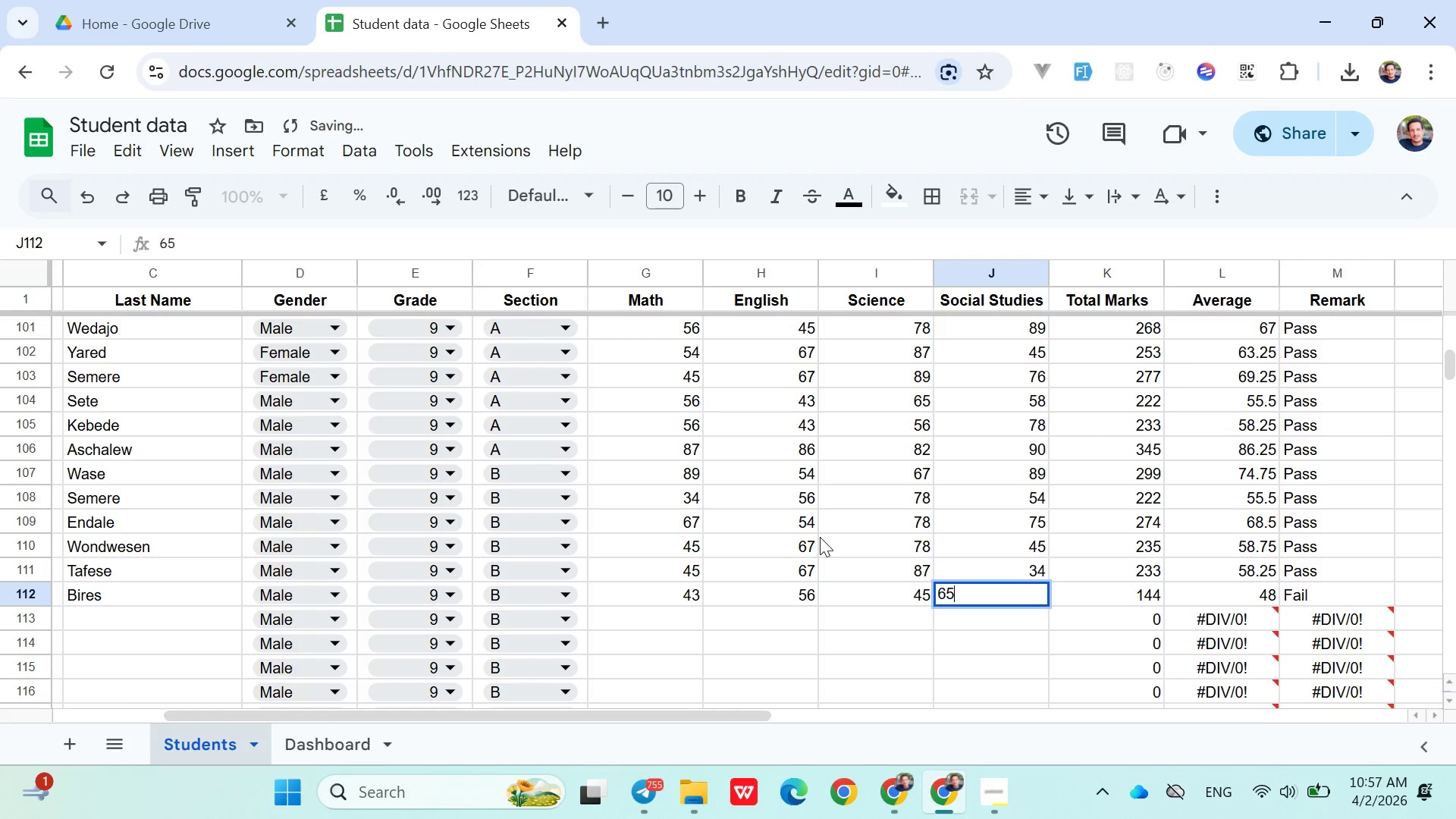 
key(ArrowRight)
 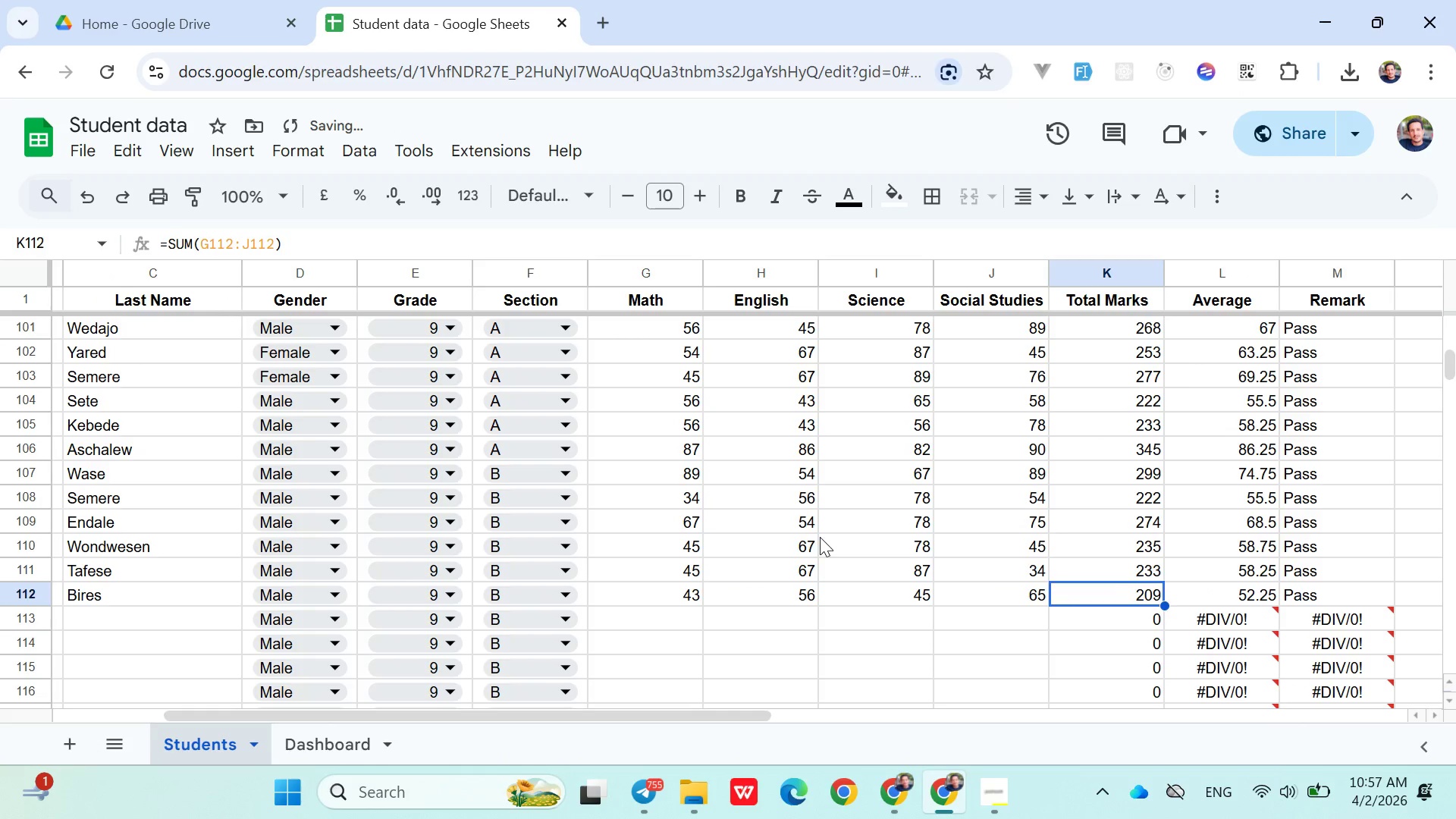 
key(ArrowDown)
 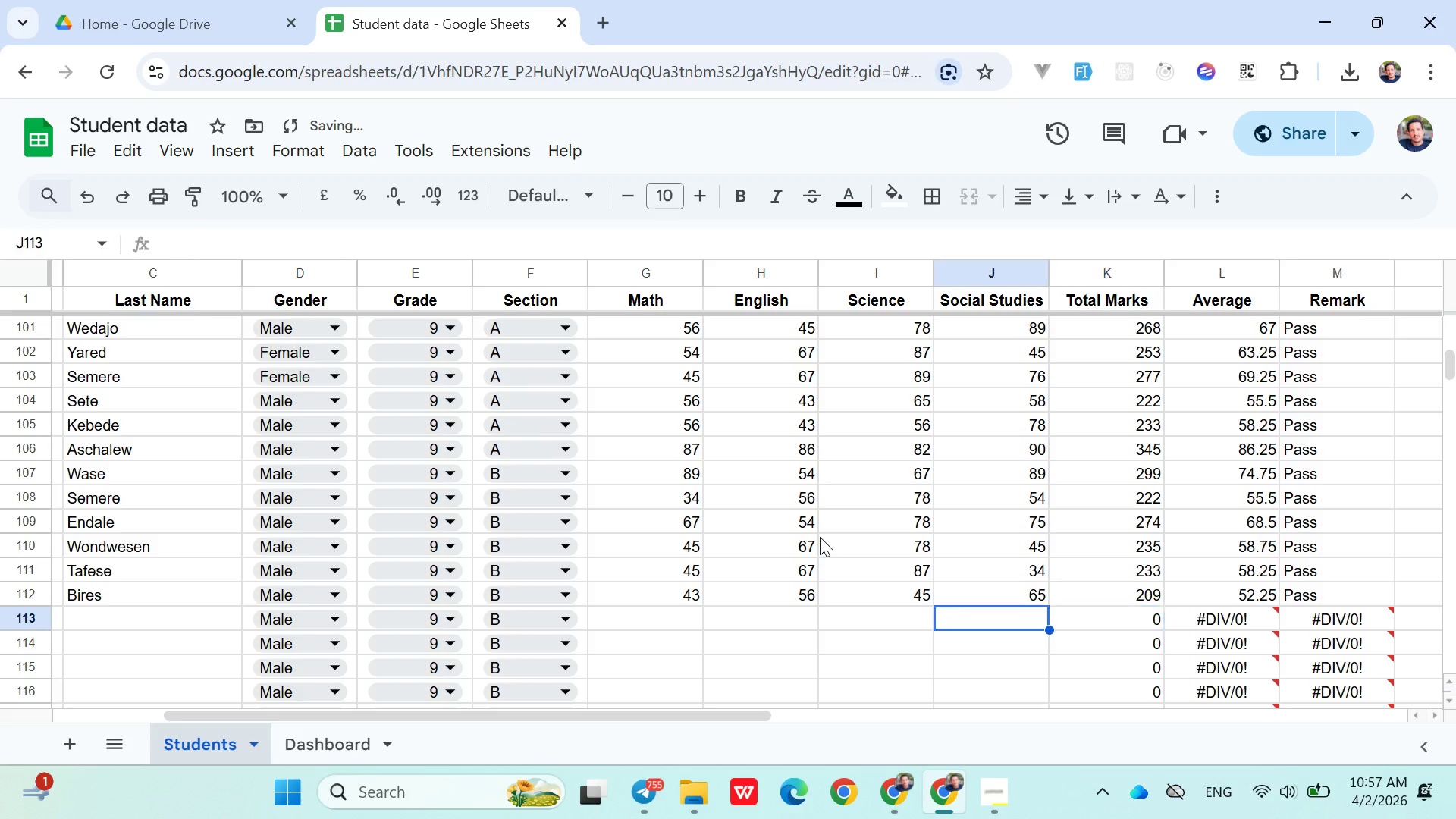 
hold_key(key=ArrowLeft, duration=0.94)
 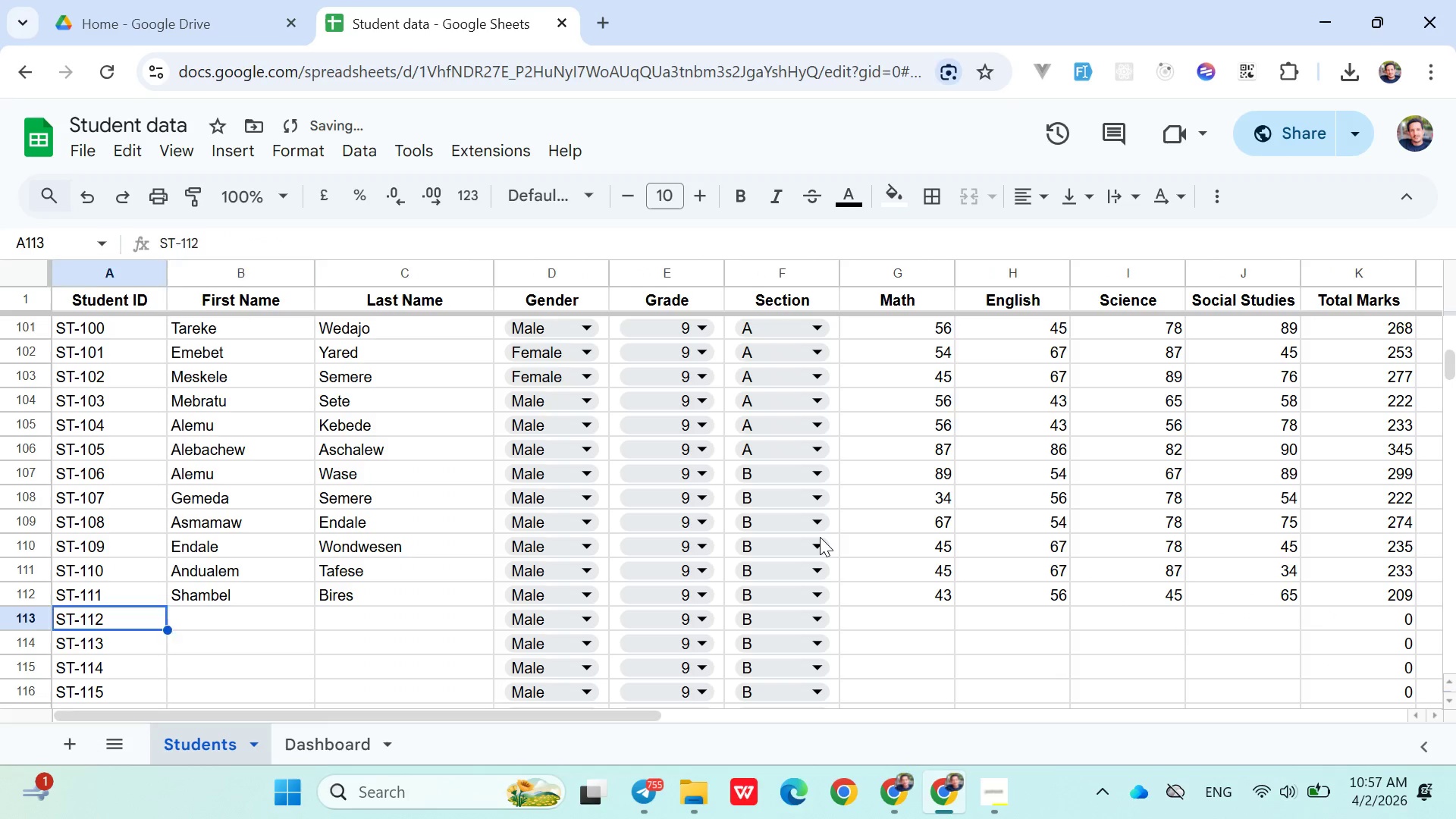 
key(ArrowRight)
 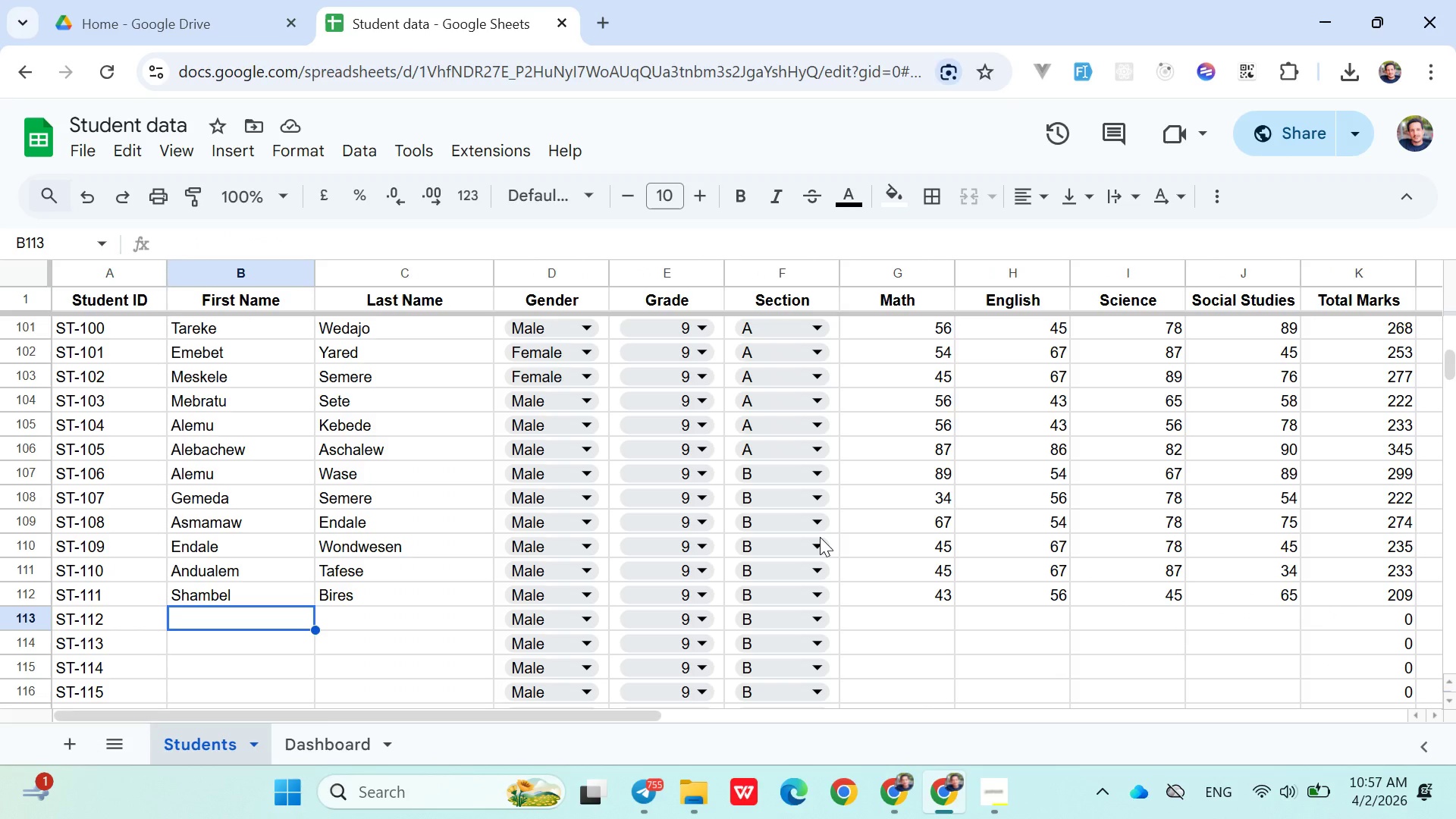 
wait(13.97)
 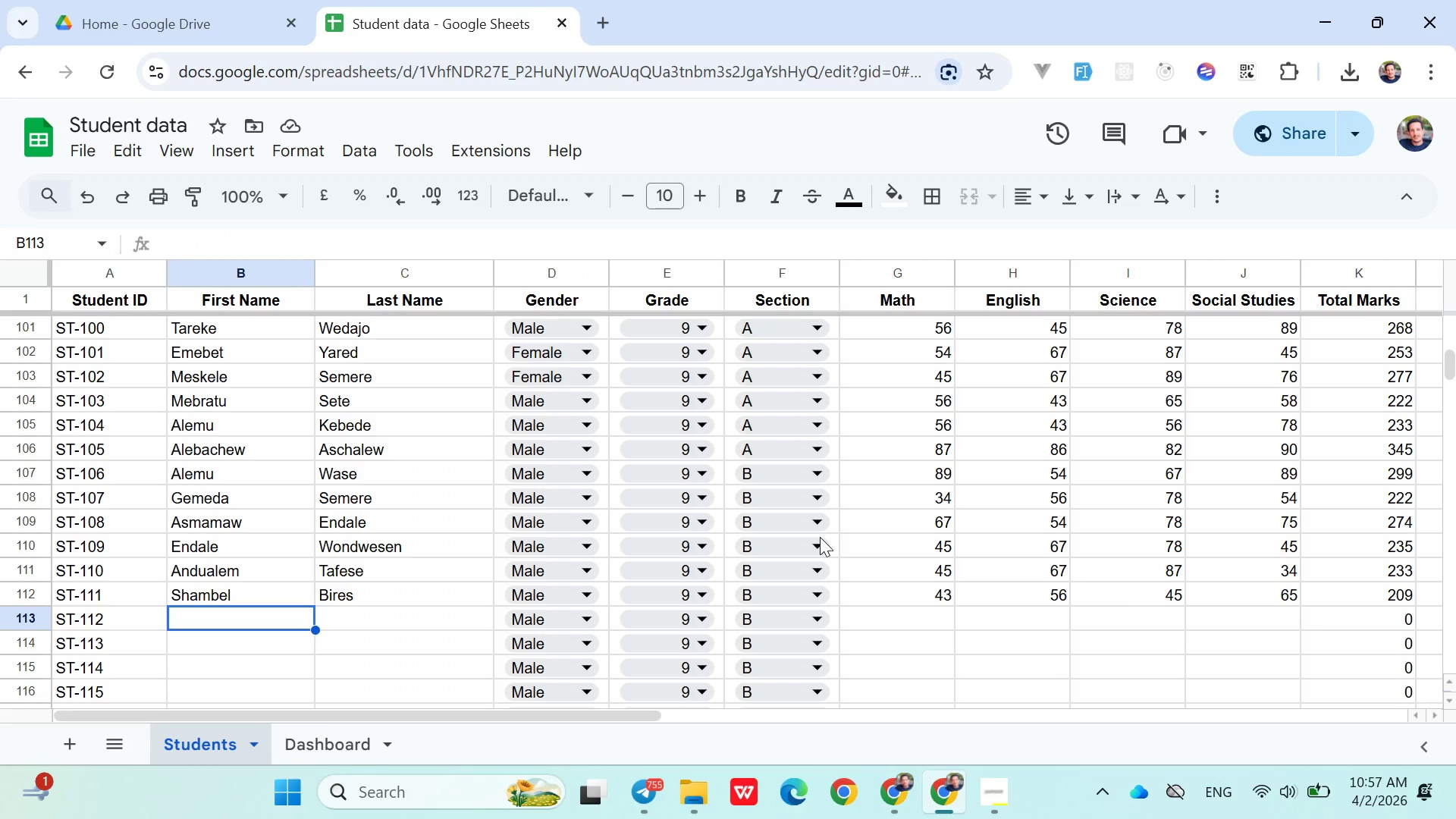 
type(Semaw)
 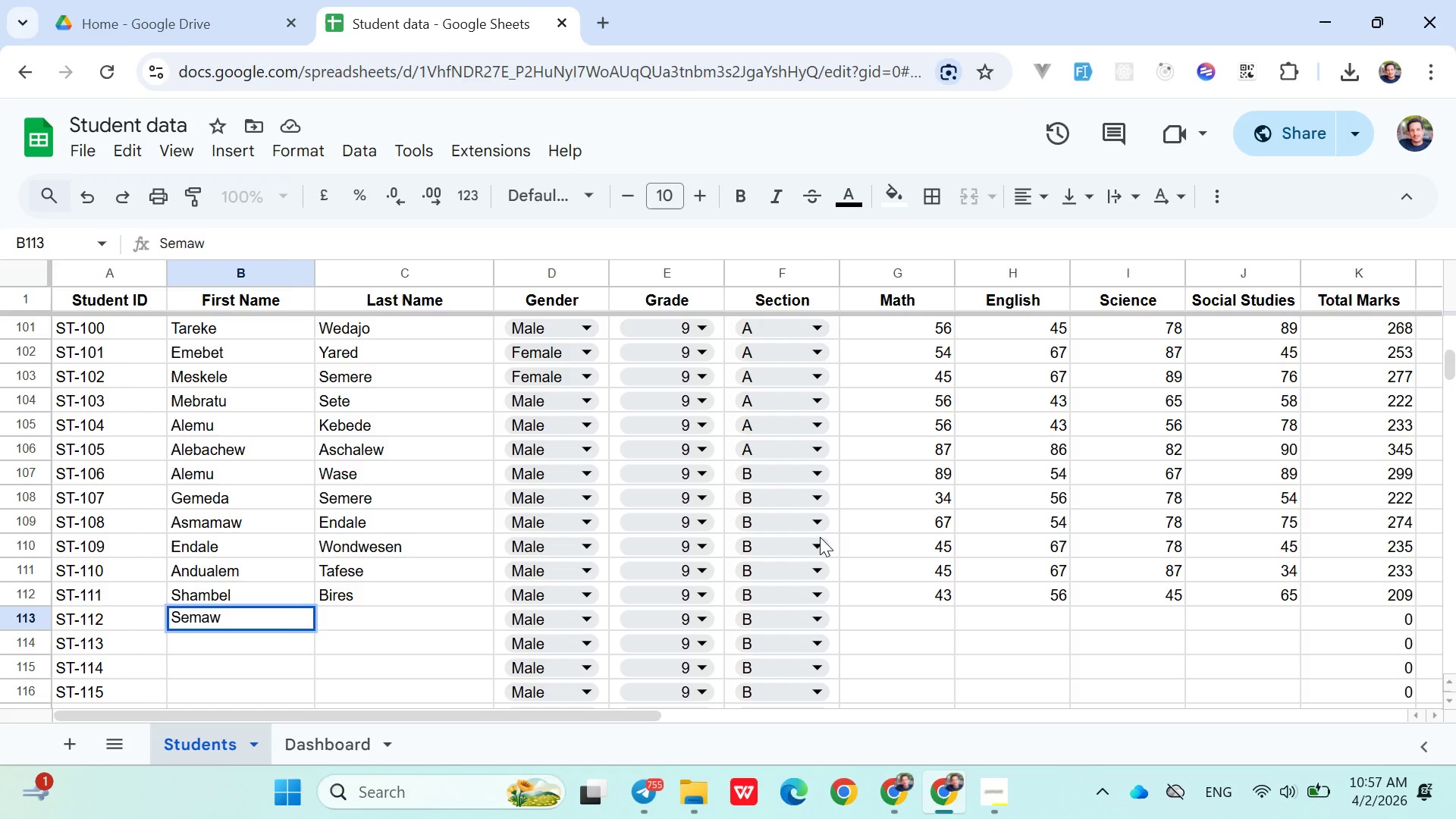 
key(ArrowRight)
 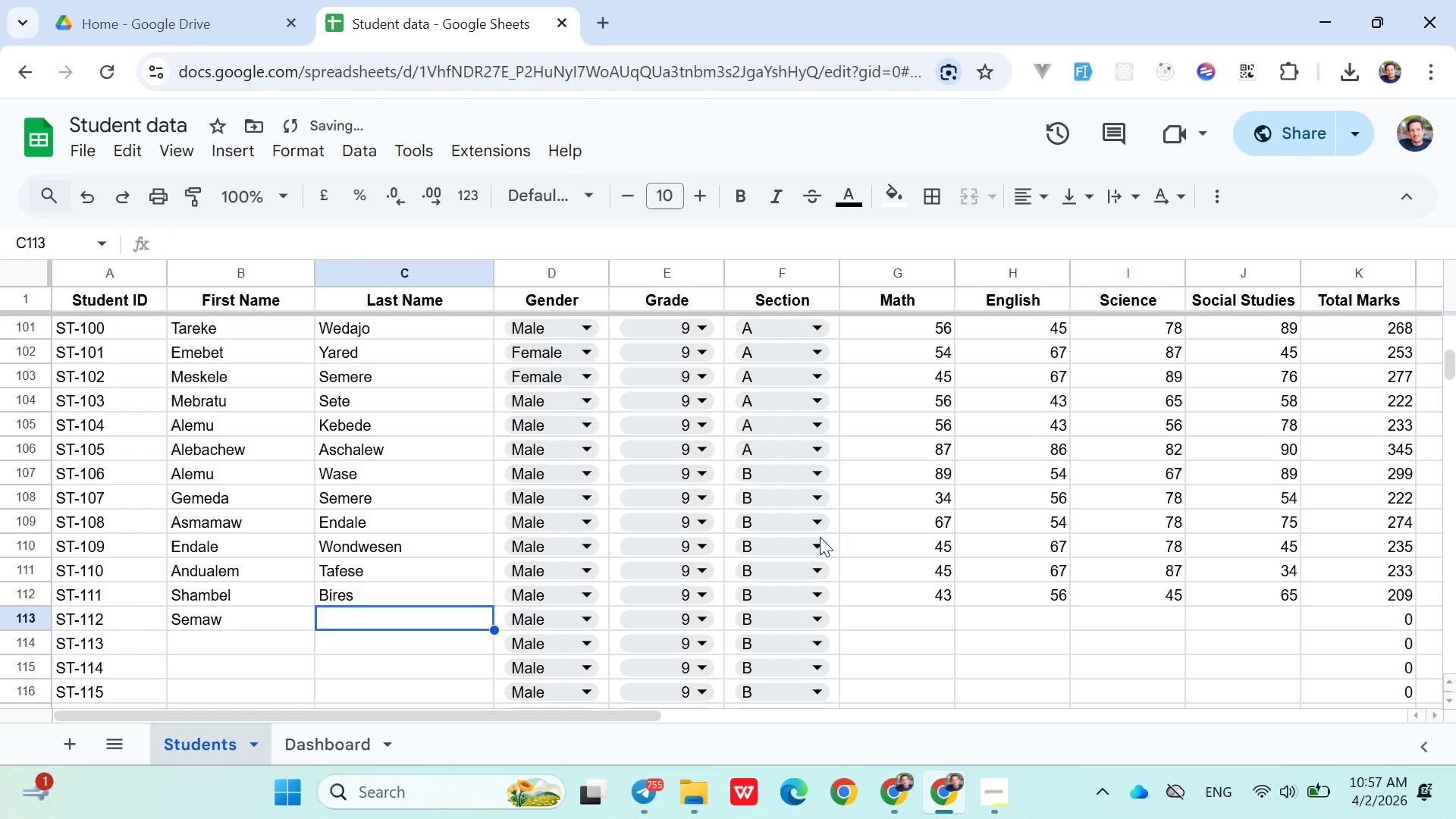 
type(Bekaris)
 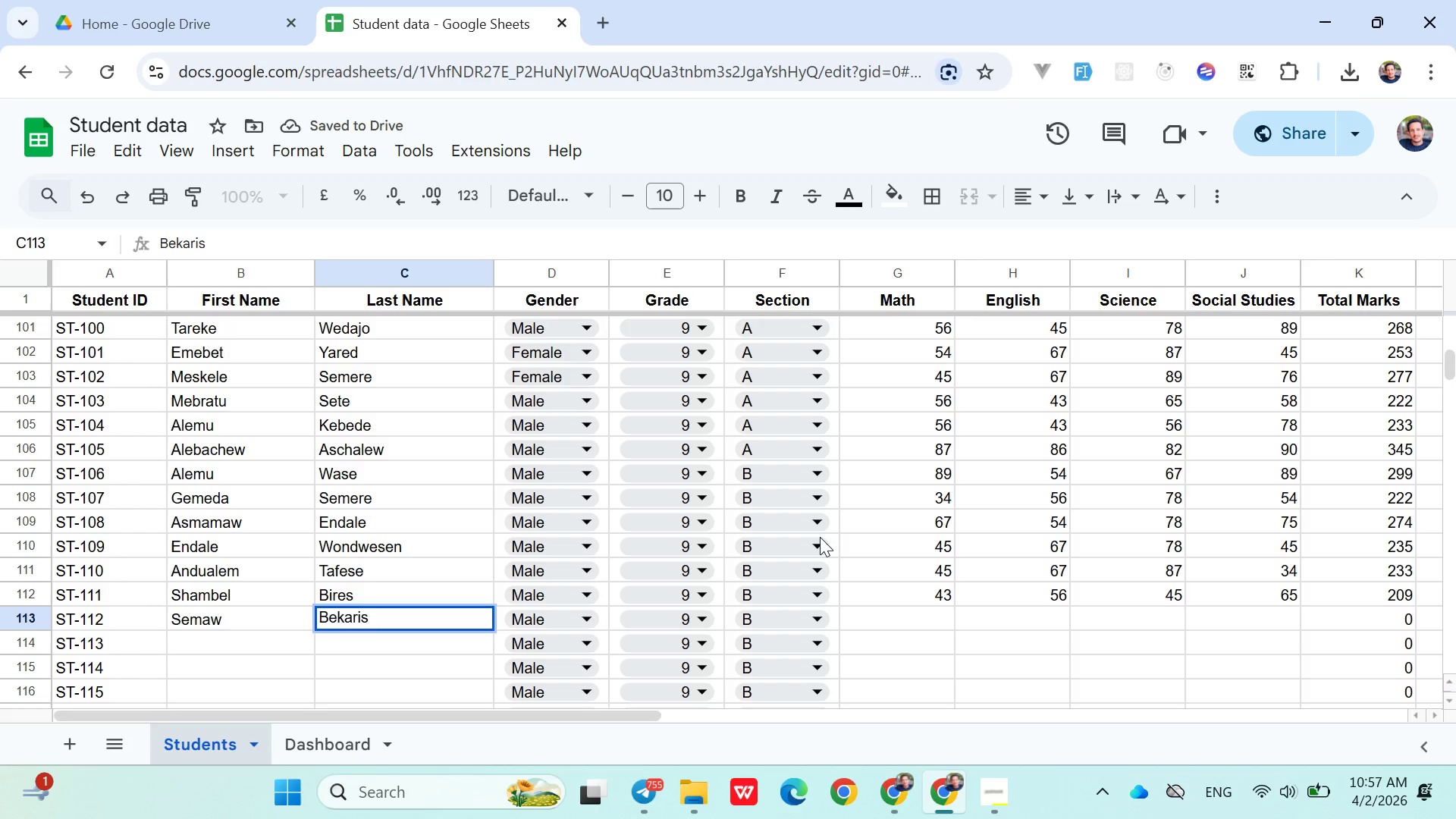 
key(ArrowRight)
 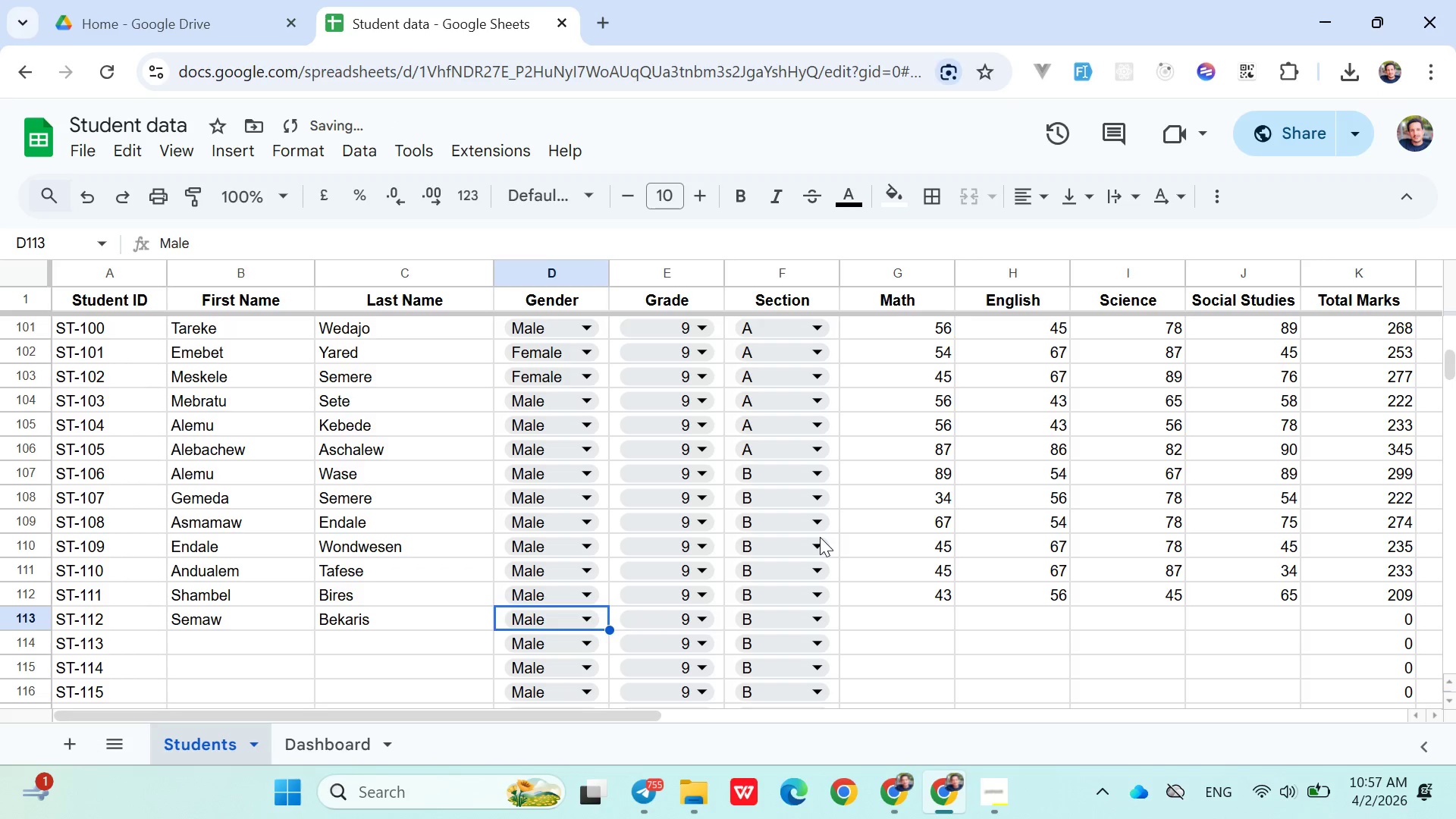 
key(ArrowRight)
 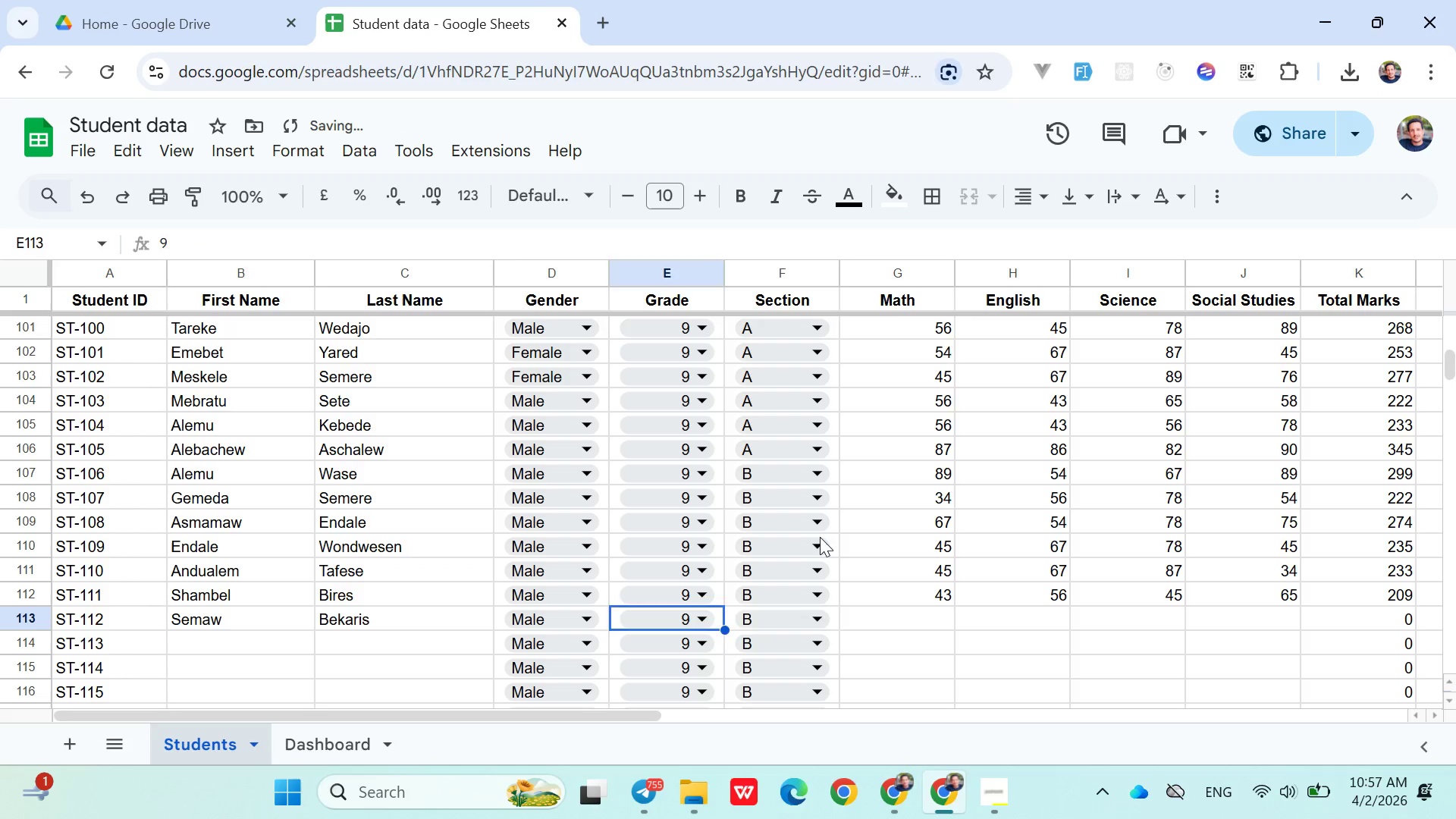 
key(ArrowRight)
 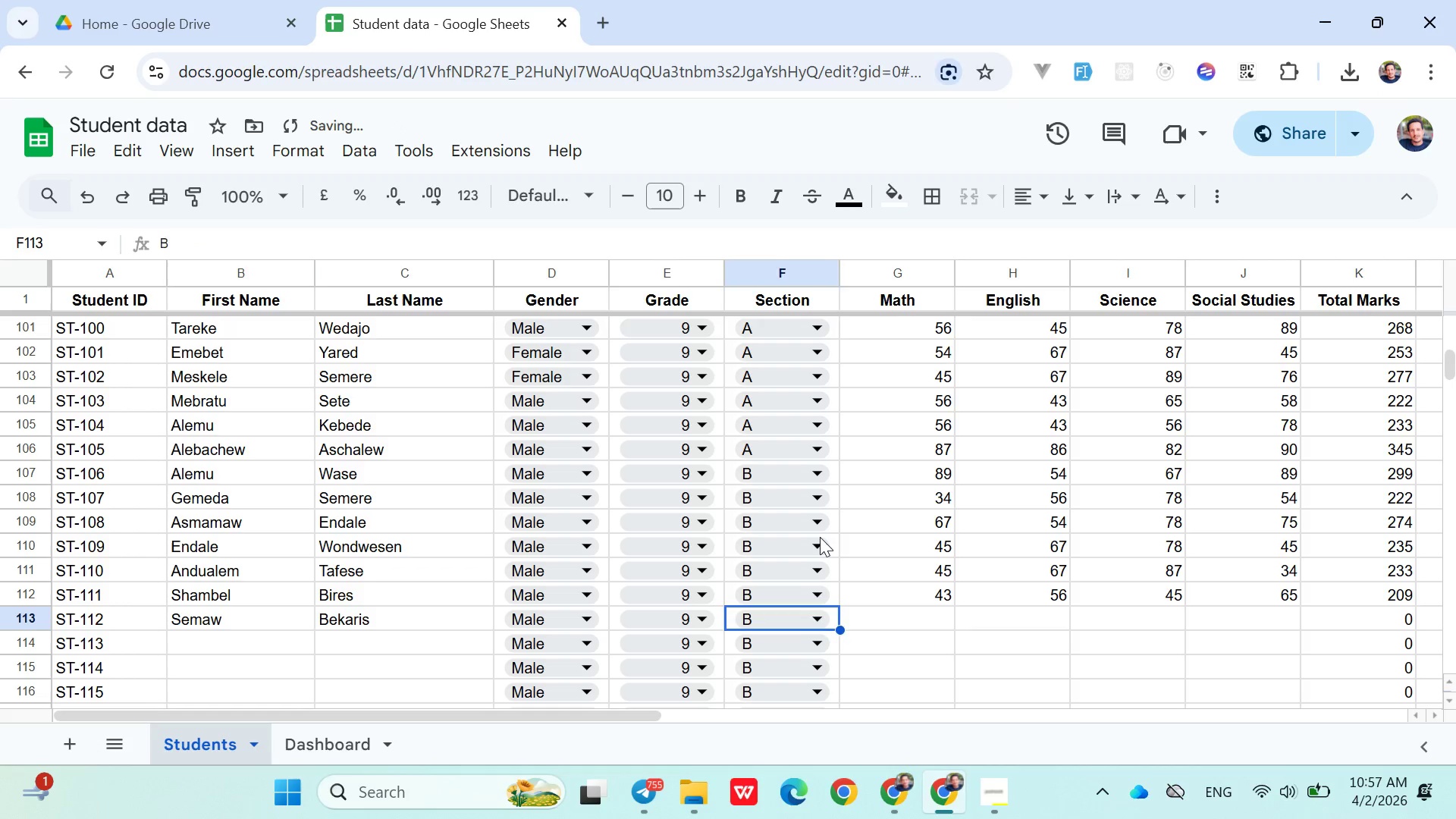 
key(ArrowRight)
 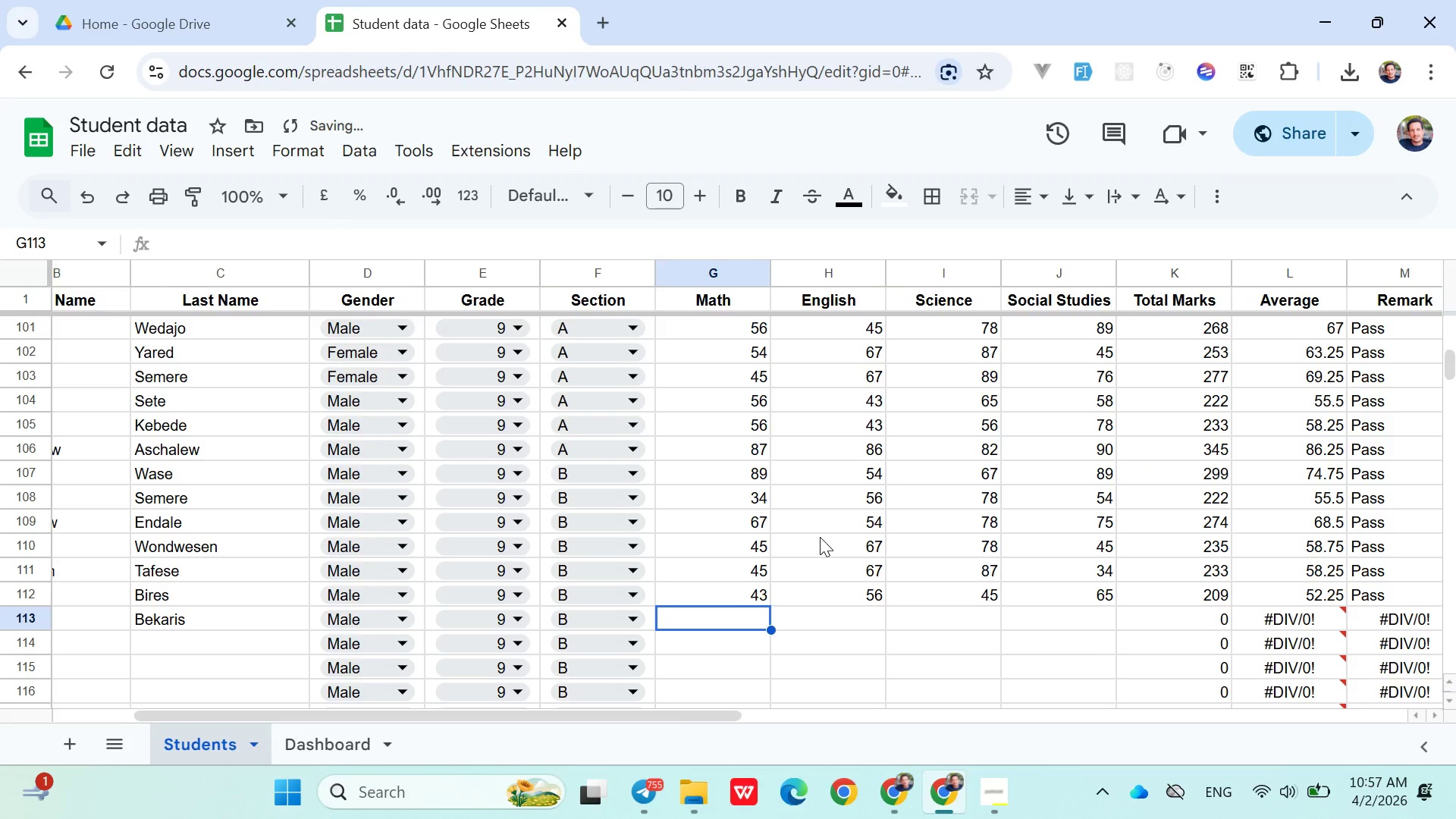 
type(45)
 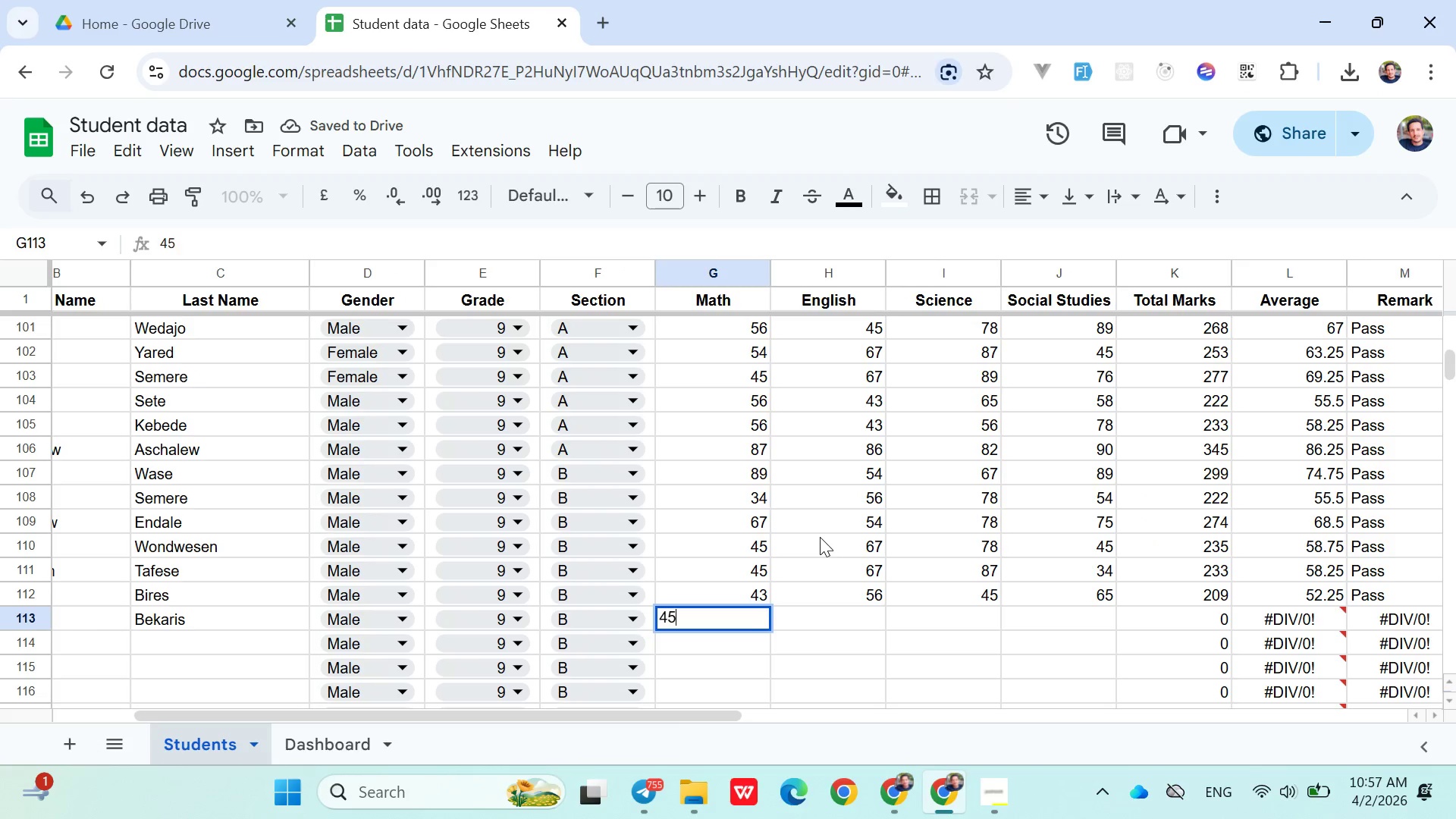 
key(ArrowRight)
 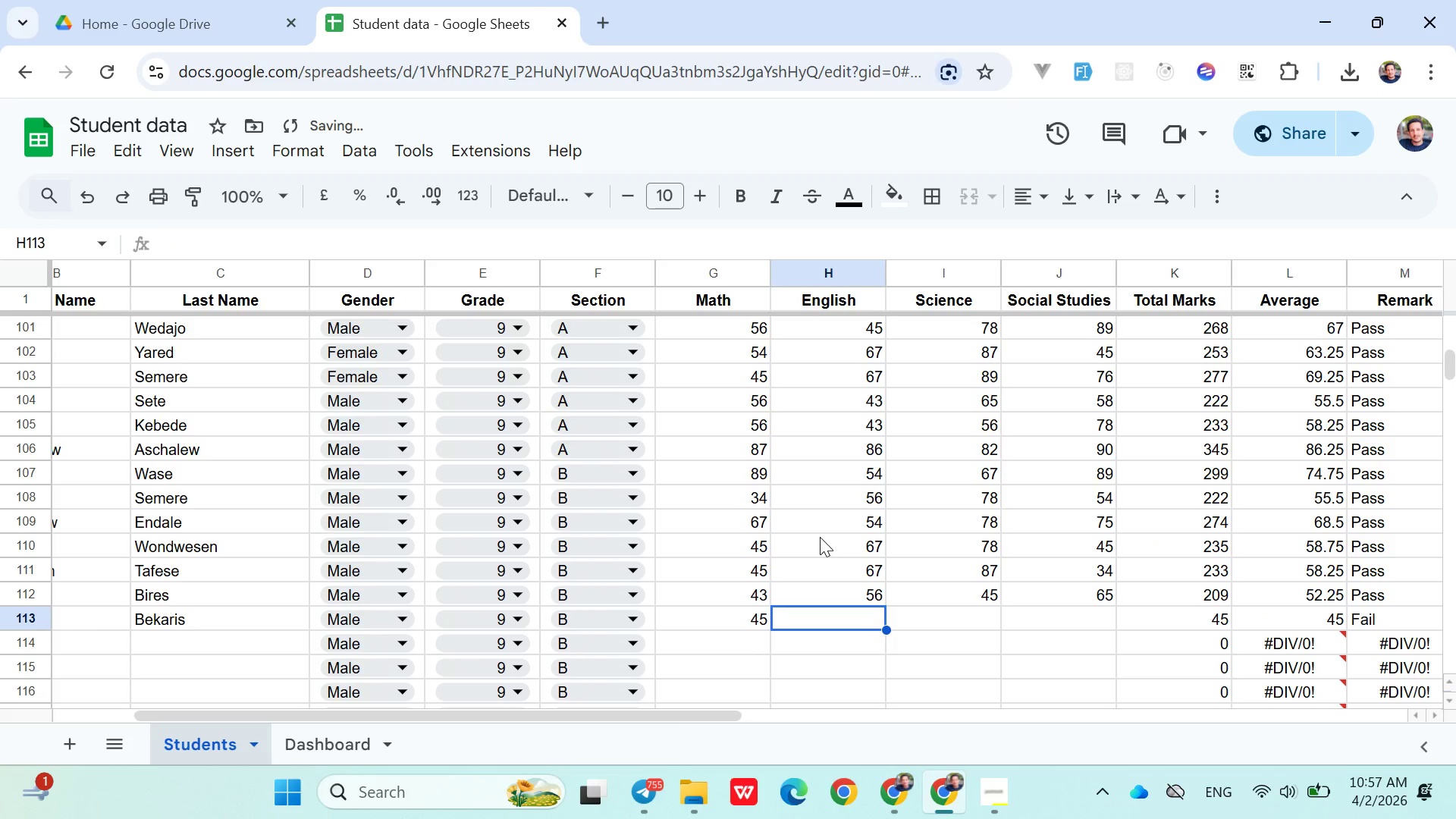 
type(67)
 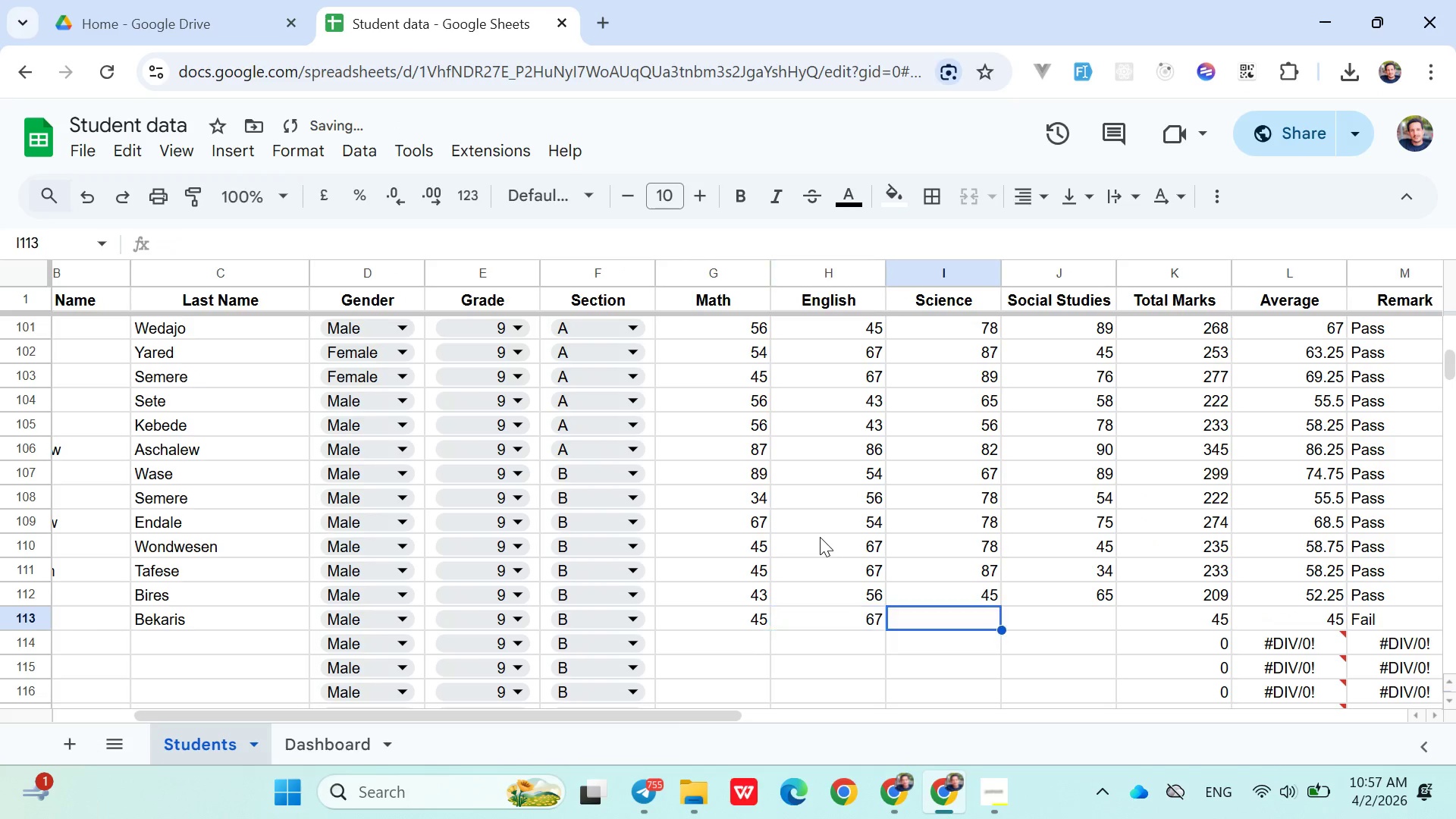 
key(ArrowRight)
 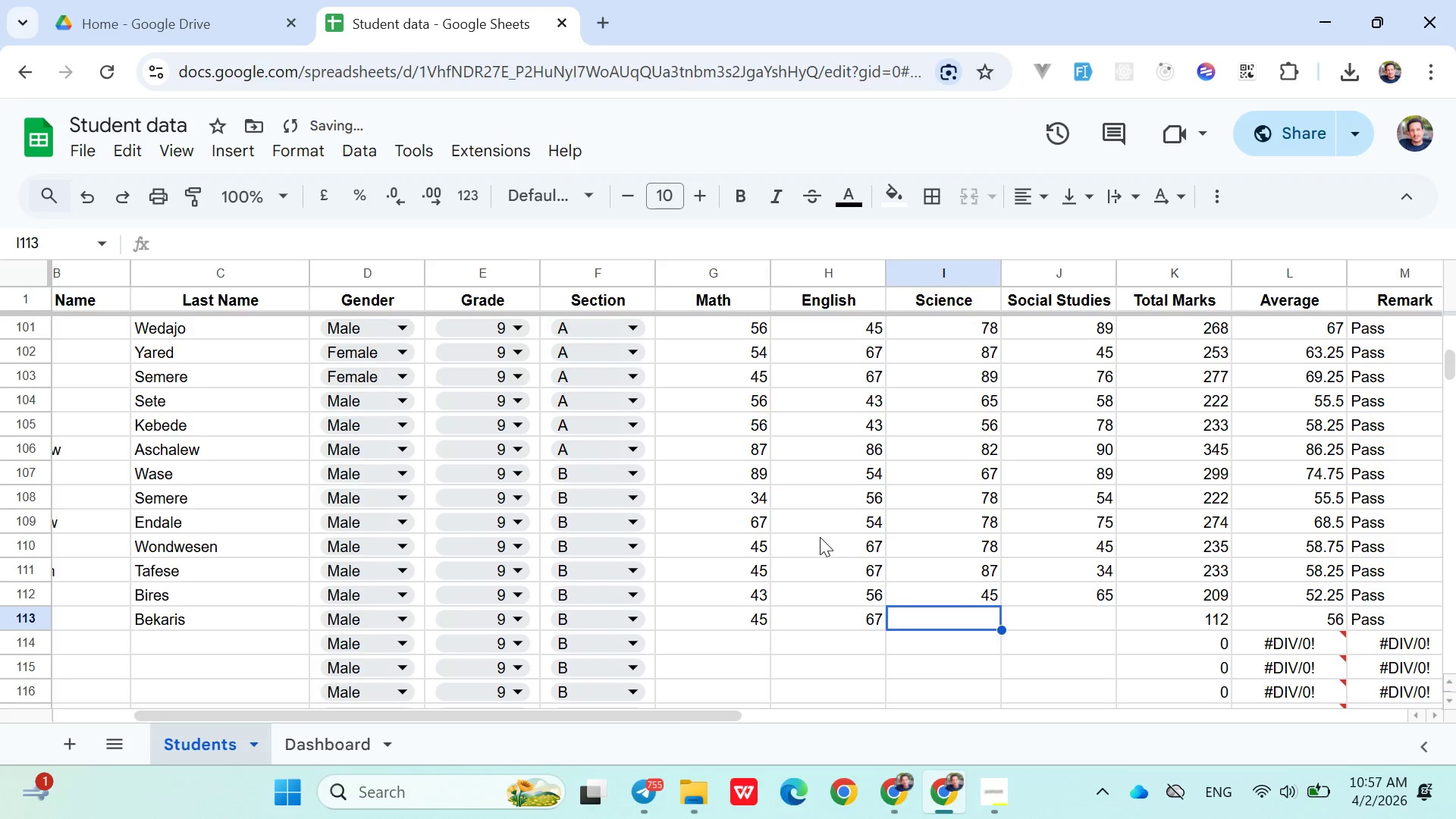 
type(87)
 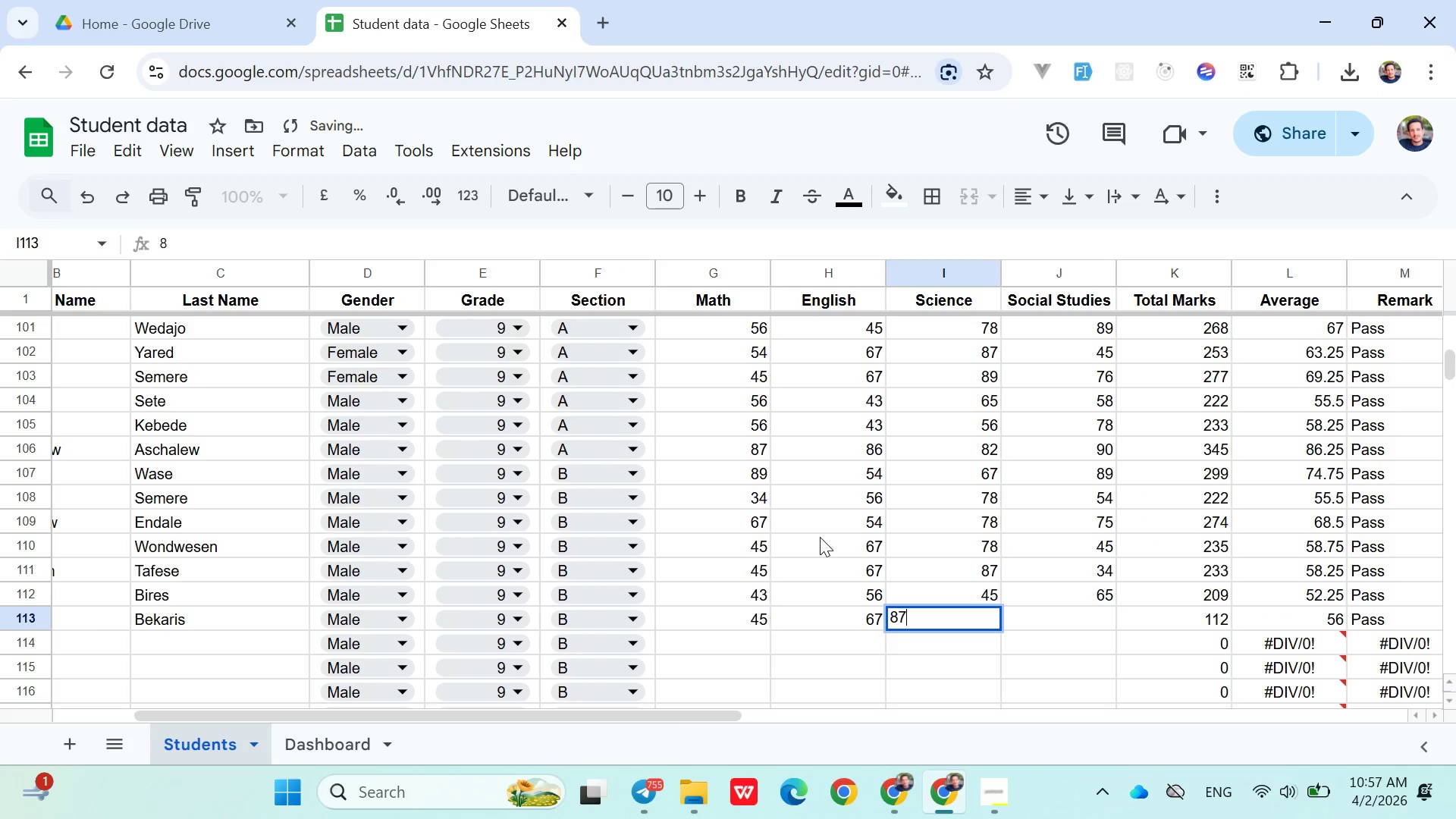 
key(ArrowRight)
 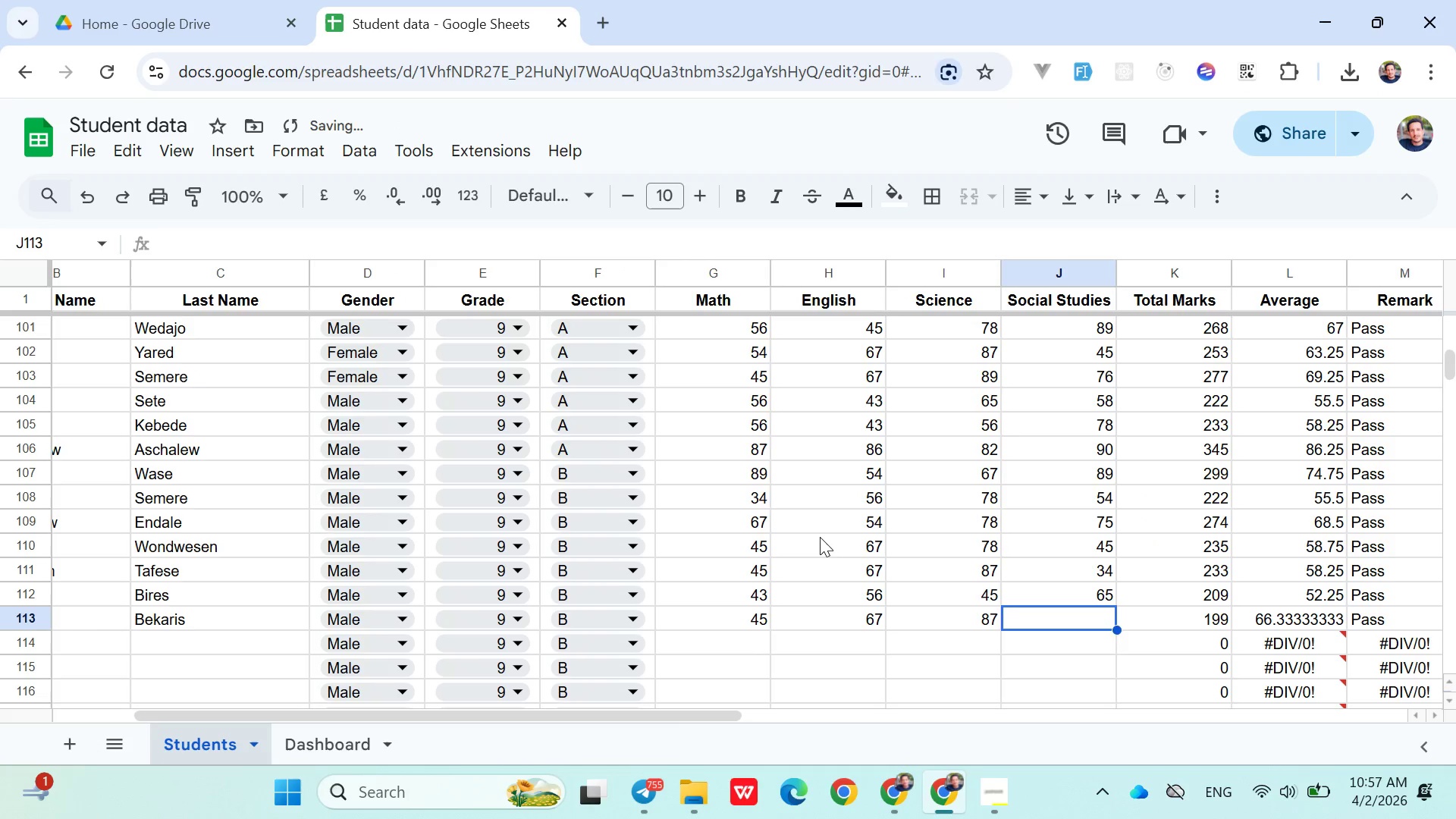 
type(89)
 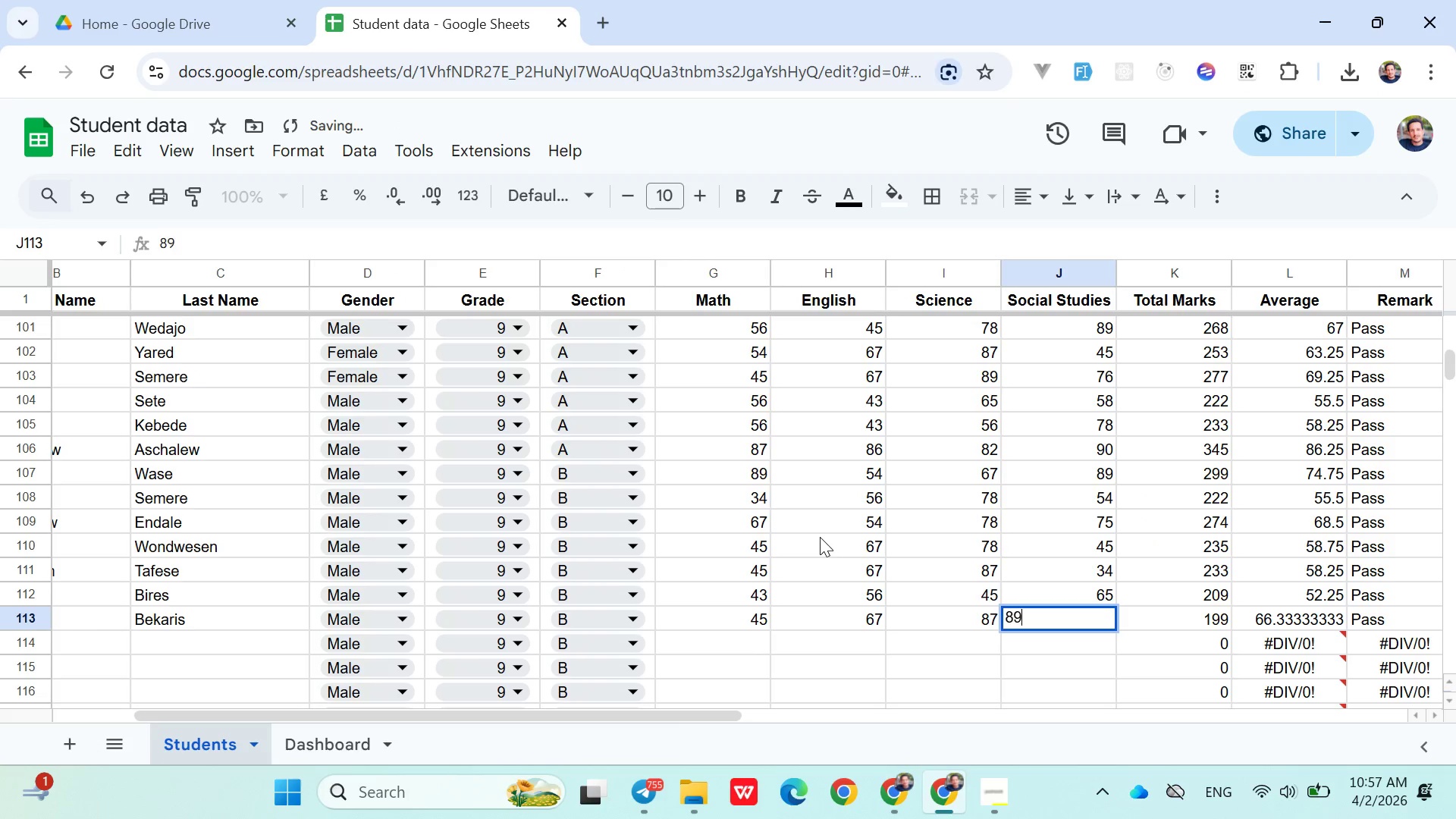 
key(ArrowRight)
 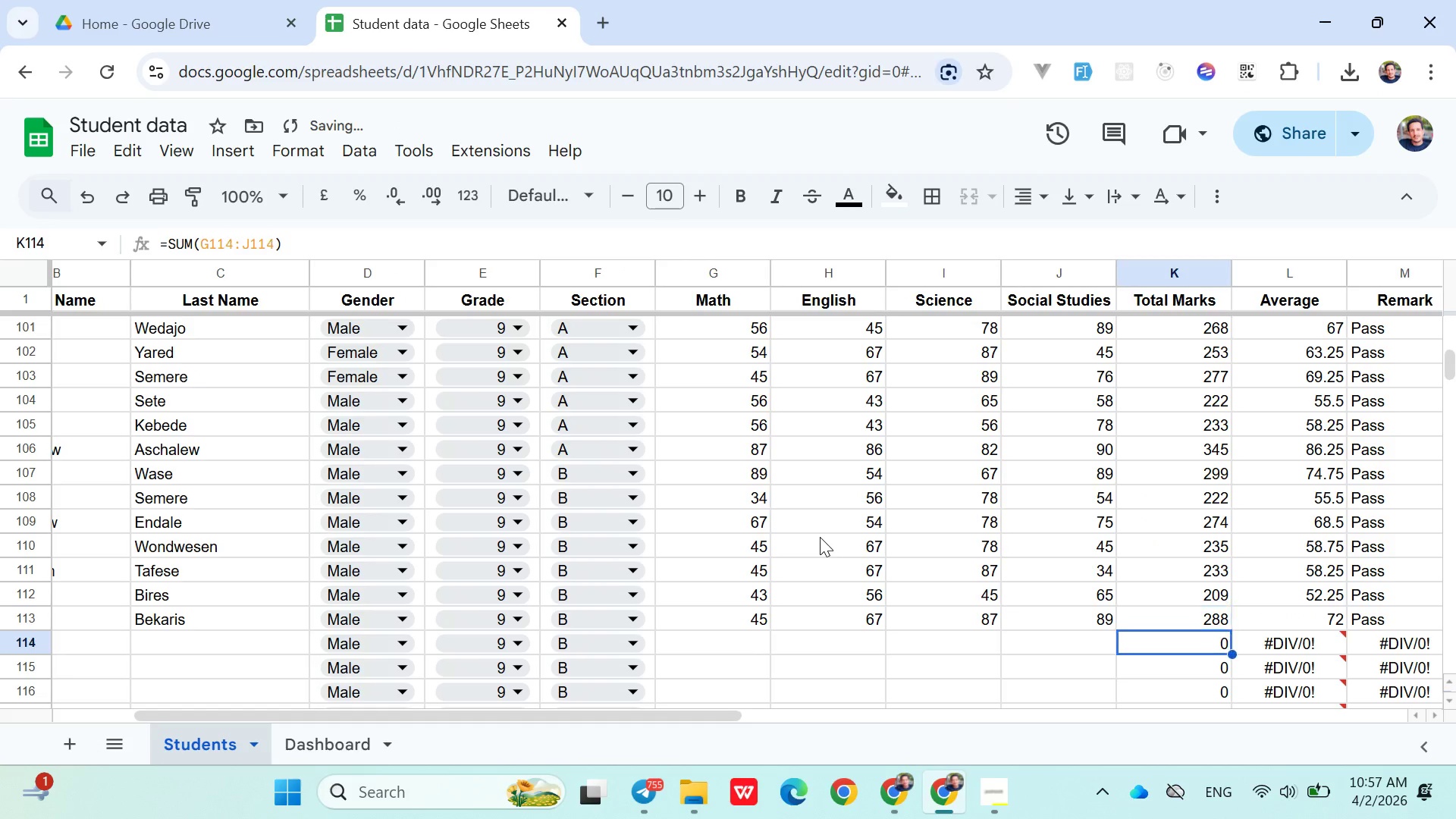 
key(ArrowDown)
 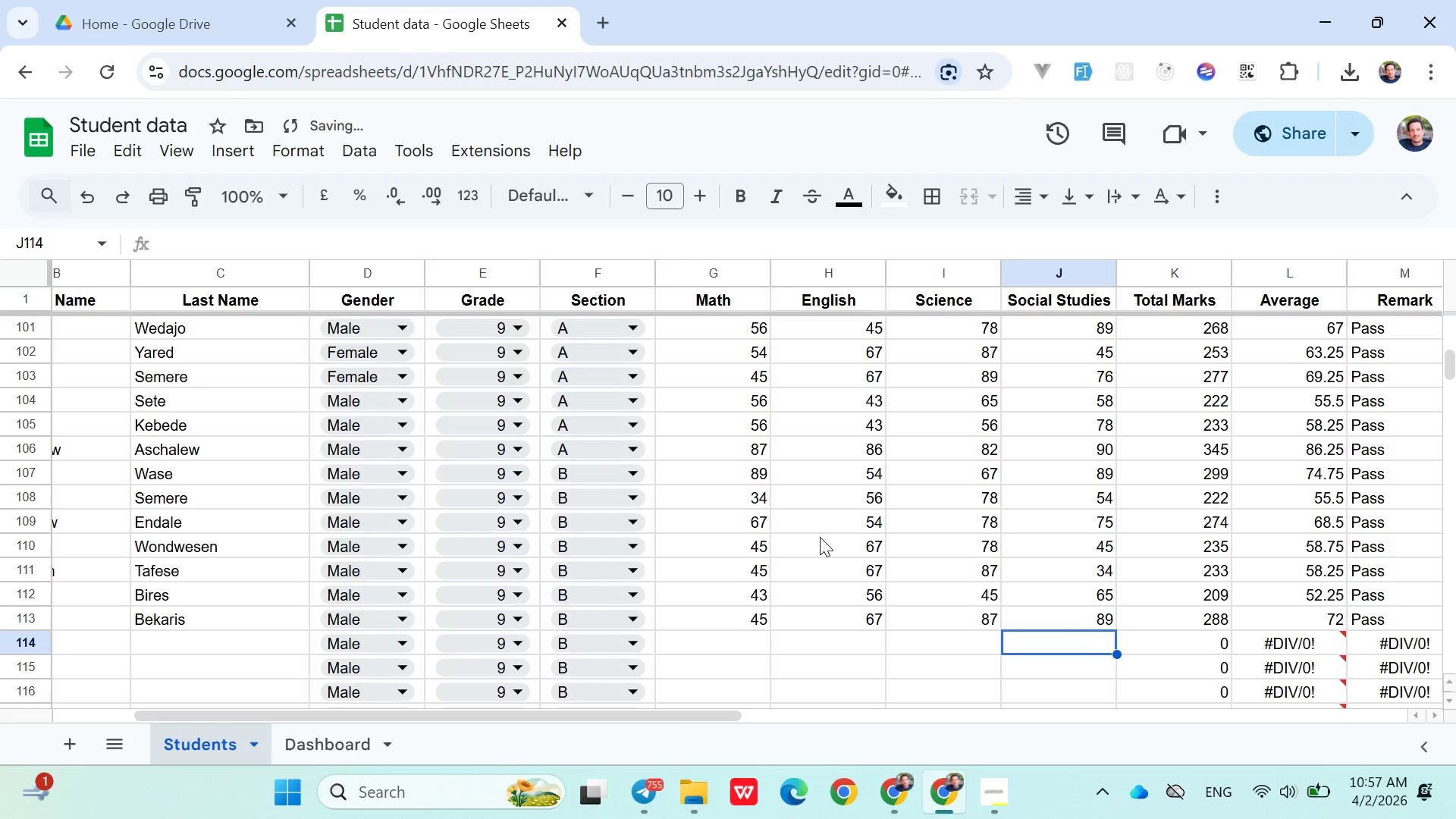 
hold_key(key=ArrowLeft, duration=1.05)
 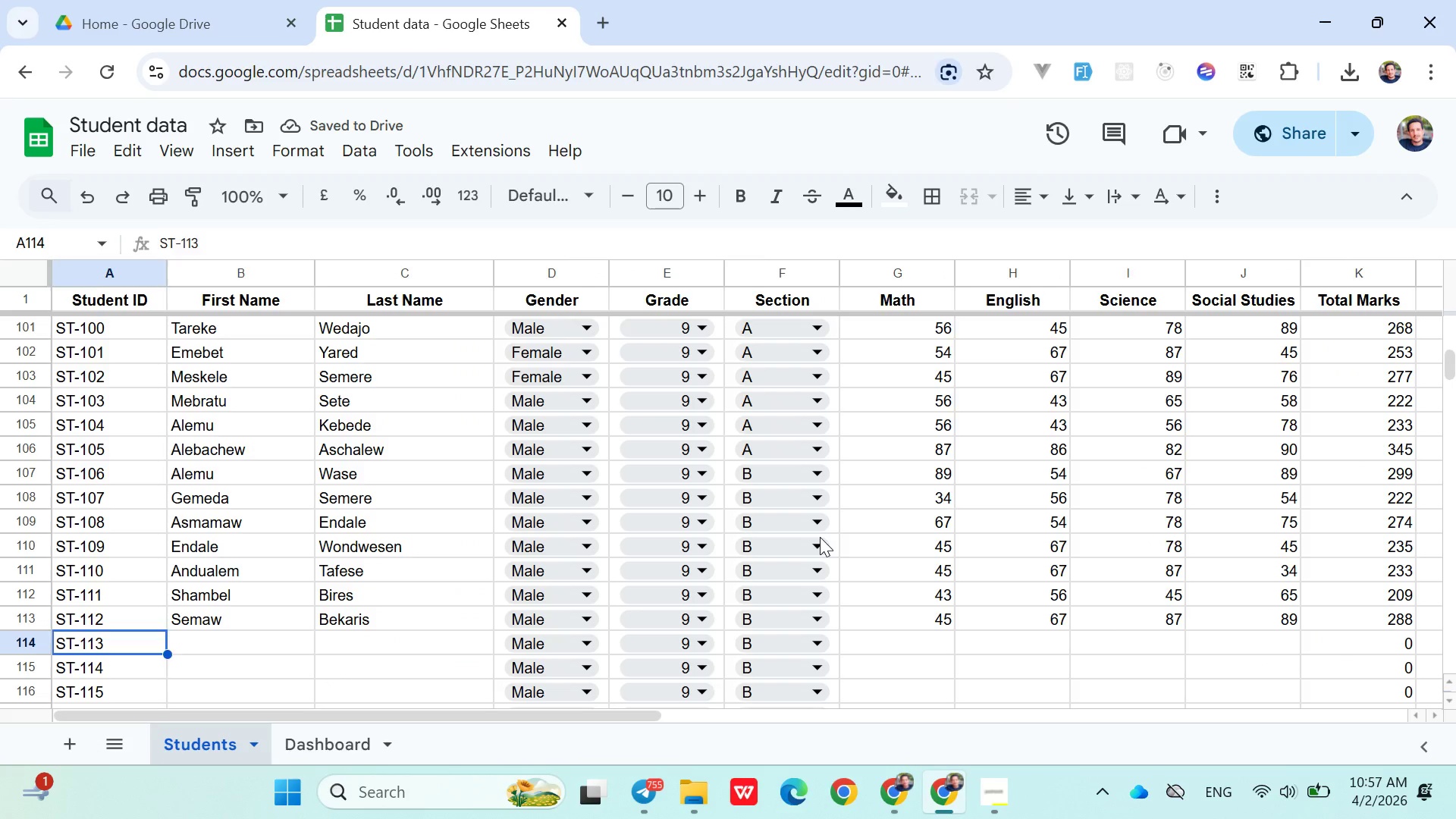 
key(ArrowRight)
 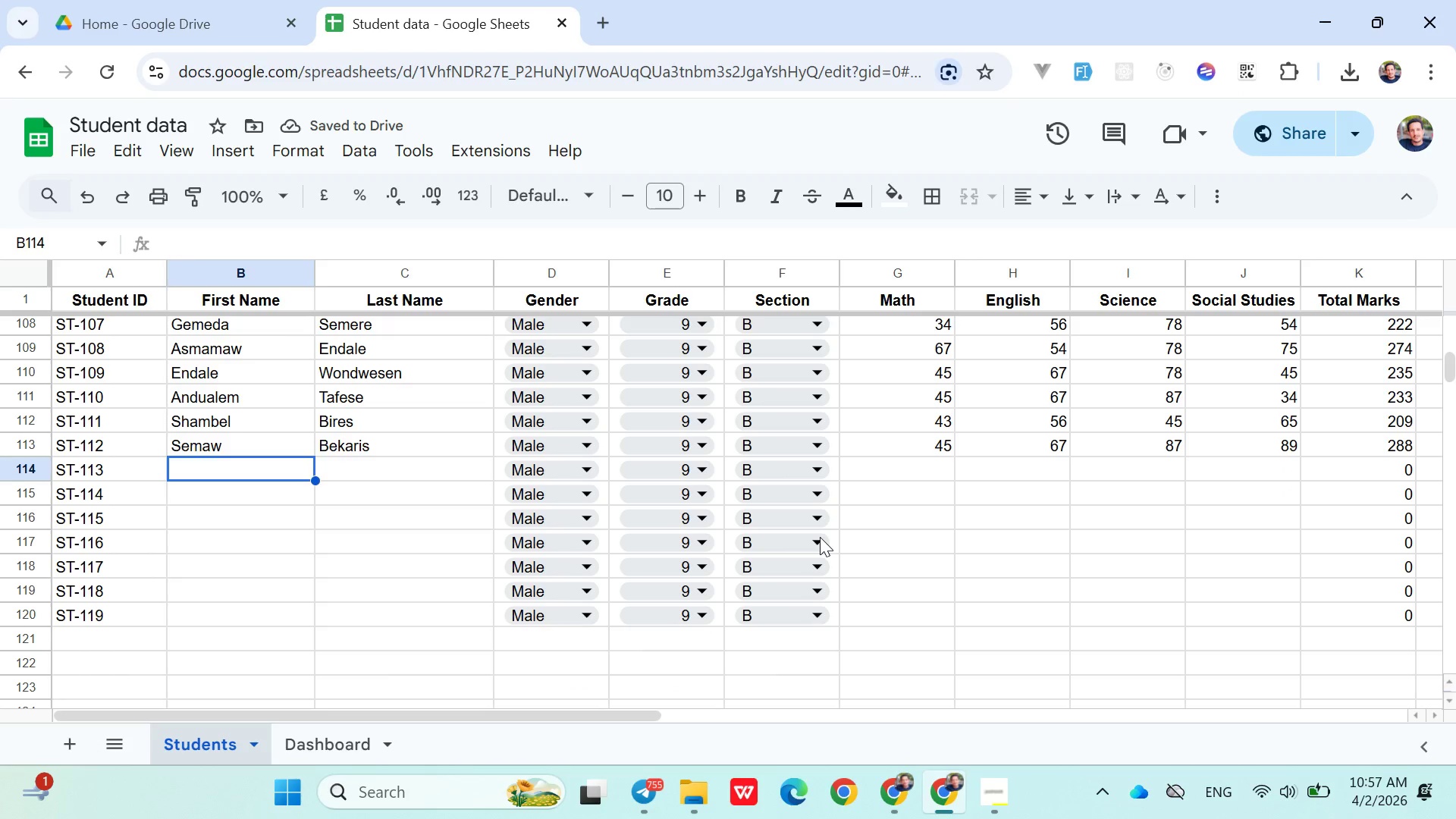 
type(Adane)
 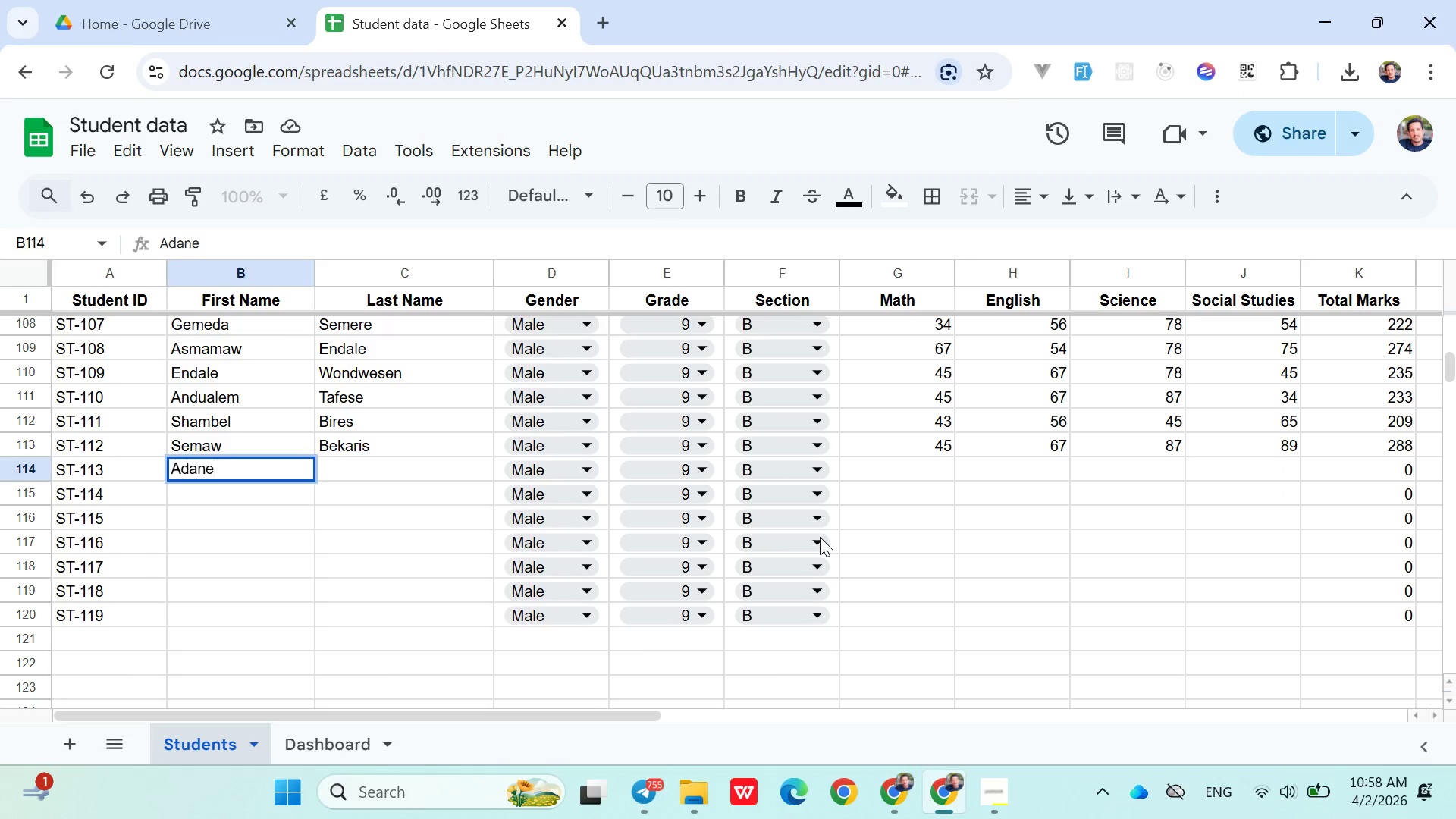 
key(ArrowRight)
 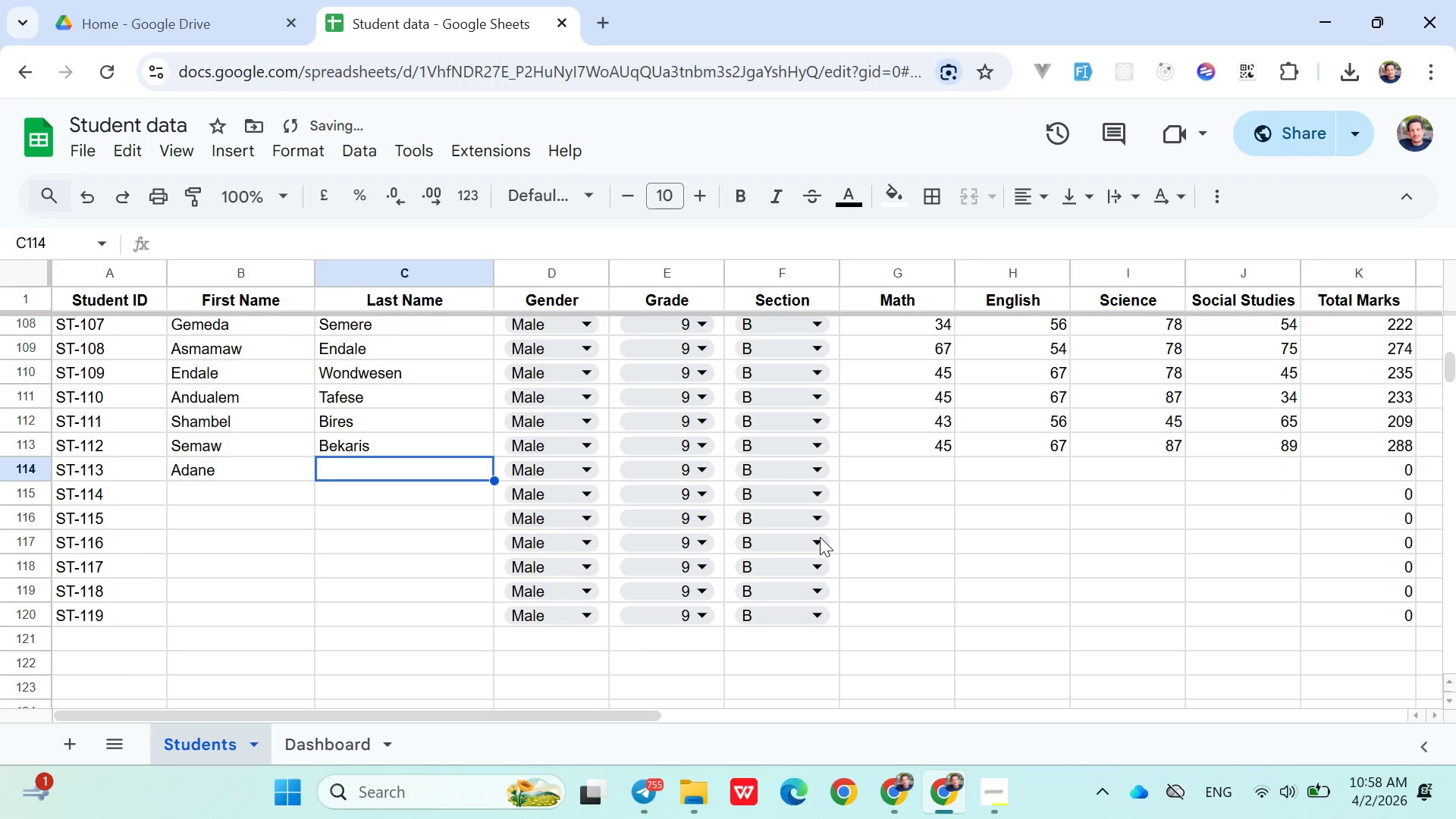 
type(Aweke)
 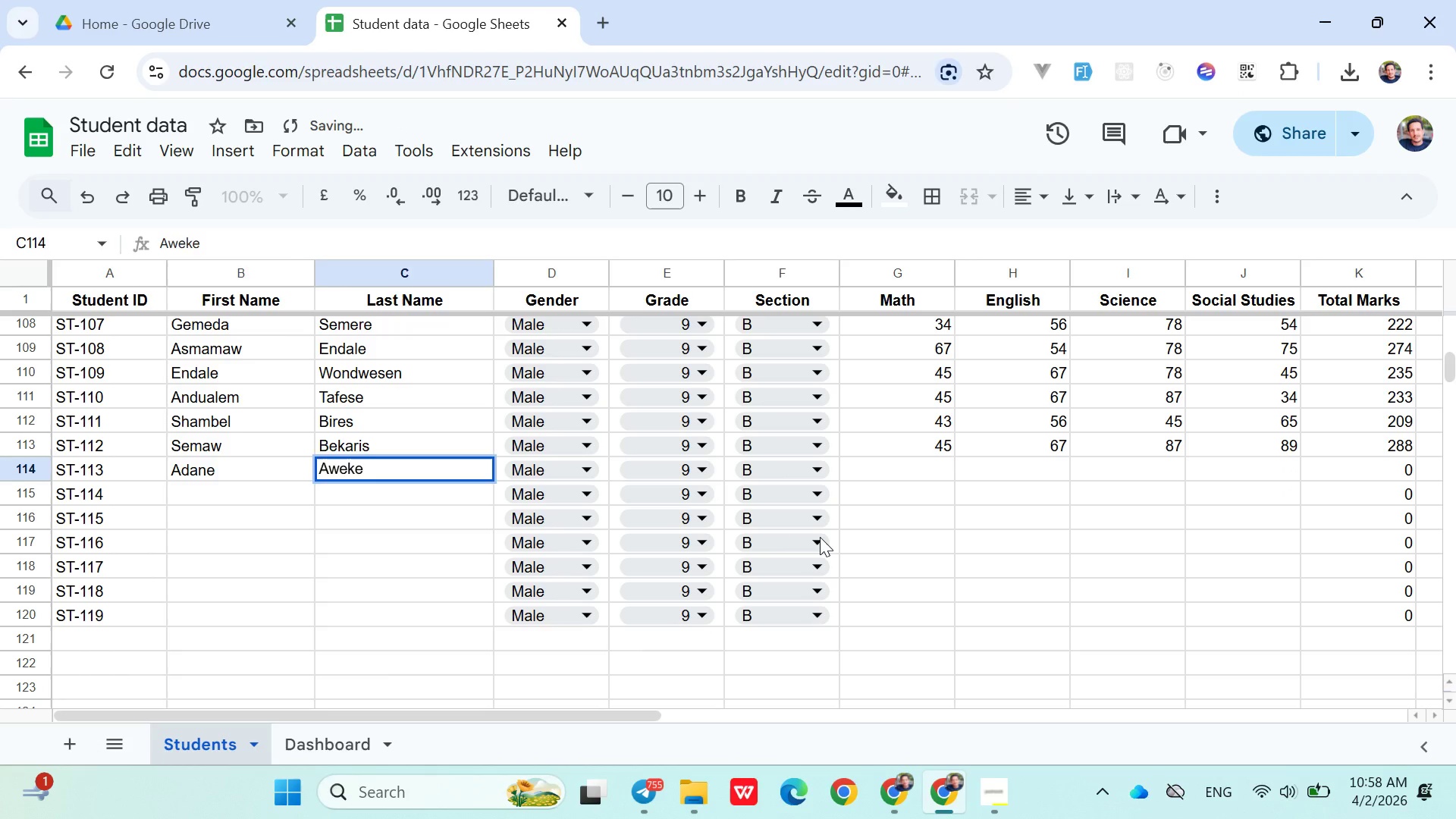 
key(ArrowRight)
 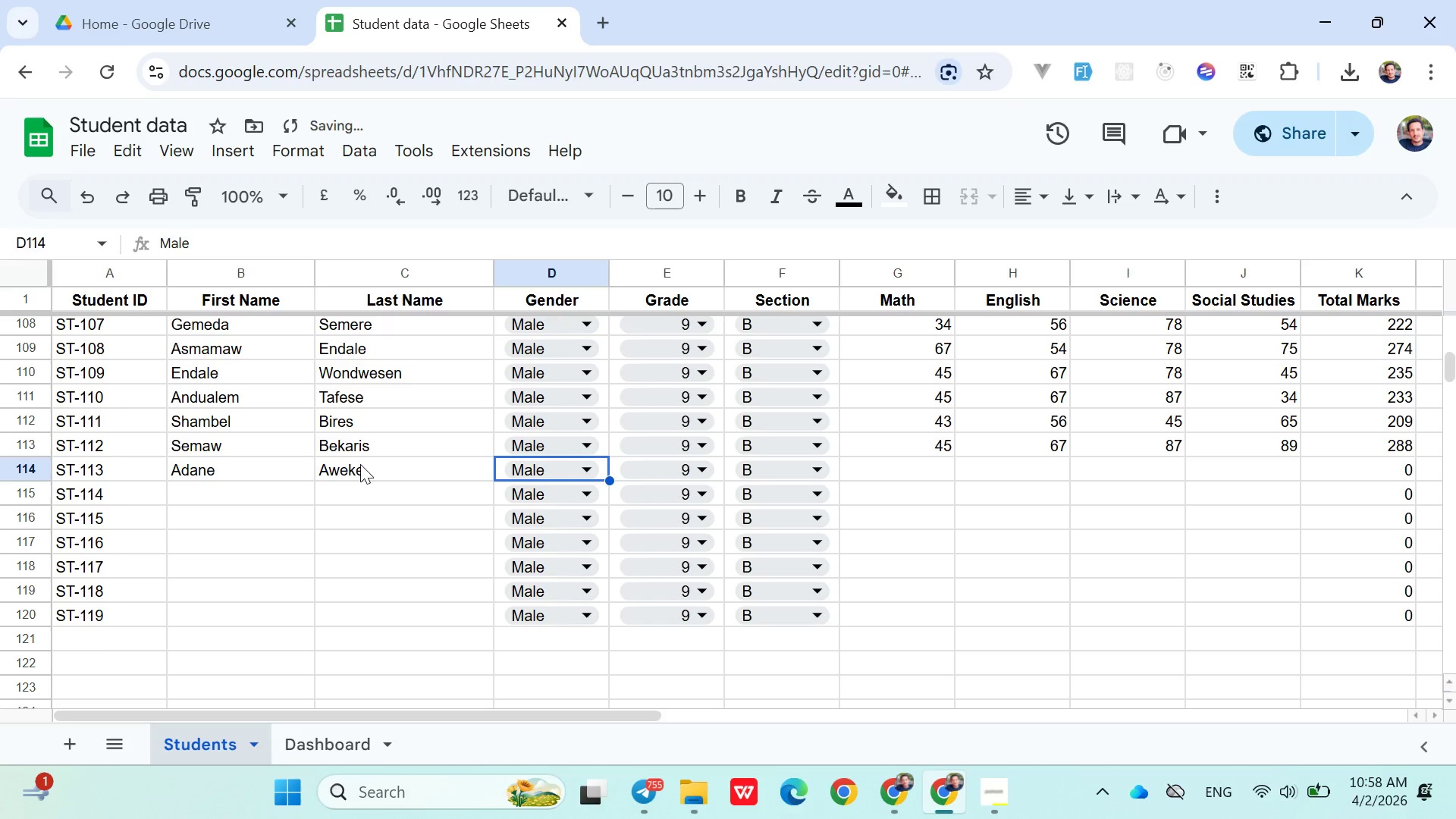 
double_click([257, 473])
 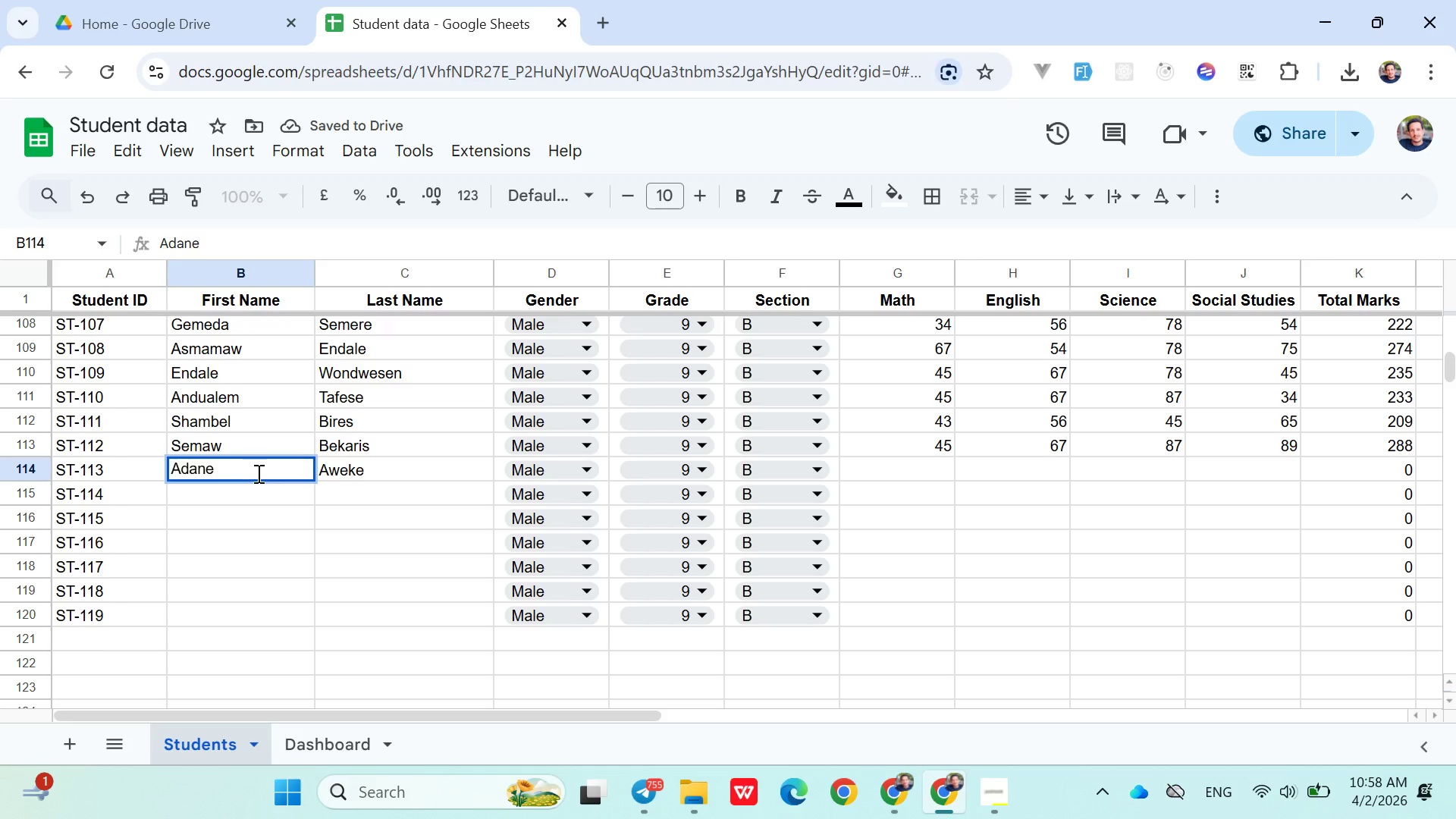 
type(ch)
 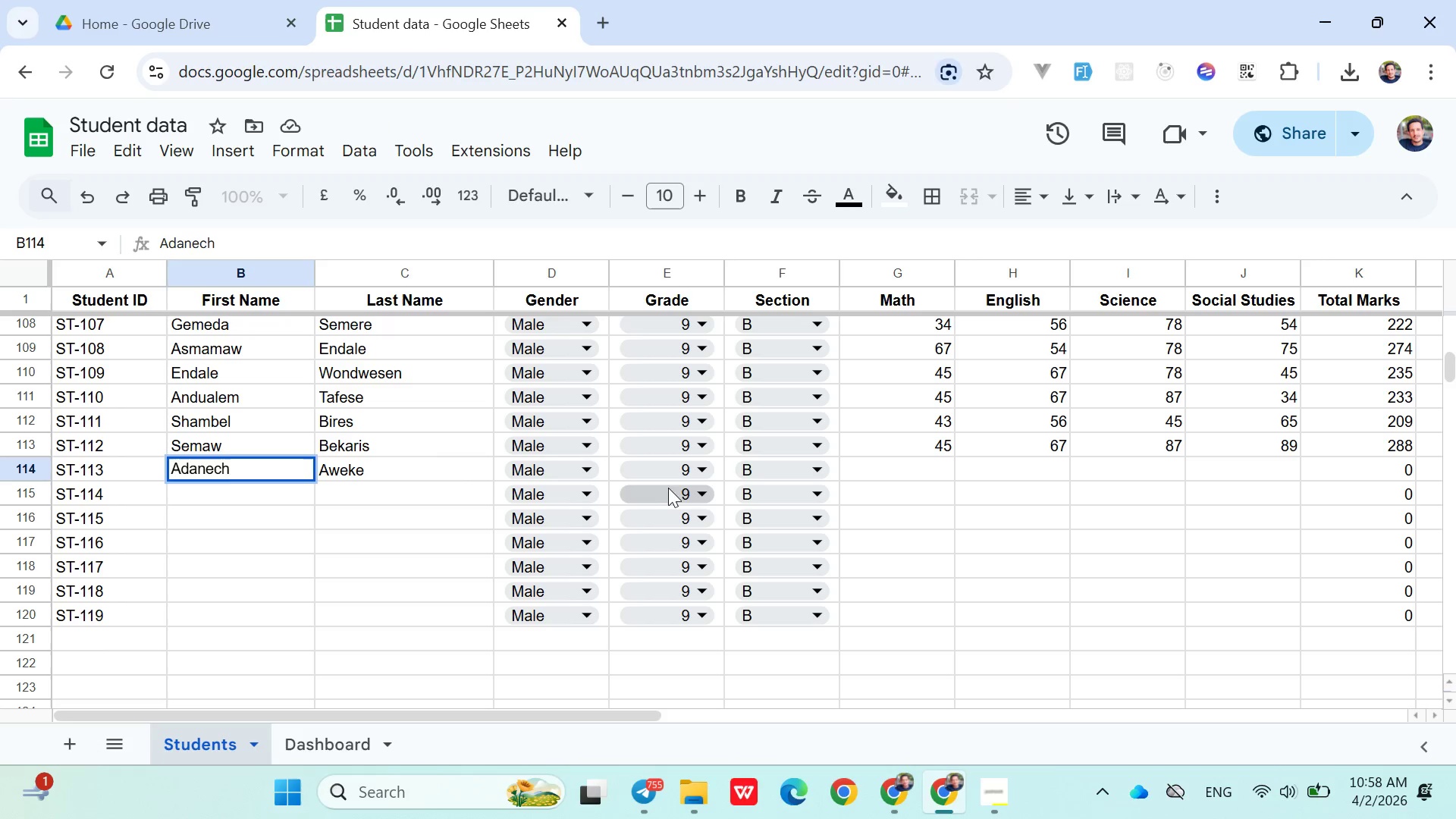 
left_click_drag(start_coordinate=[588, 472], to_coordinate=[560, 527])
 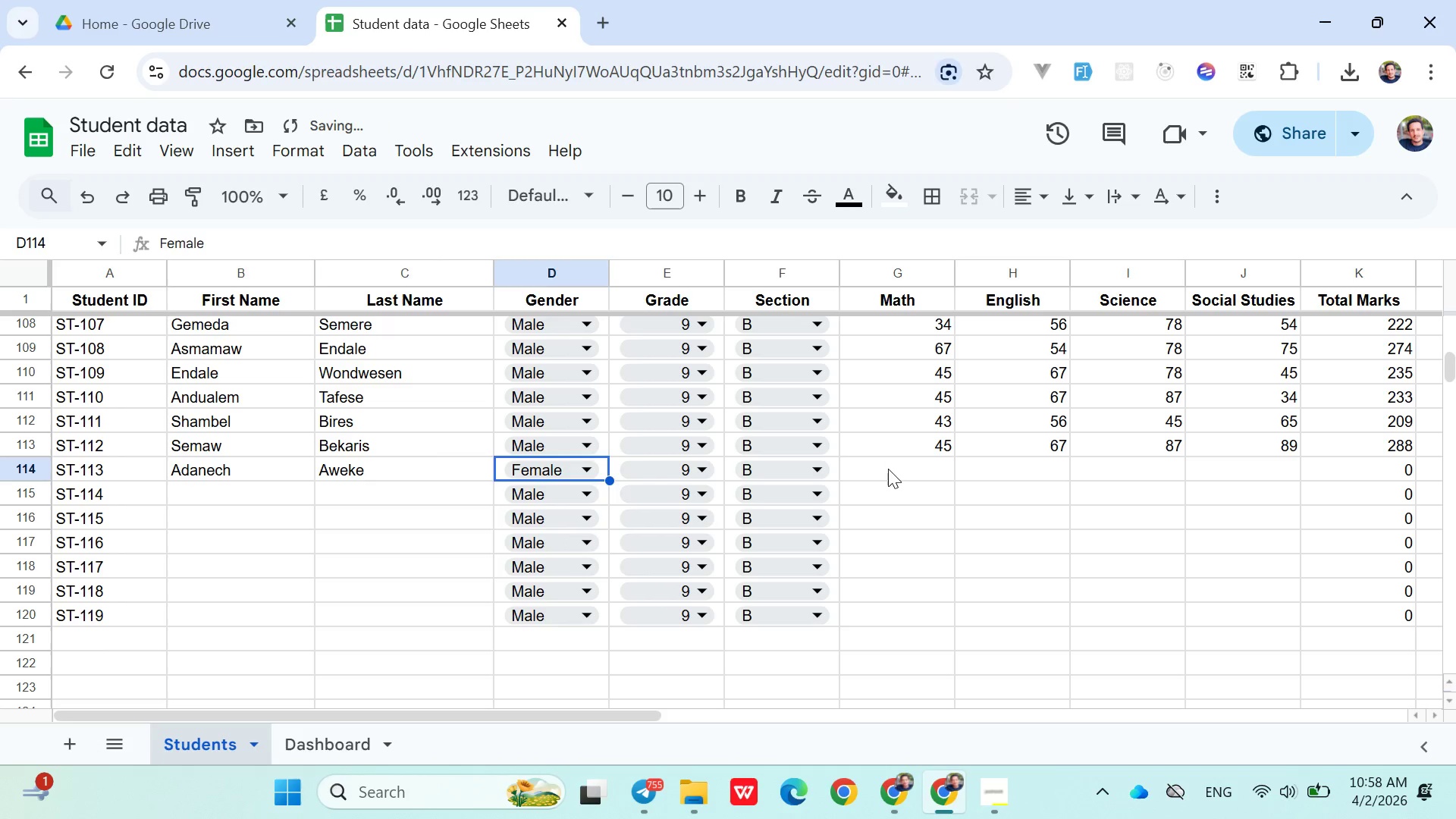 
left_click([560, 527])
 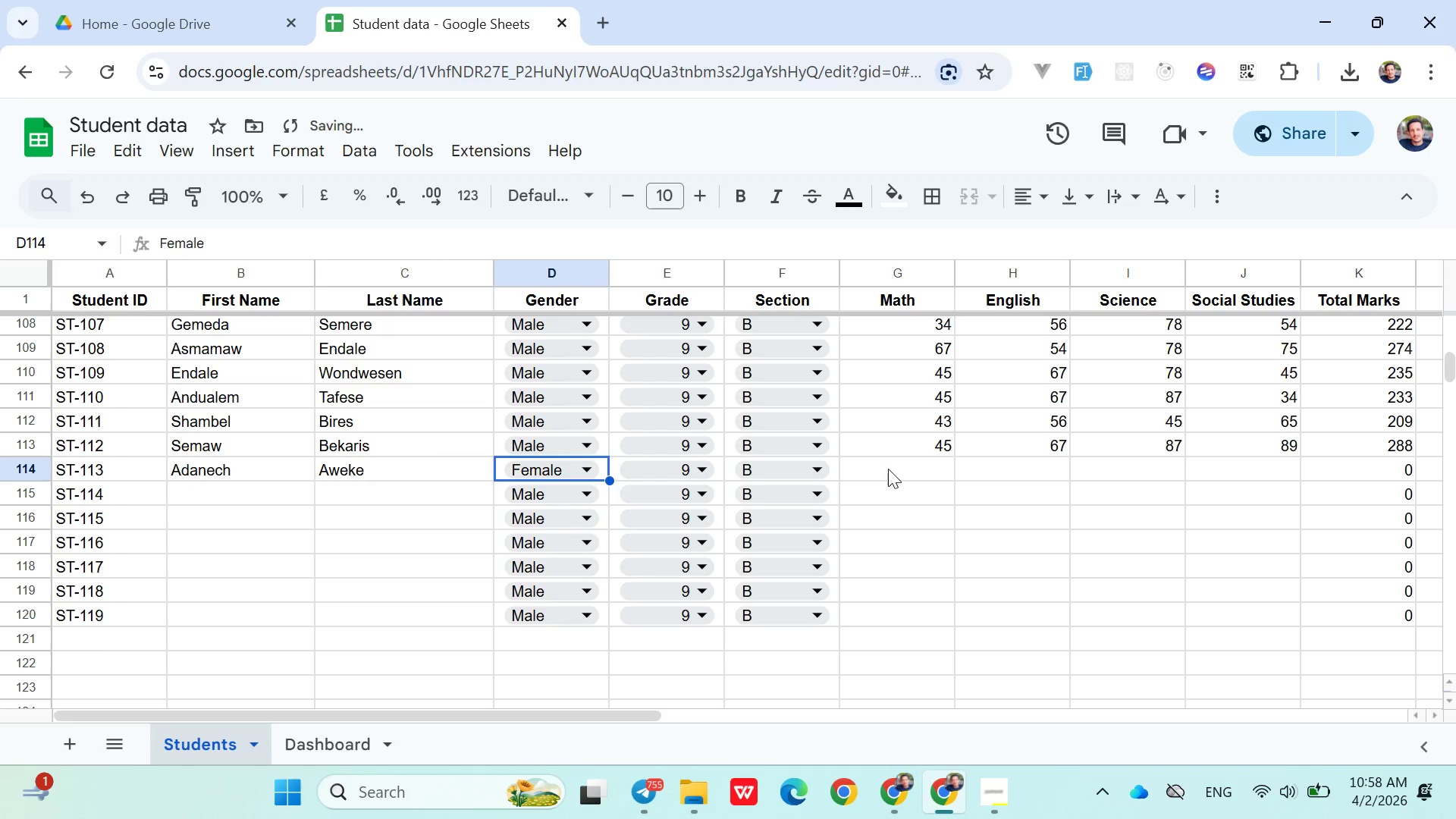 
left_click([885, 469])
 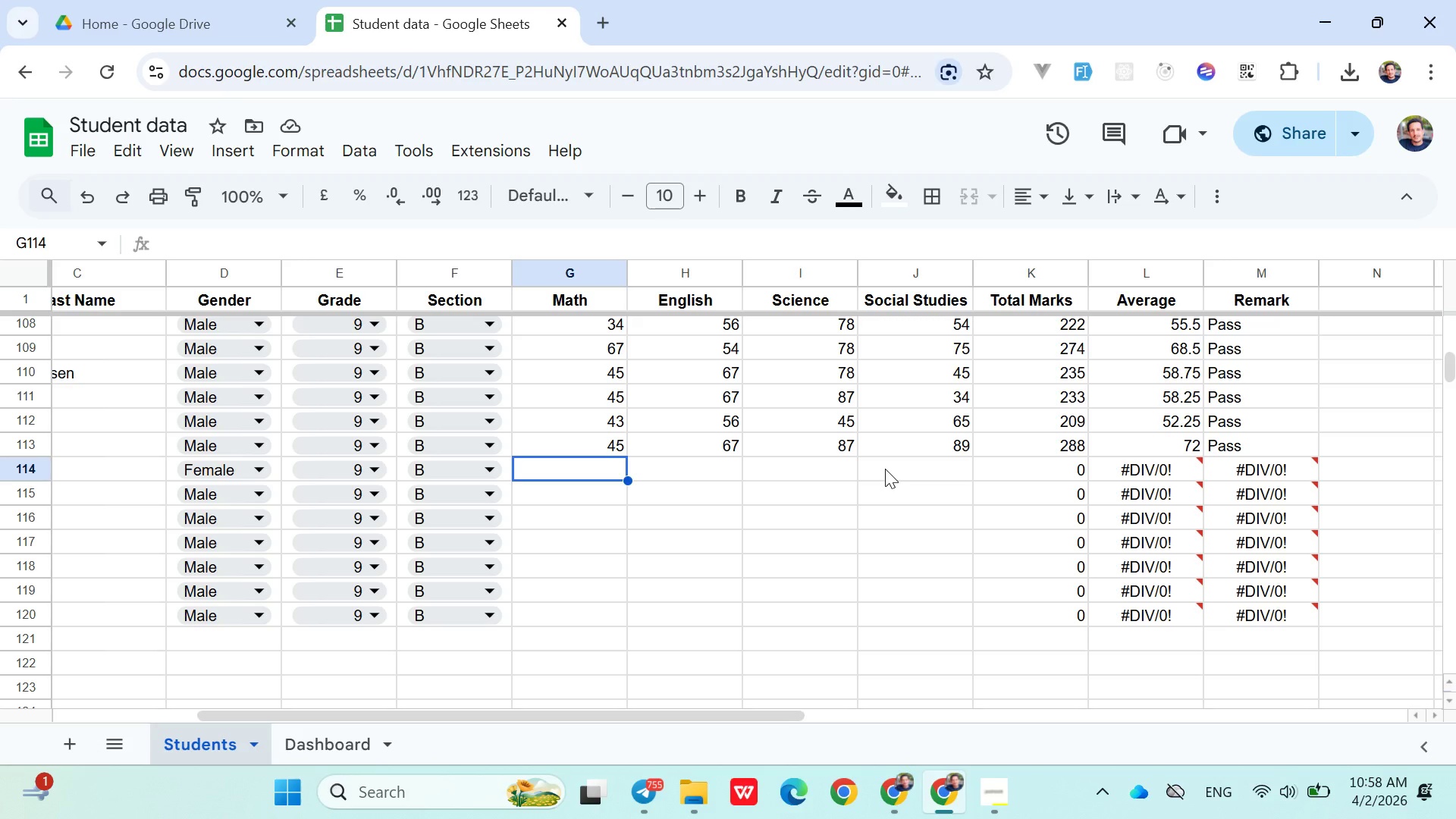 
wait(24.33)
 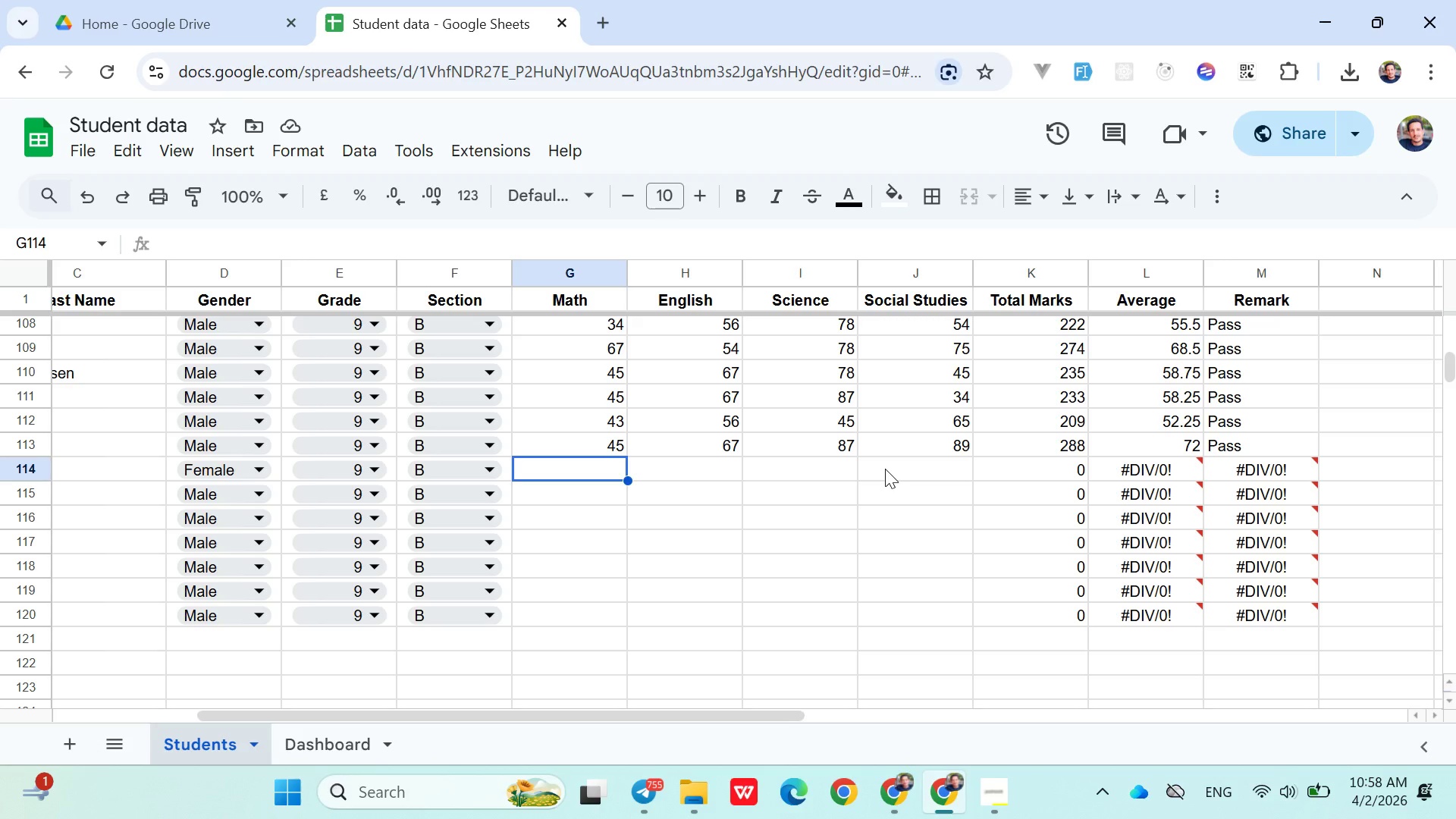 
type(67)
 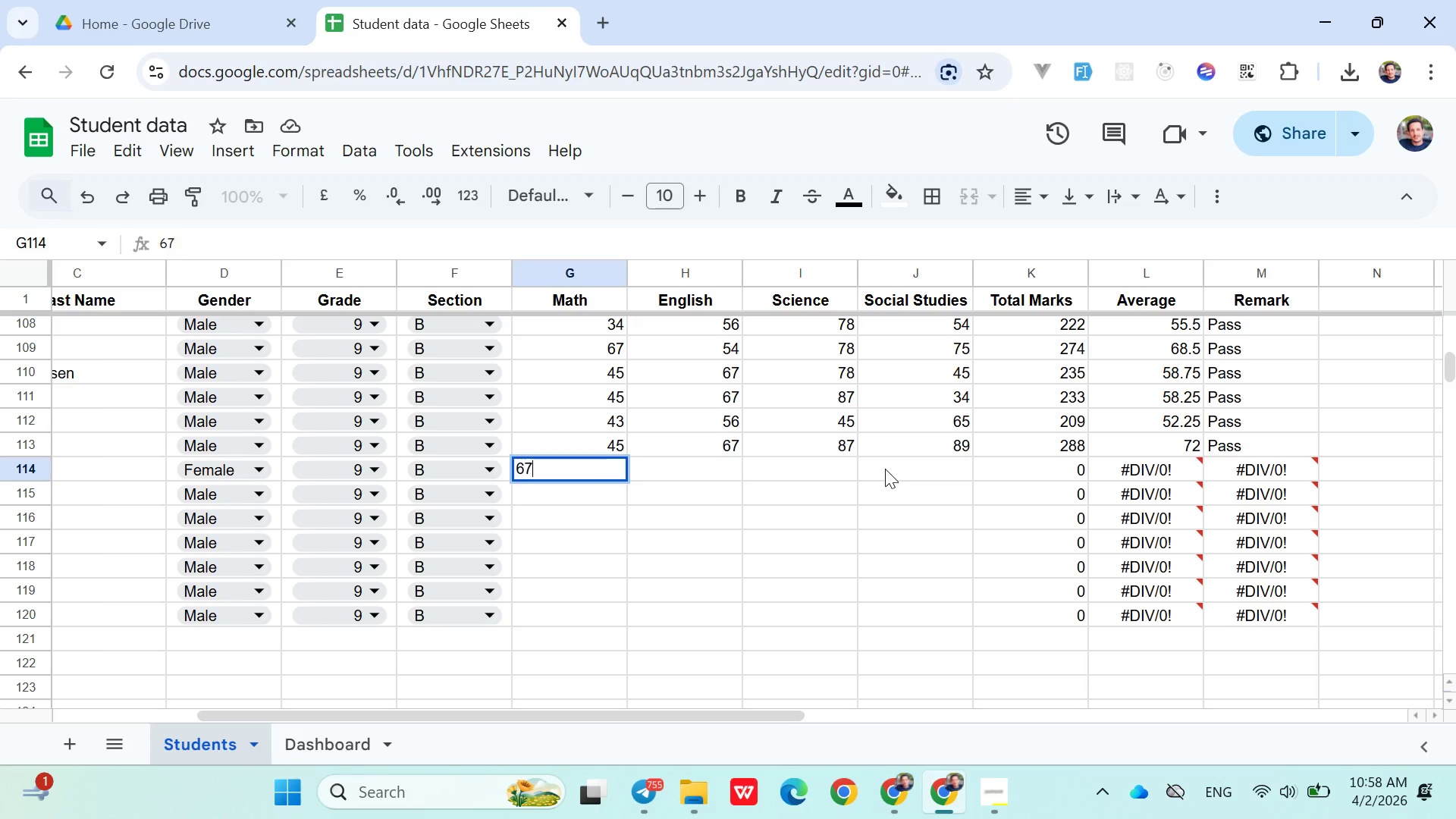 
key(ArrowRight)
 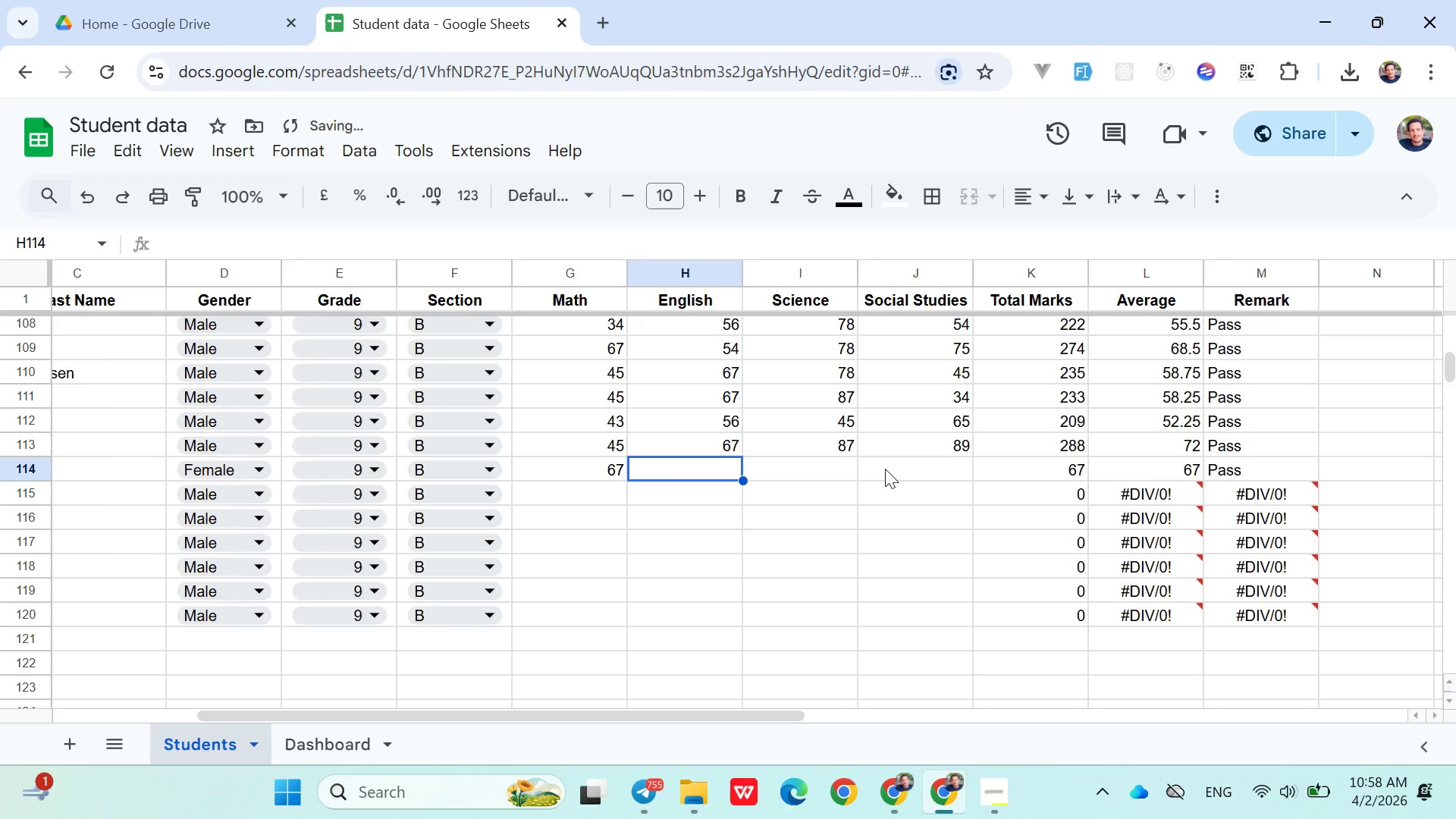 
type(54)
 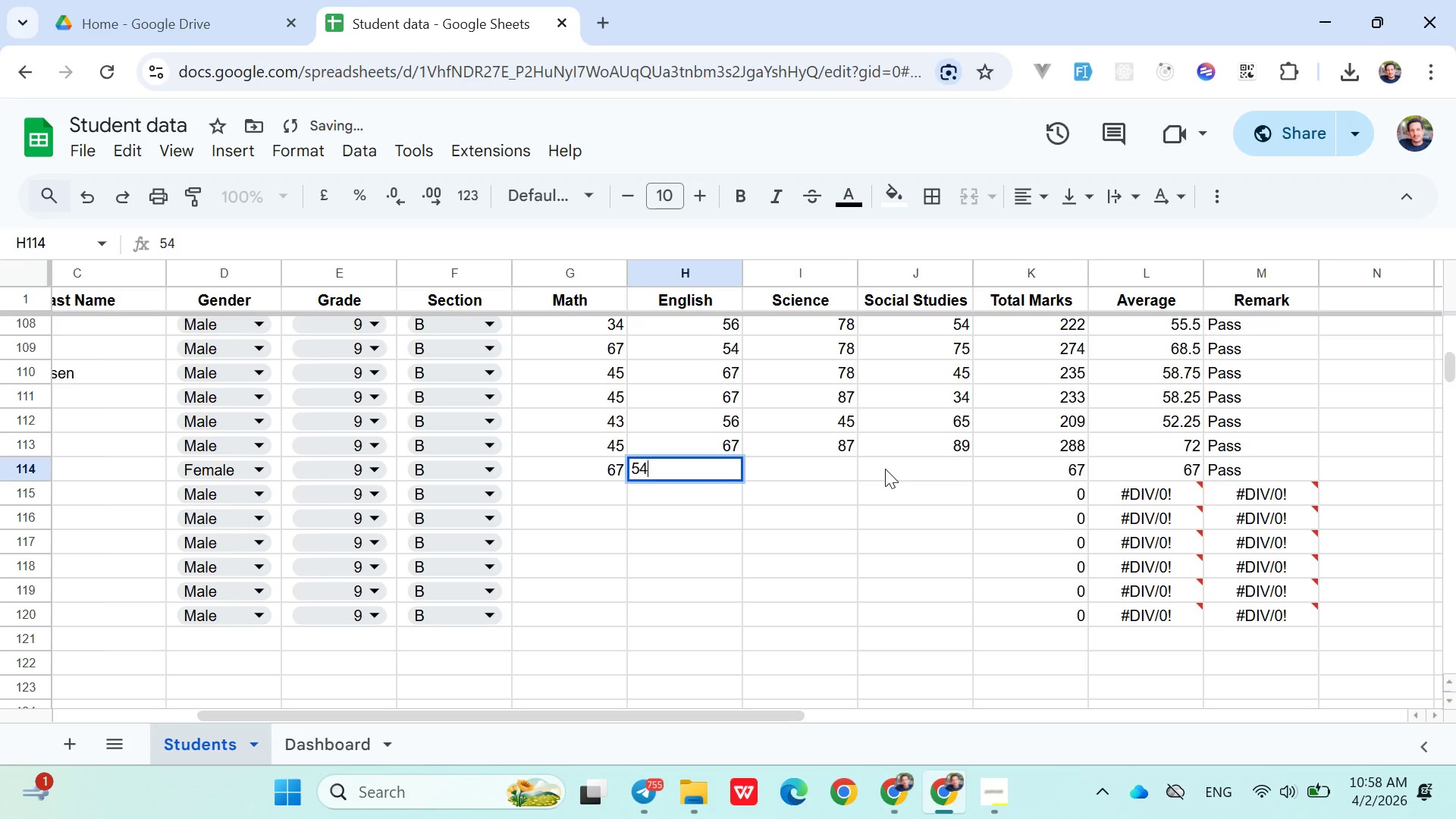 
key(ArrowRight)
 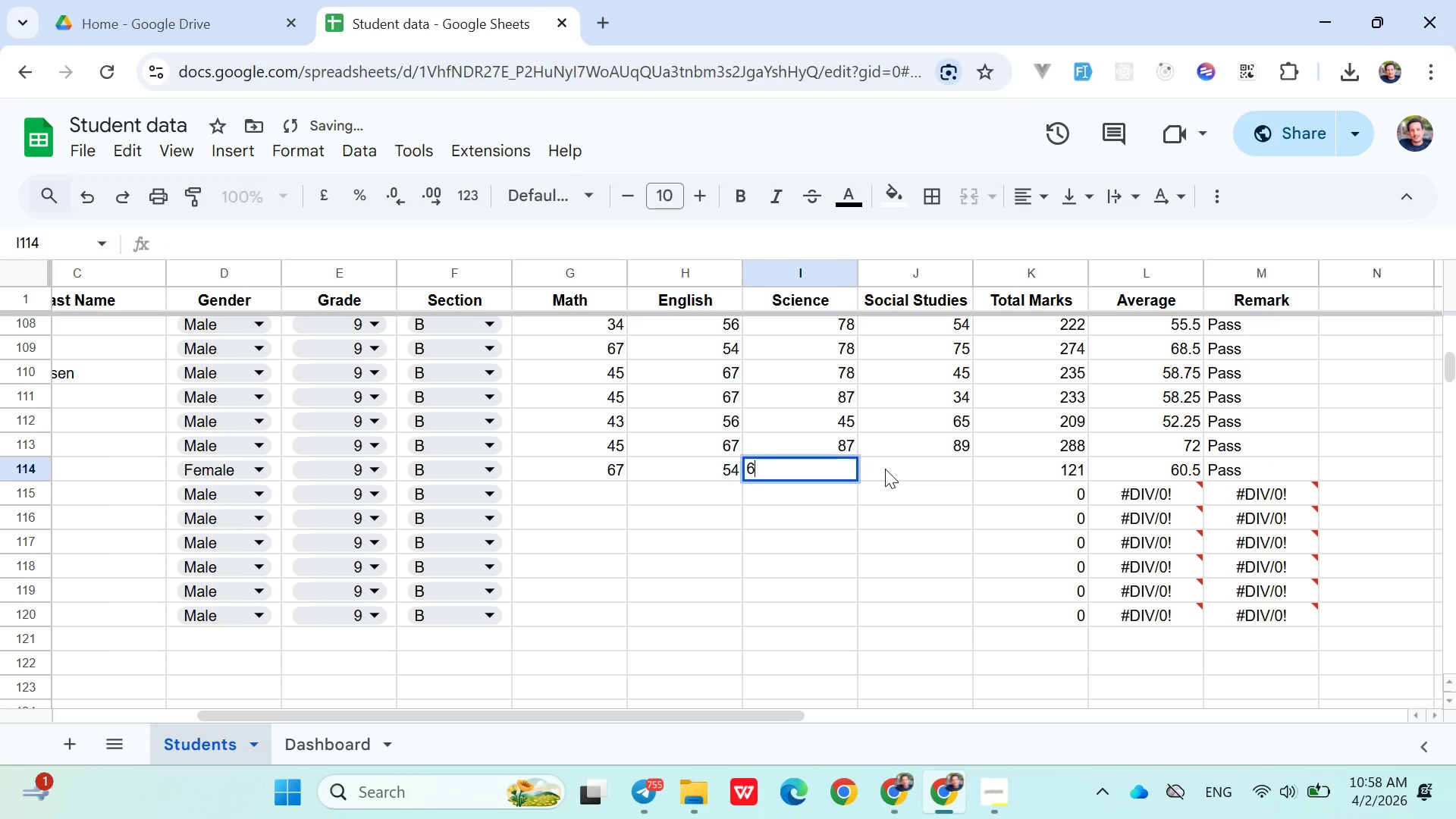 
type(65)
 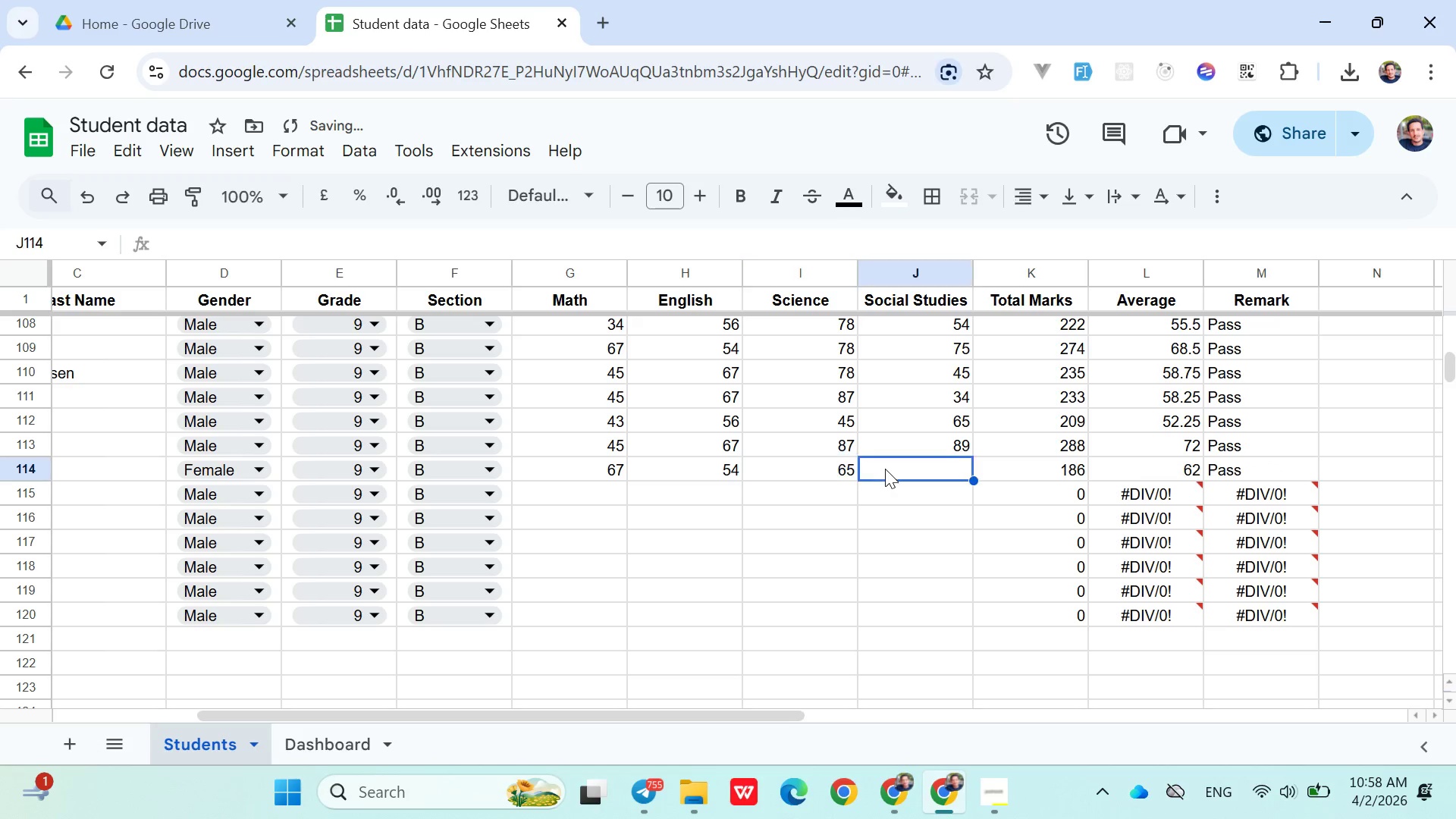 
key(ArrowRight)
 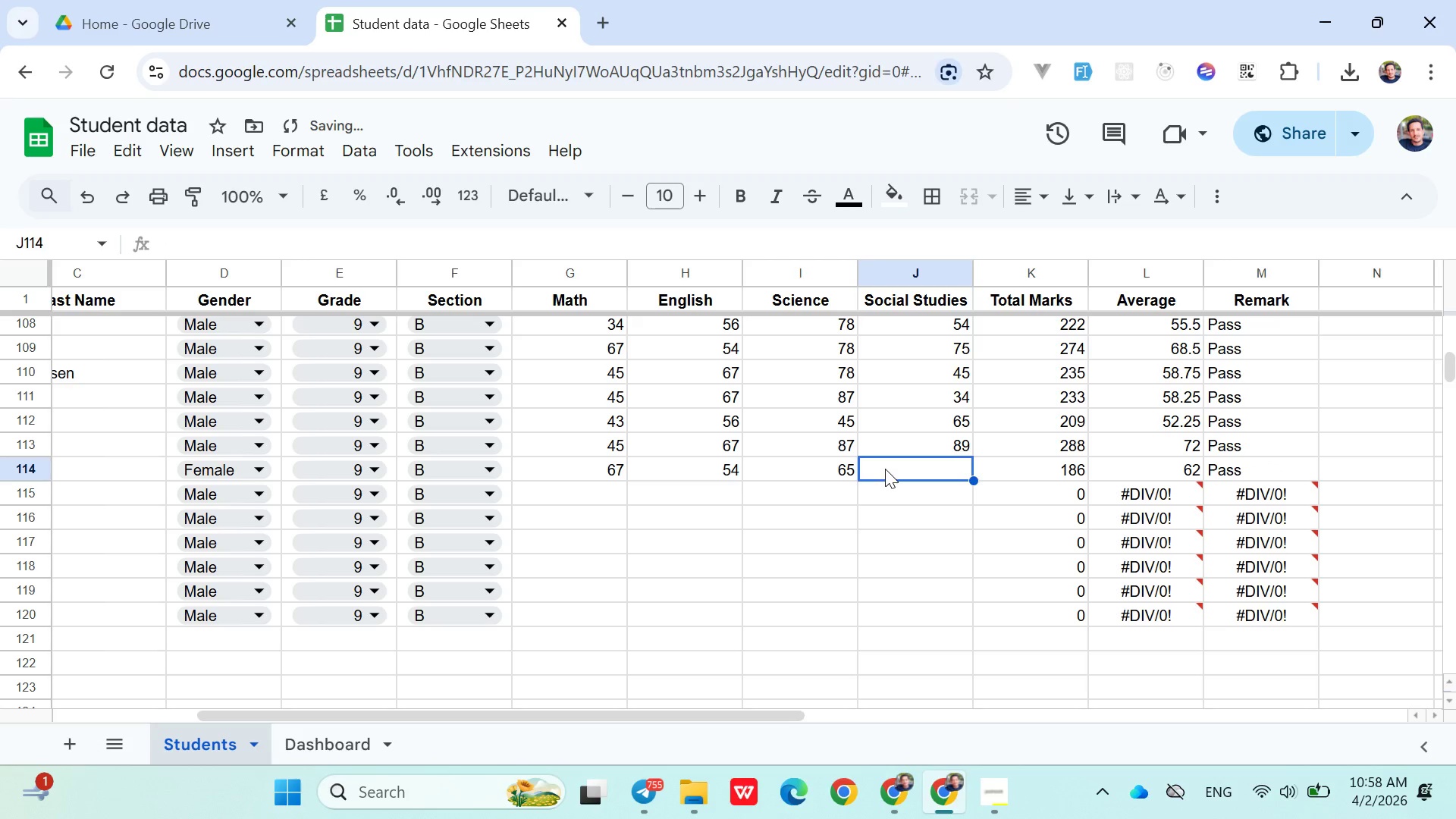 
type(45)
 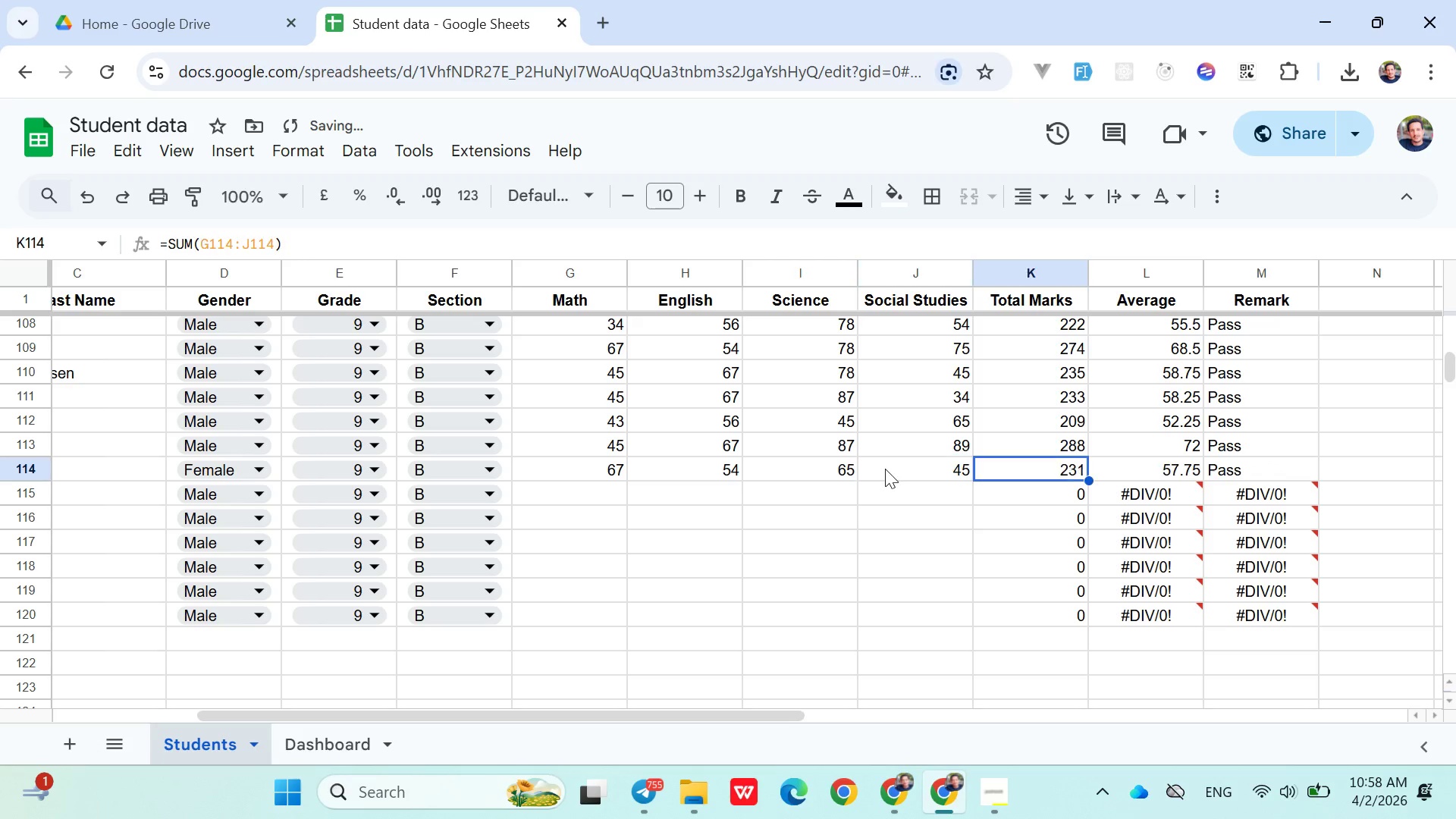 
key(ArrowRight)
 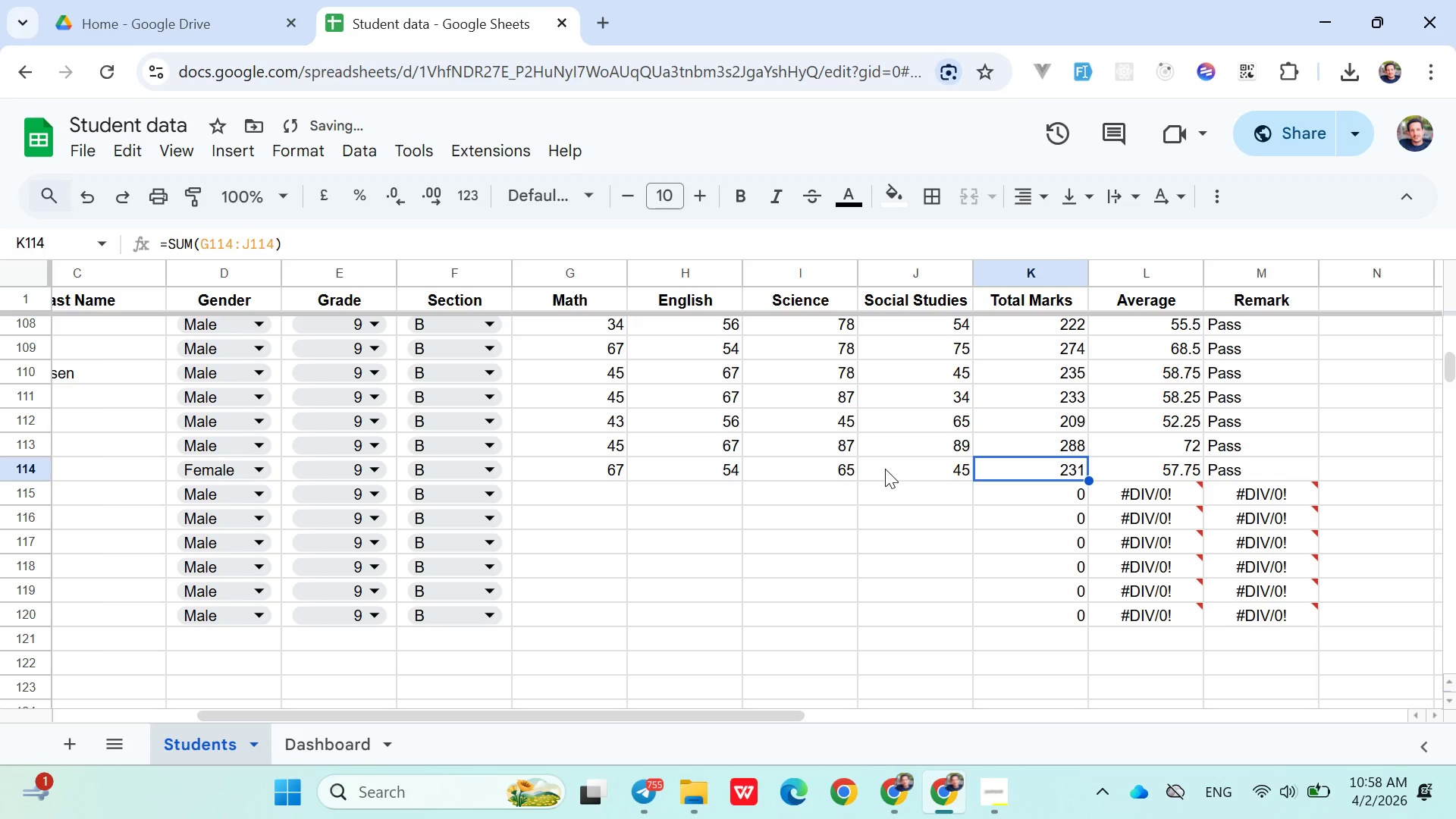 
key(ArrowDown)
 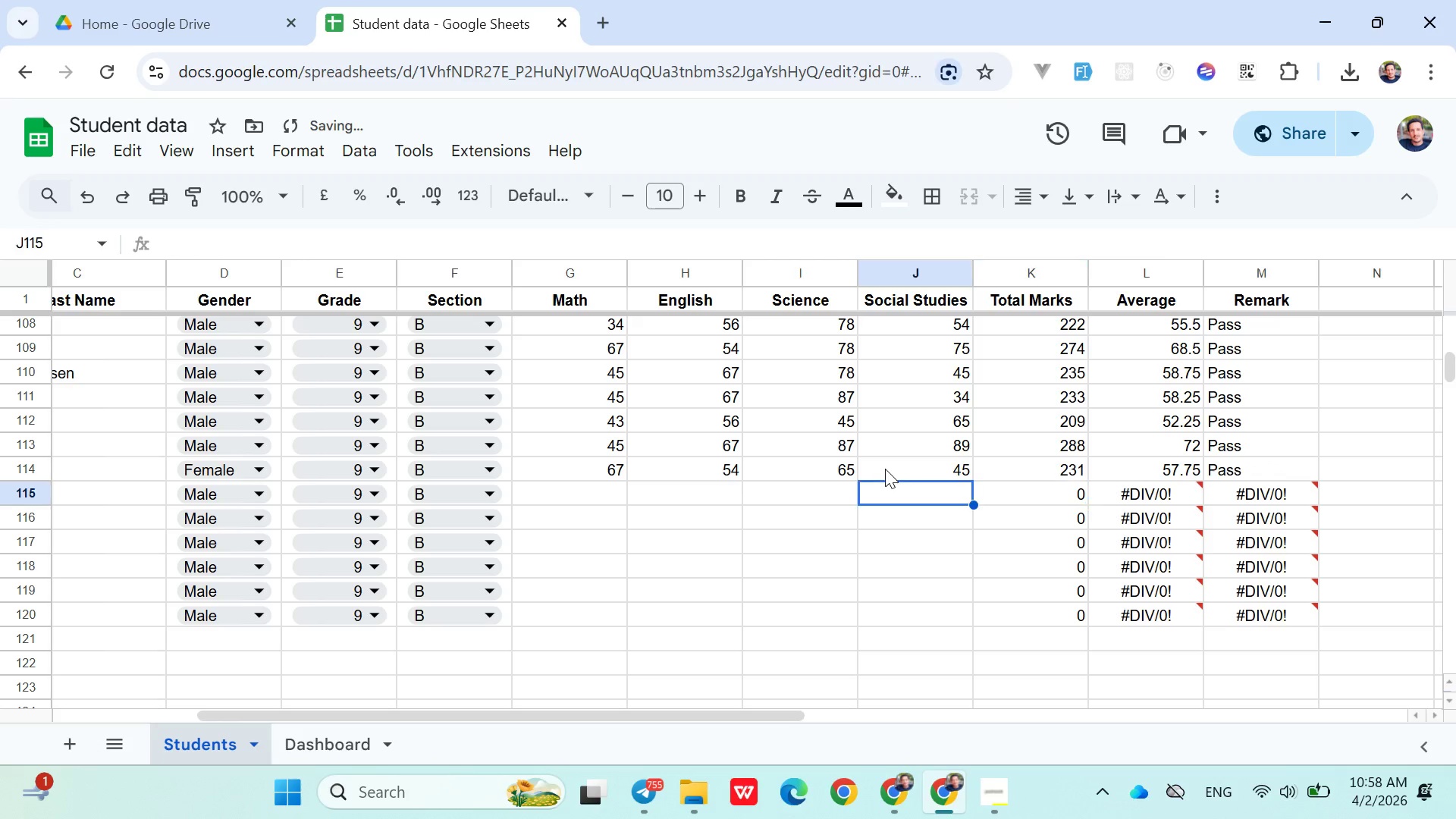 
hold_key(key=ArrowLeft, duration=0.84)
 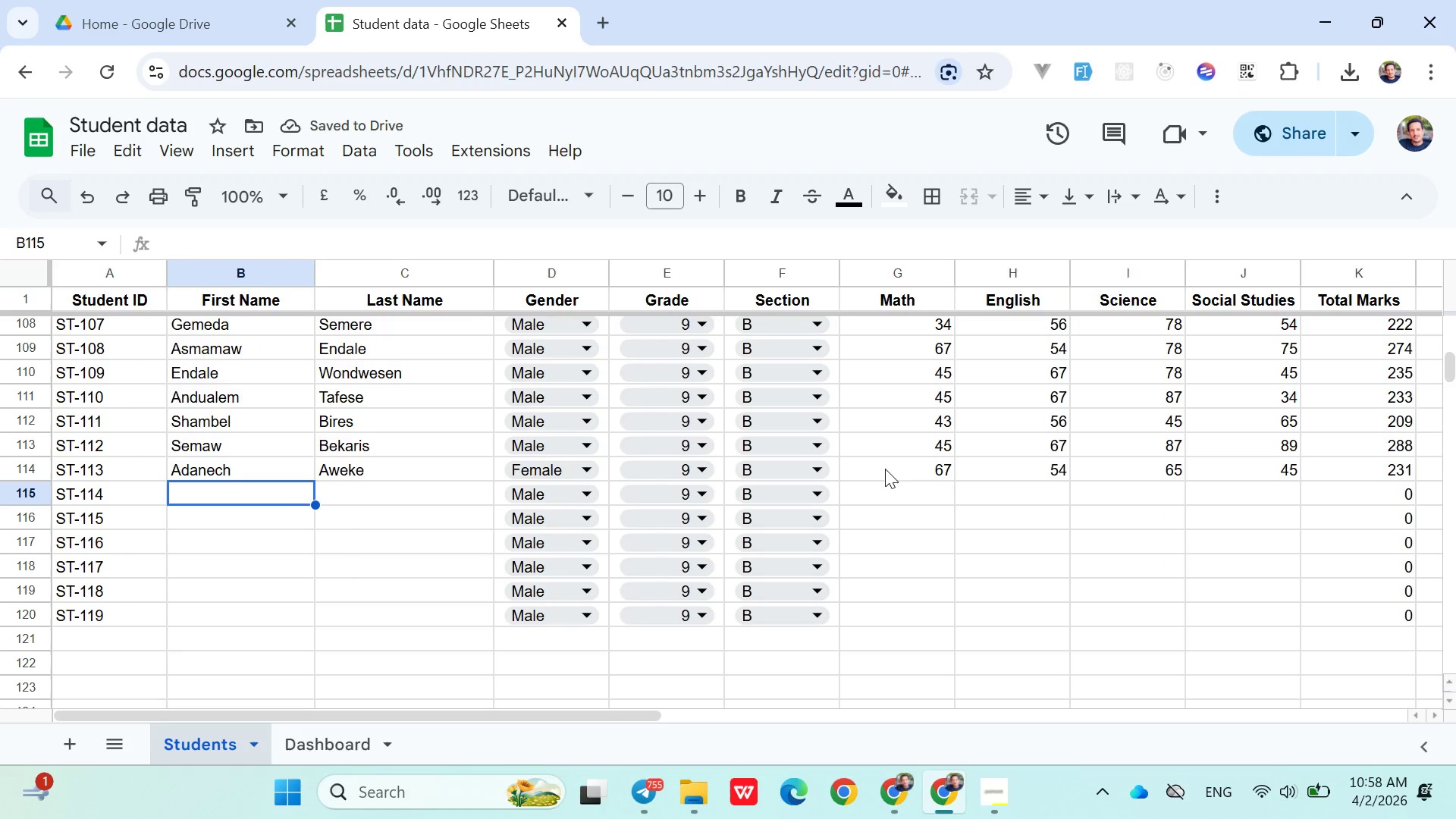 
key(ArrowRight)
 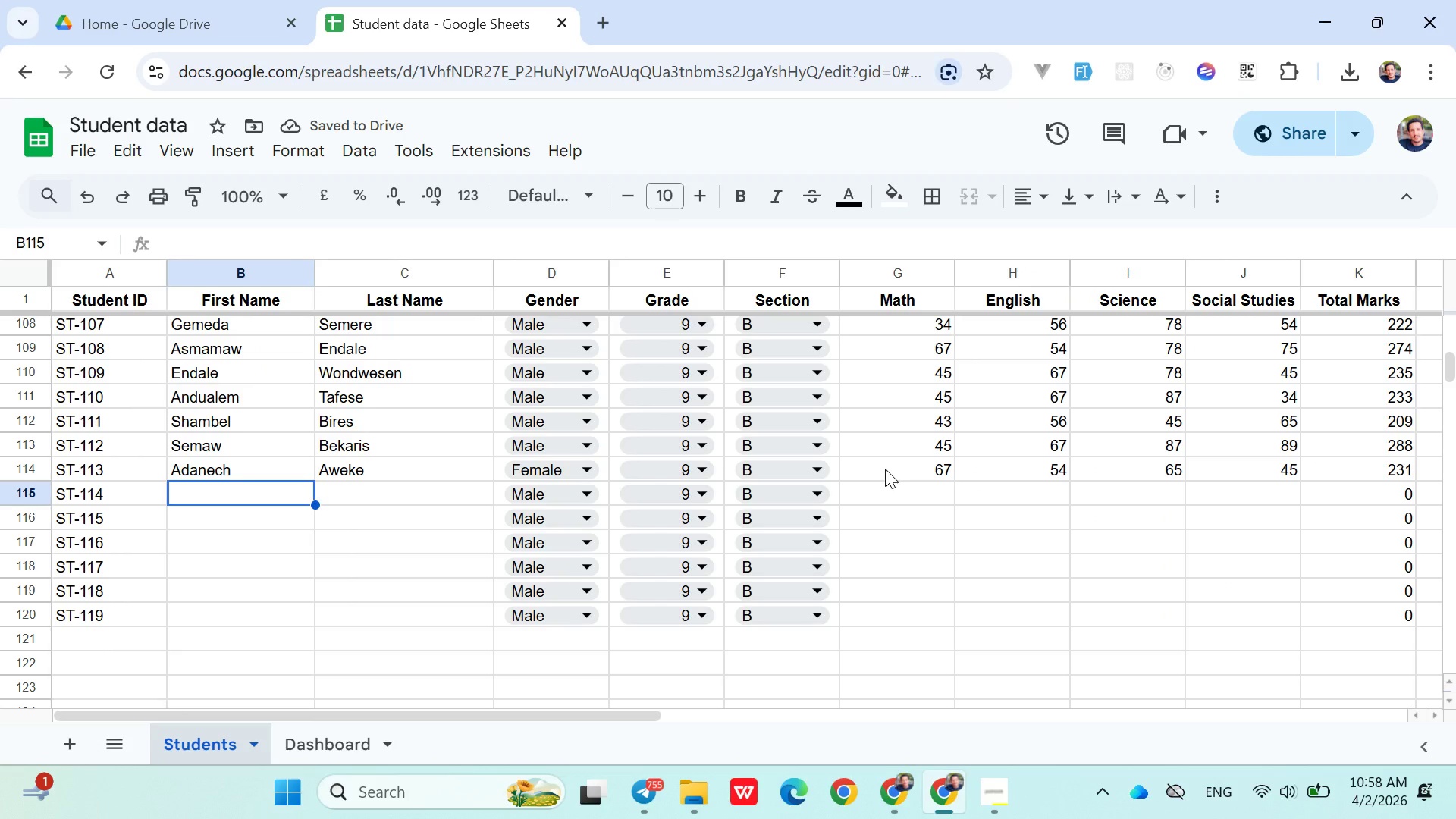 
type(Aweke)
 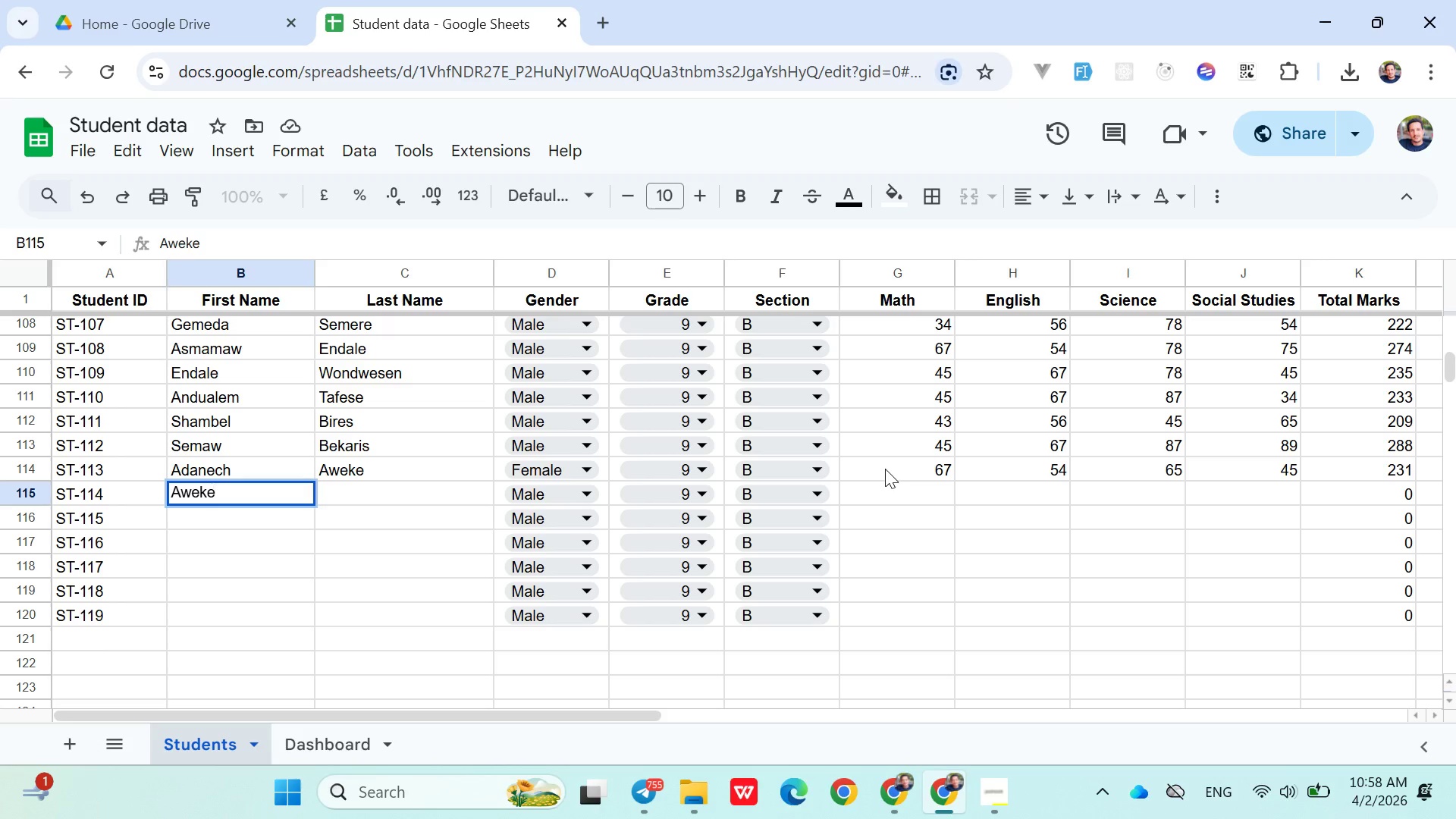 
key(ArrowRight)
 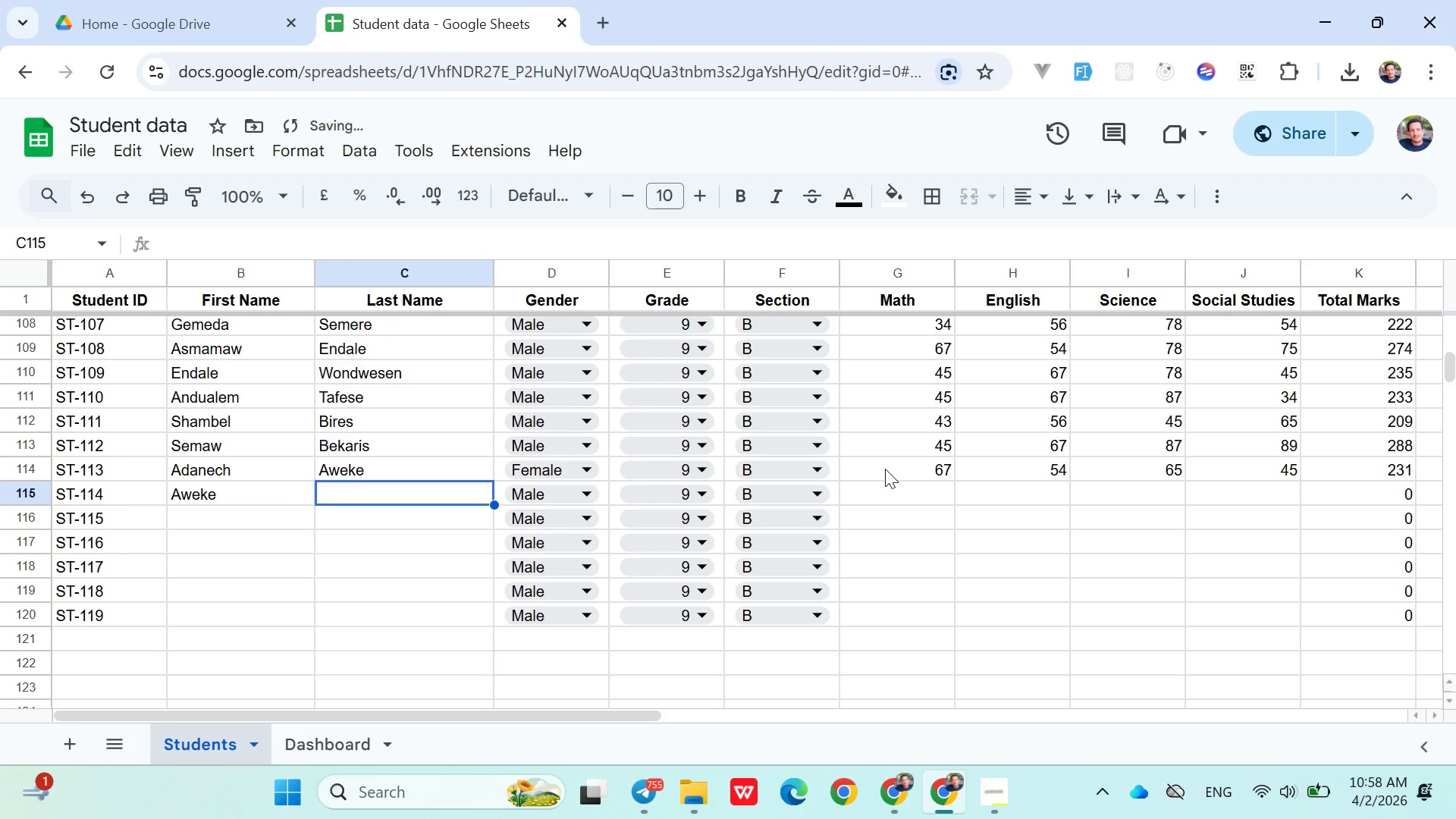 
type(Se)
 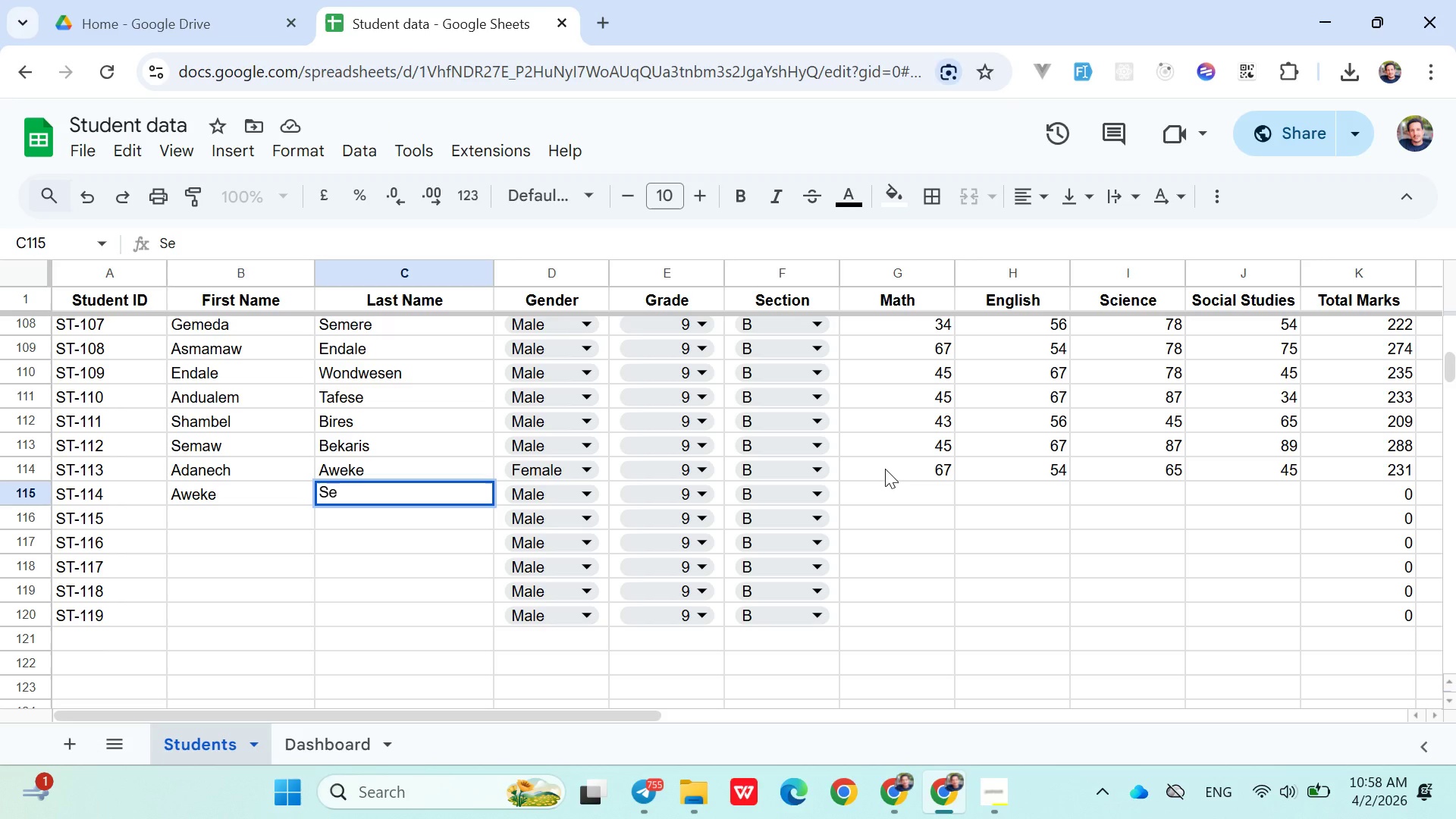 
key(Backspace)
key(Backspace)
type(Stotaw)
 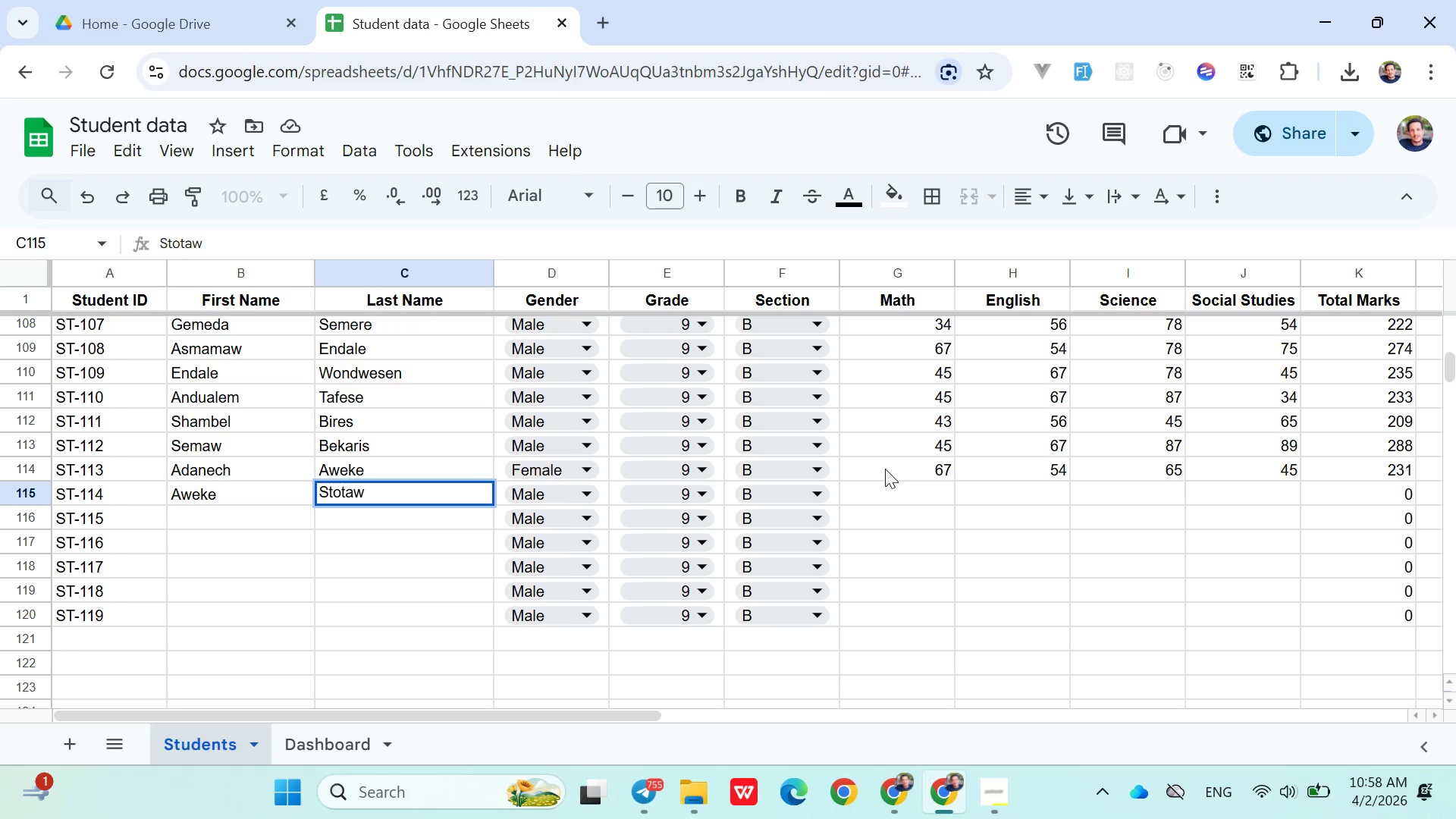 
left_click([889, 489])
 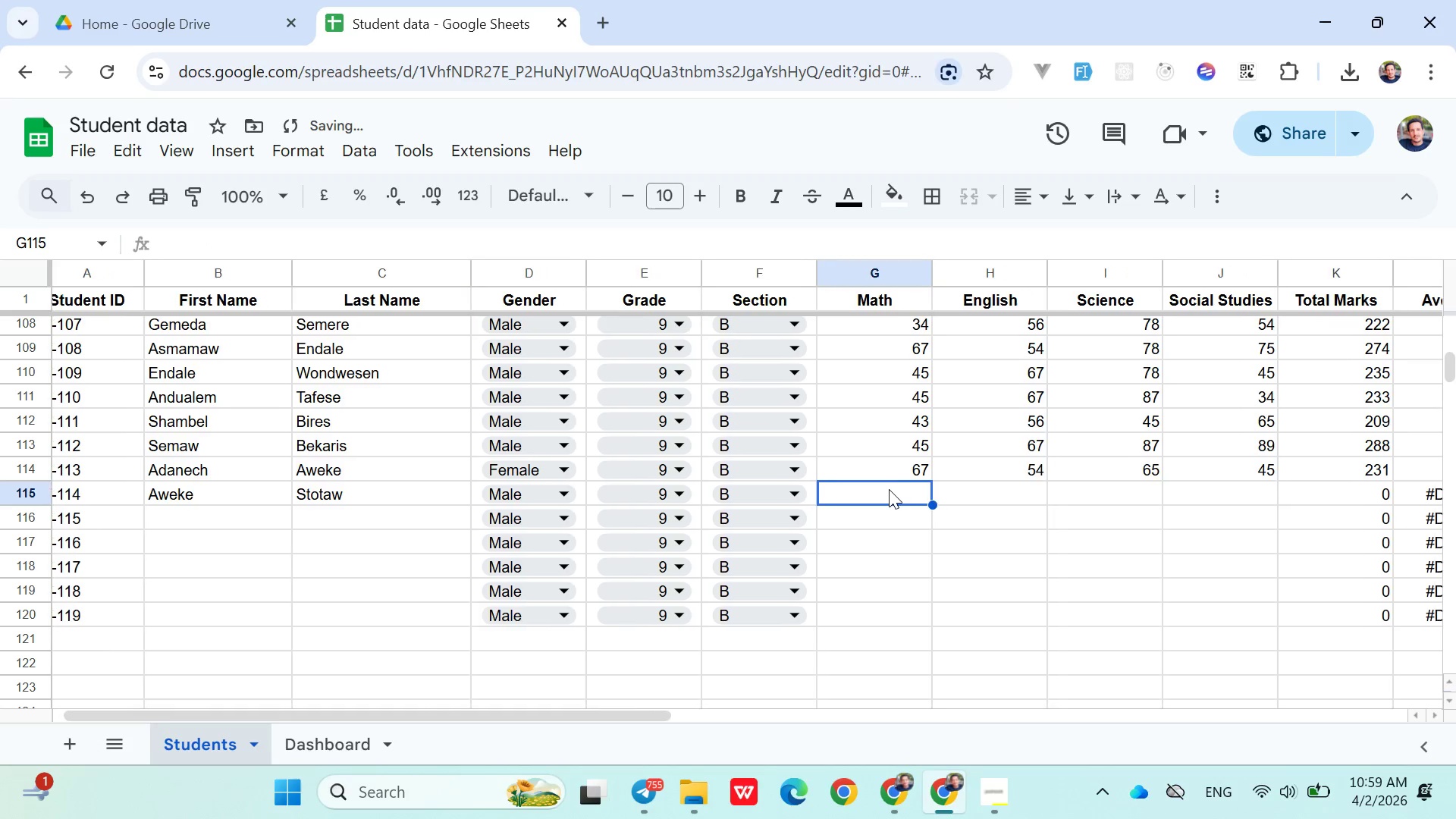 
type(45)
 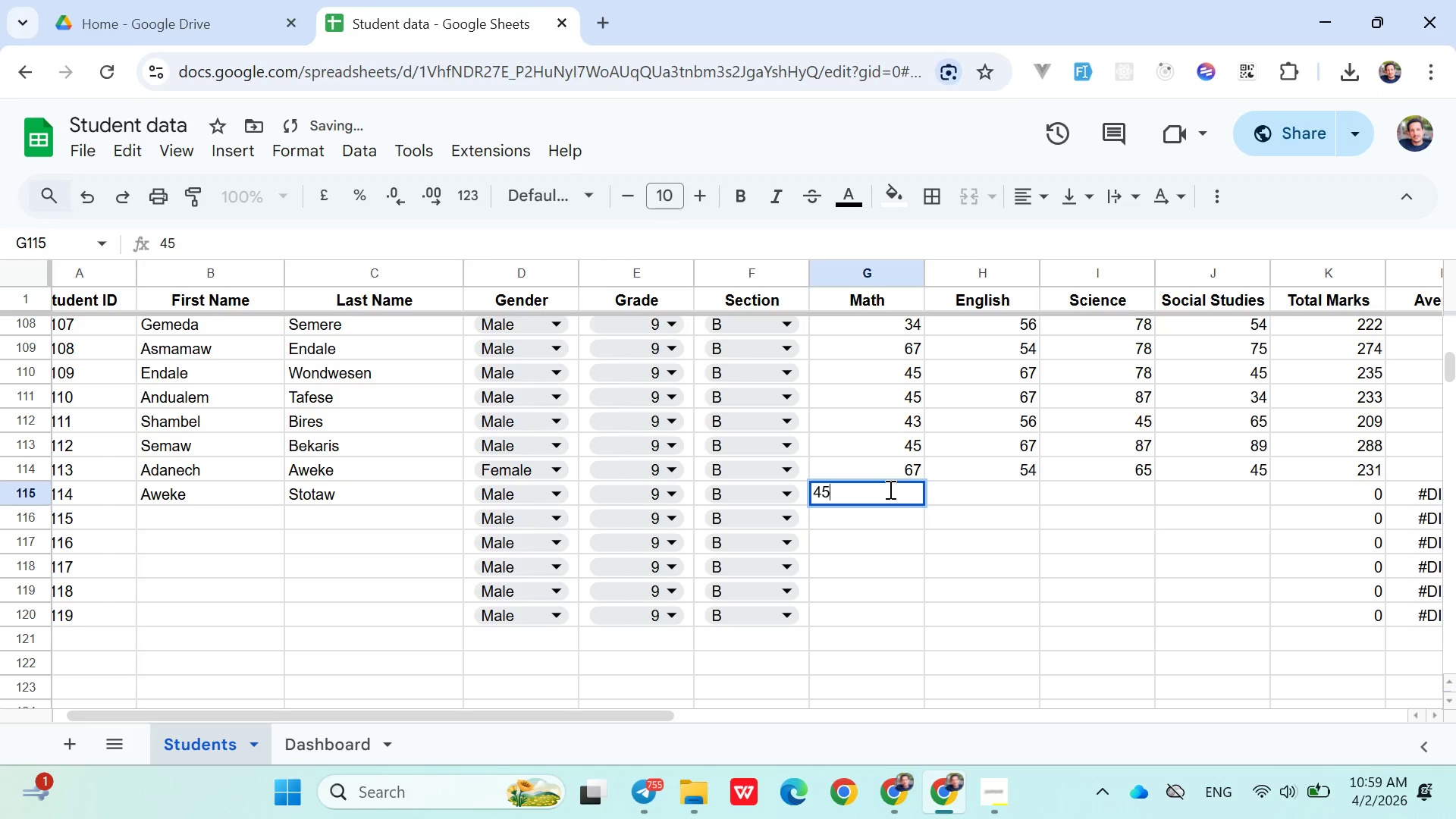 
key(ArrowRight)
 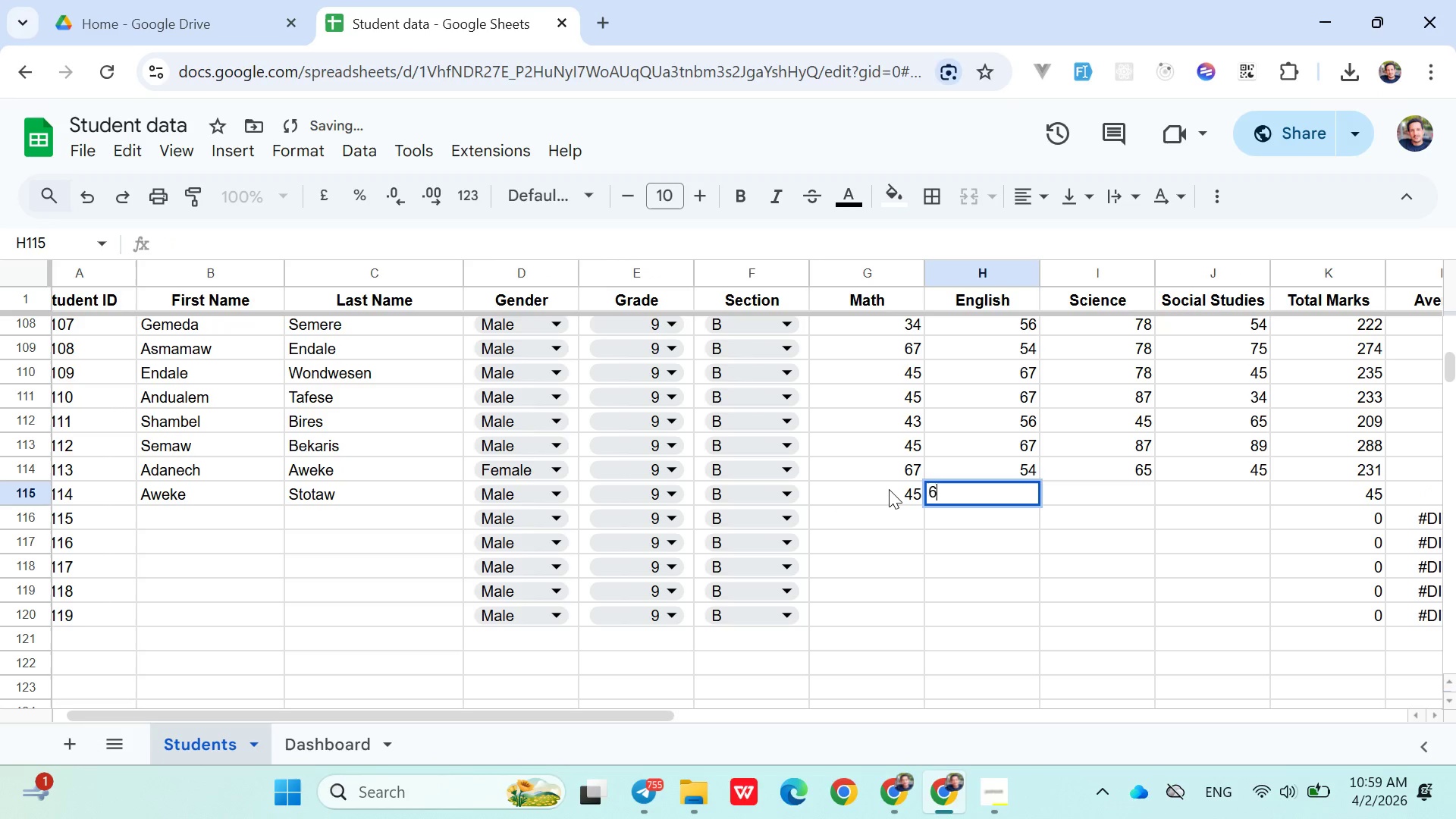 
type(67)
 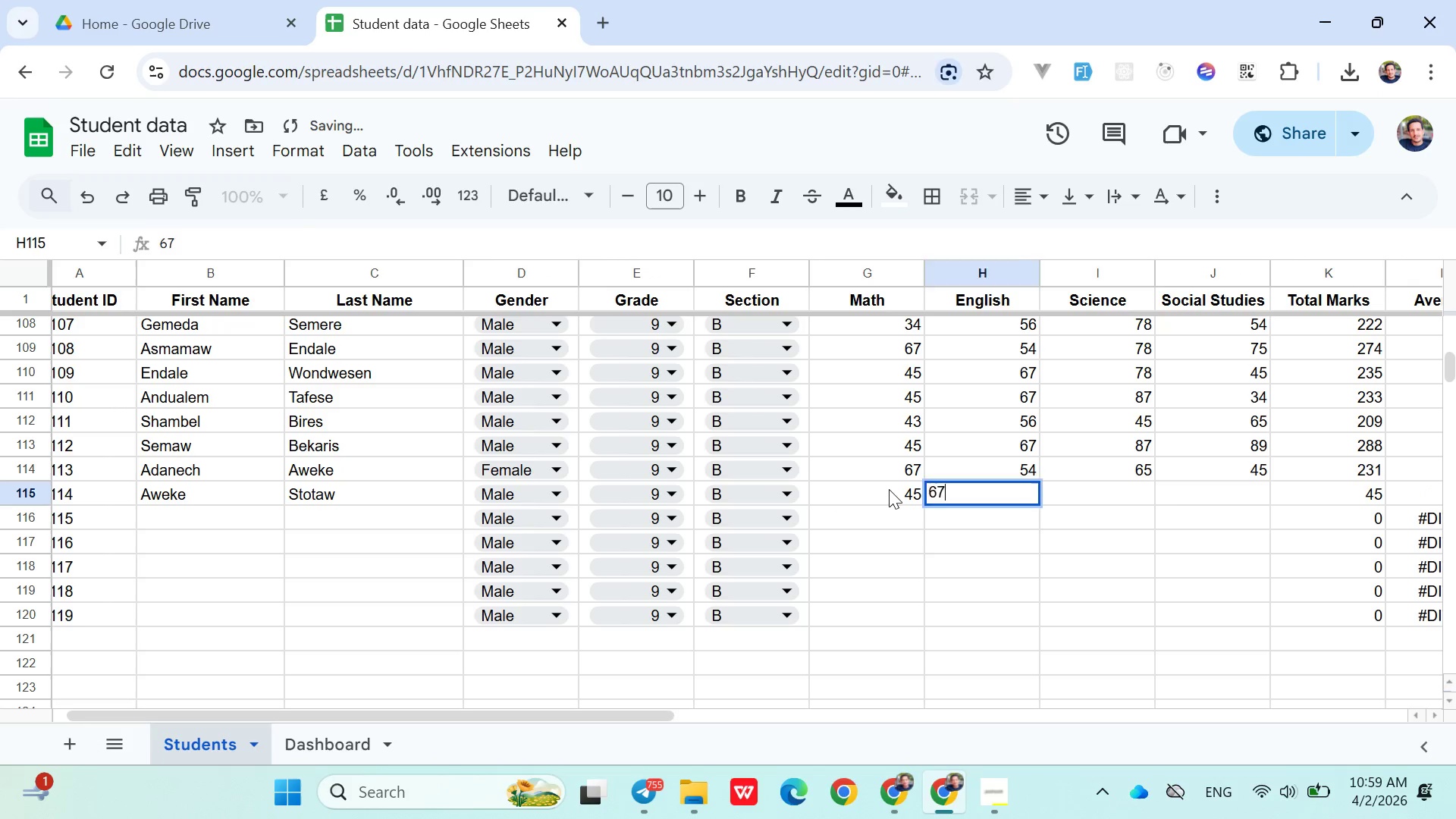 
key(ArrowRight)
 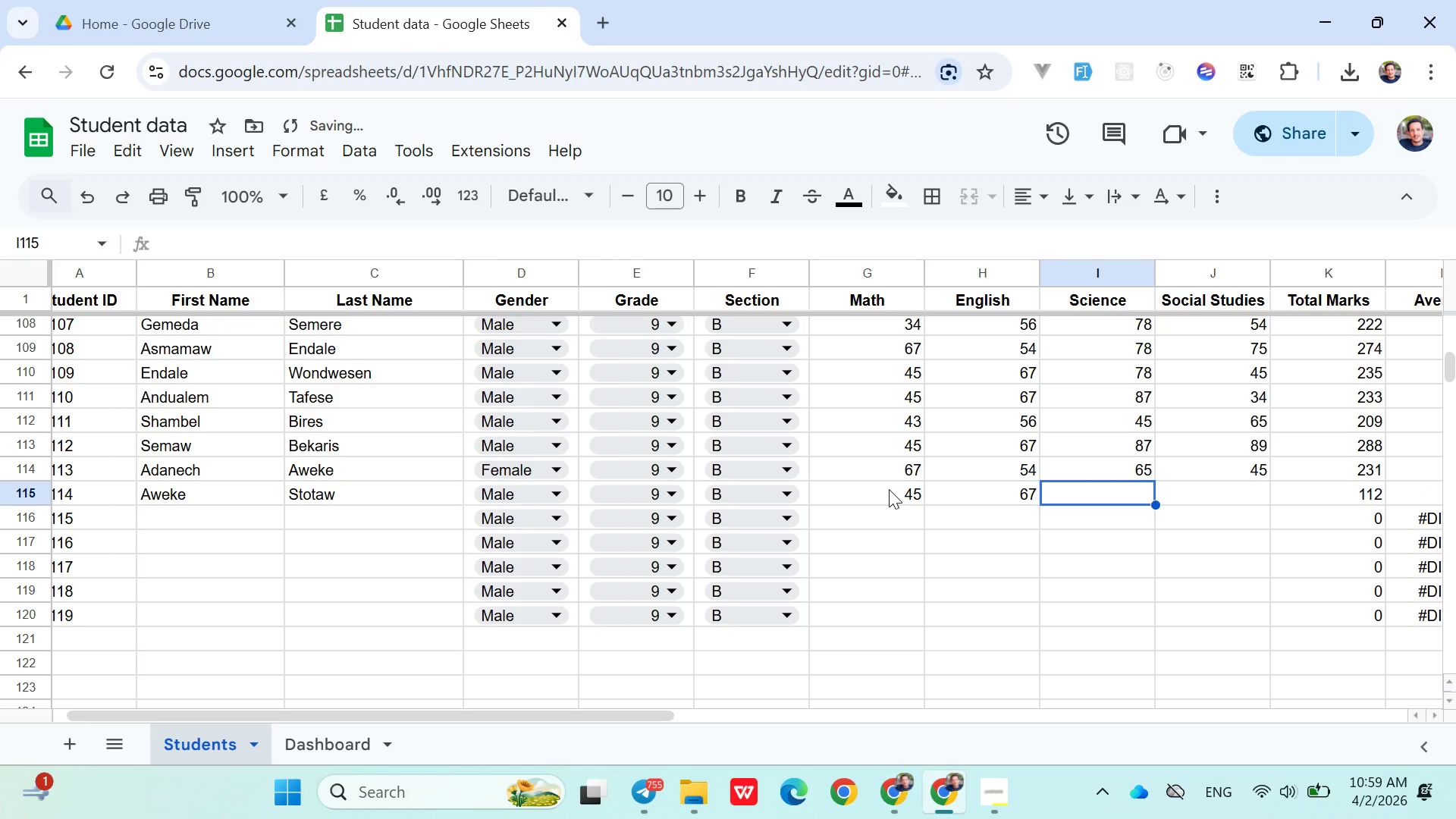 
type(78)
 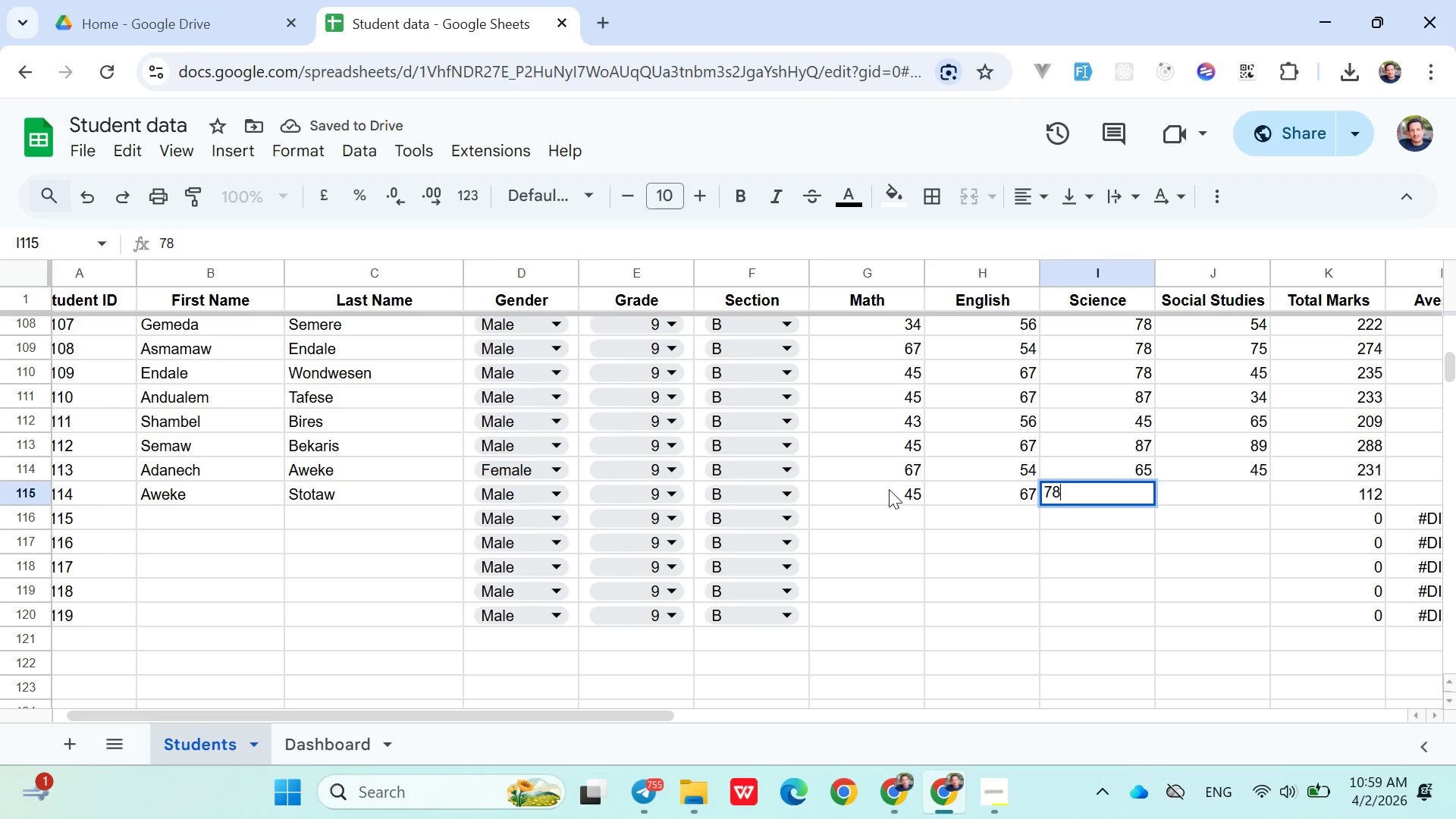 
key(ArrowRight)
 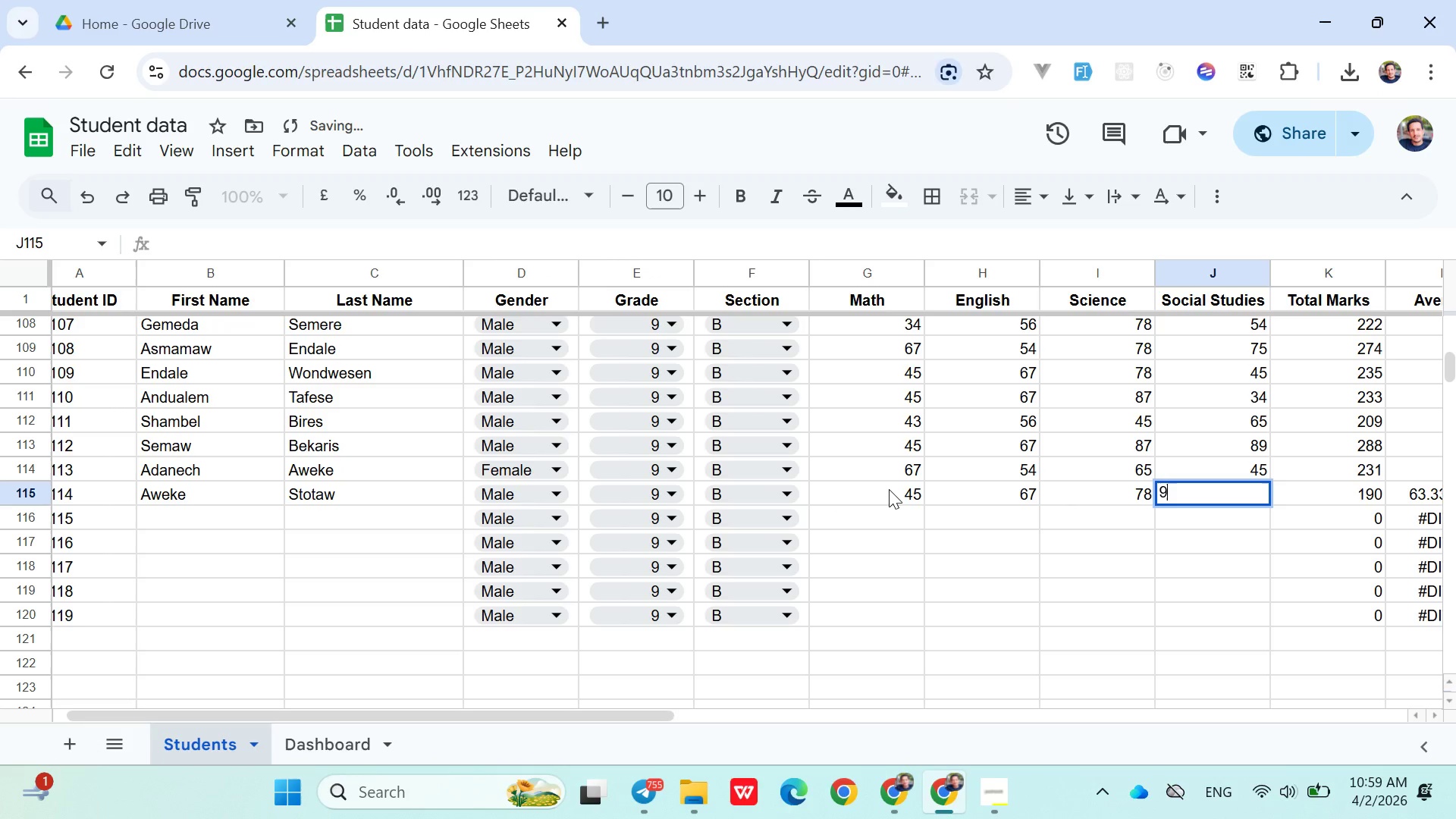 
type(90)
 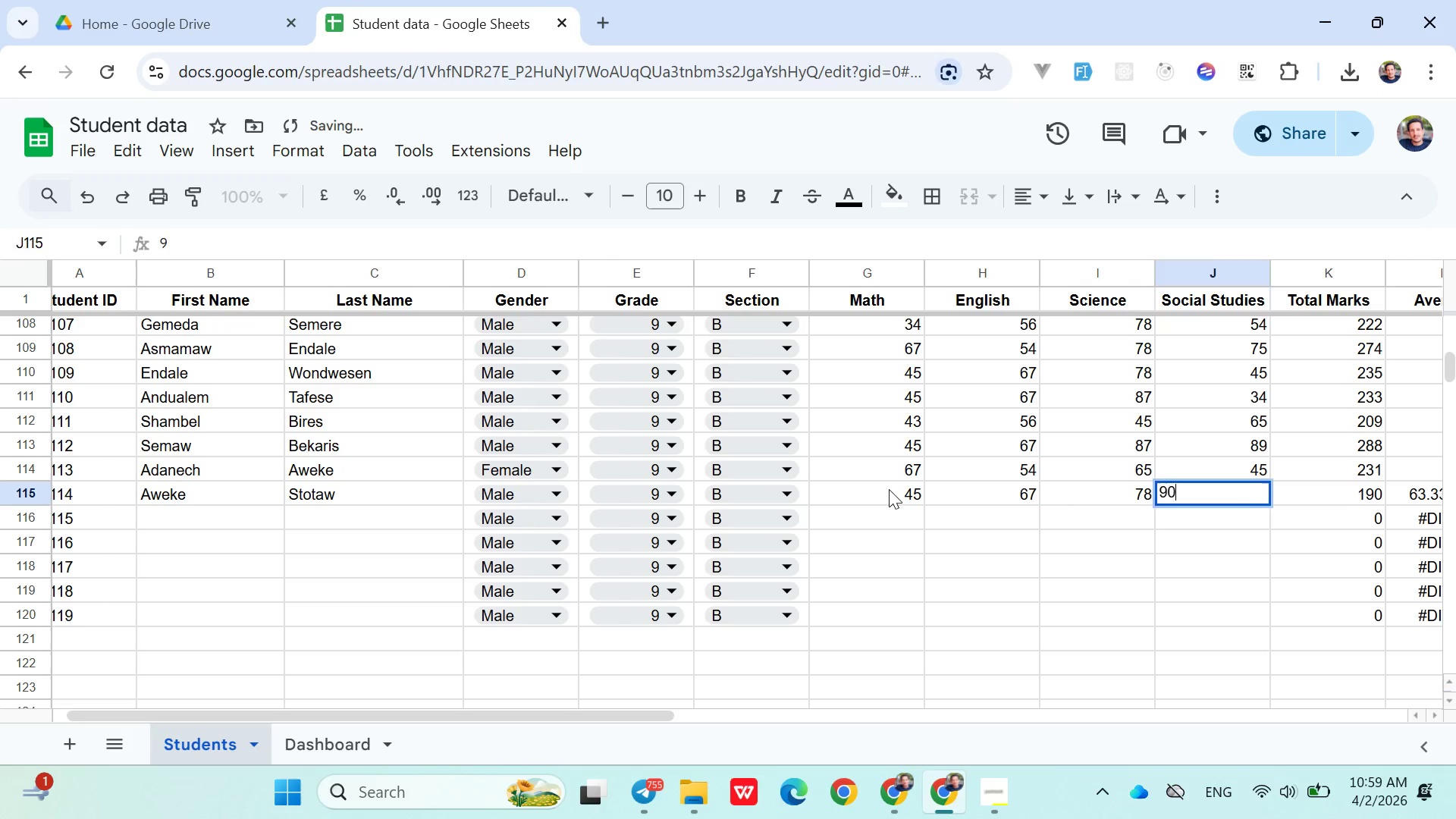 
key(ArrowRight)
 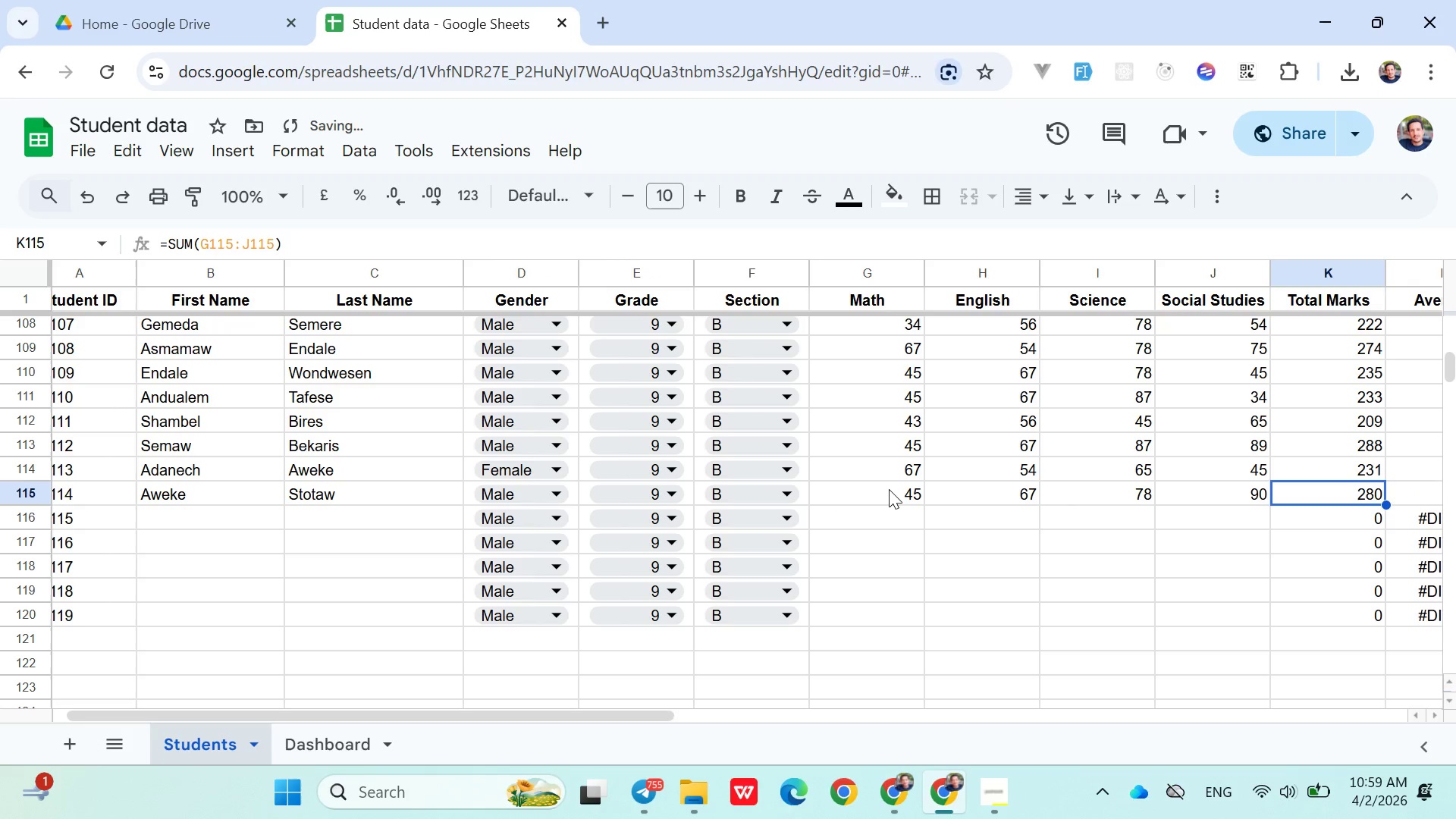 
key(ArrowDown)
 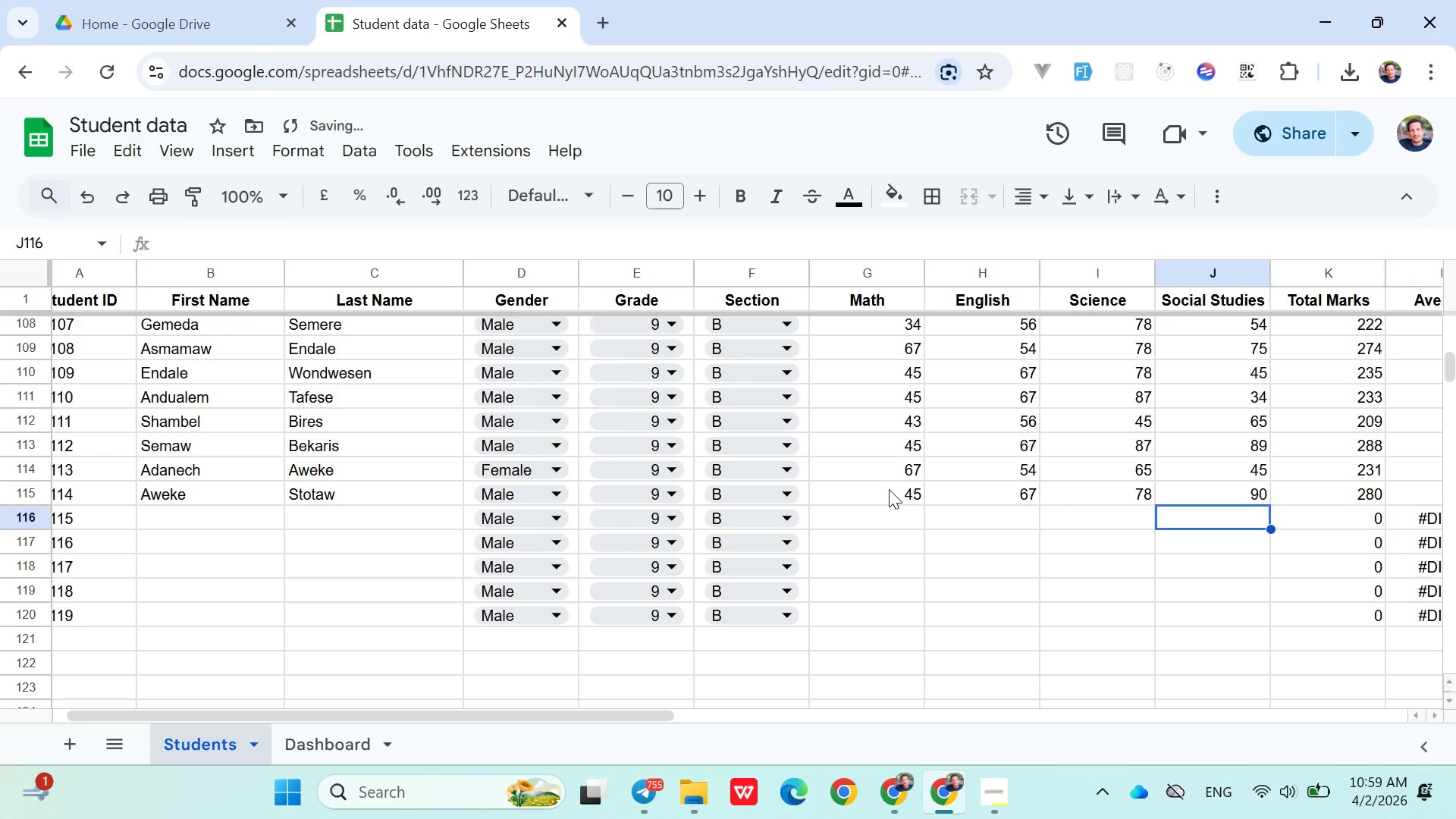 
hold_key(key=ArrowLeft, duration=1.12)
 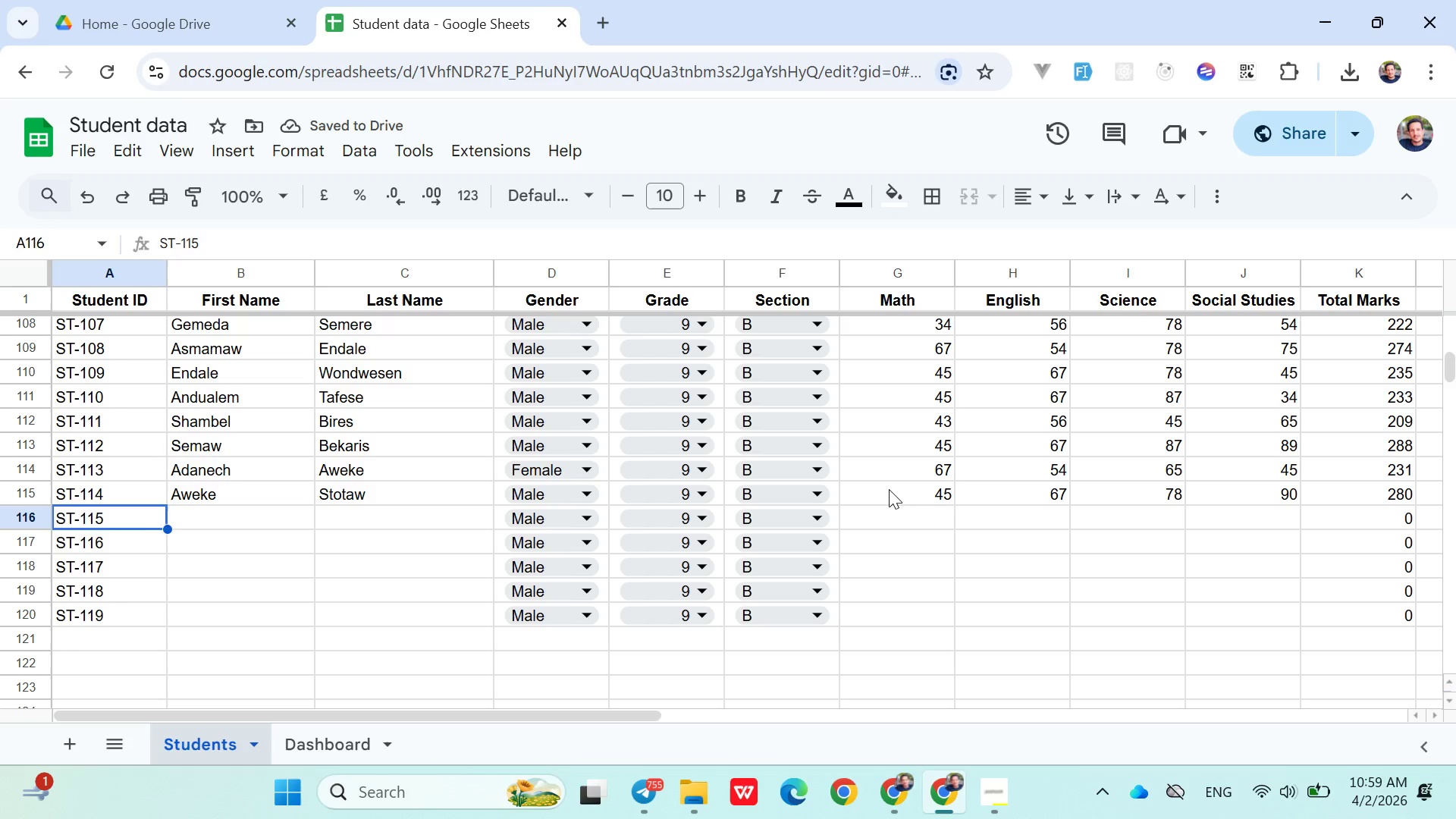 
key(ArrowDown)
 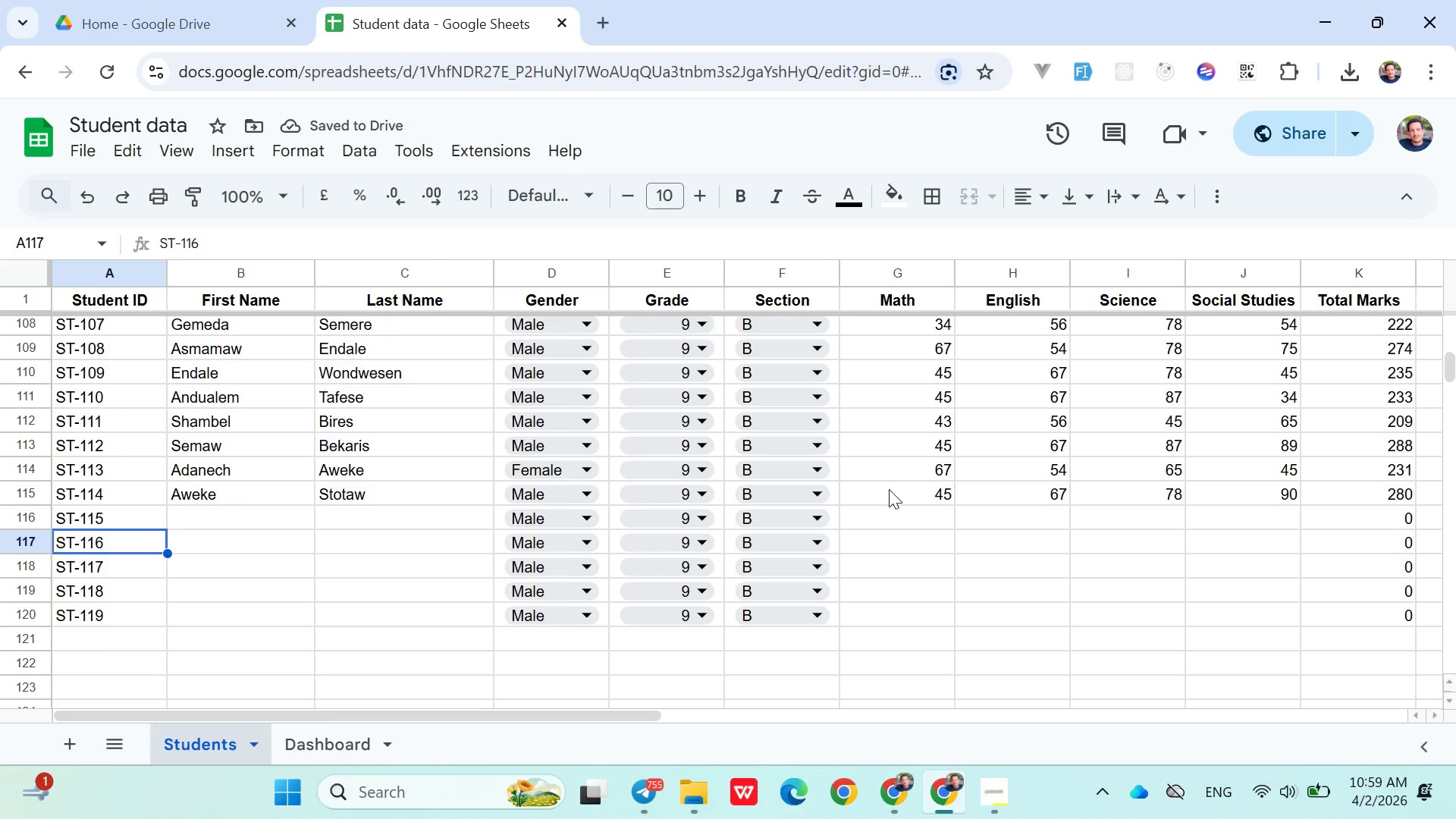 
key(ArrowUp)
 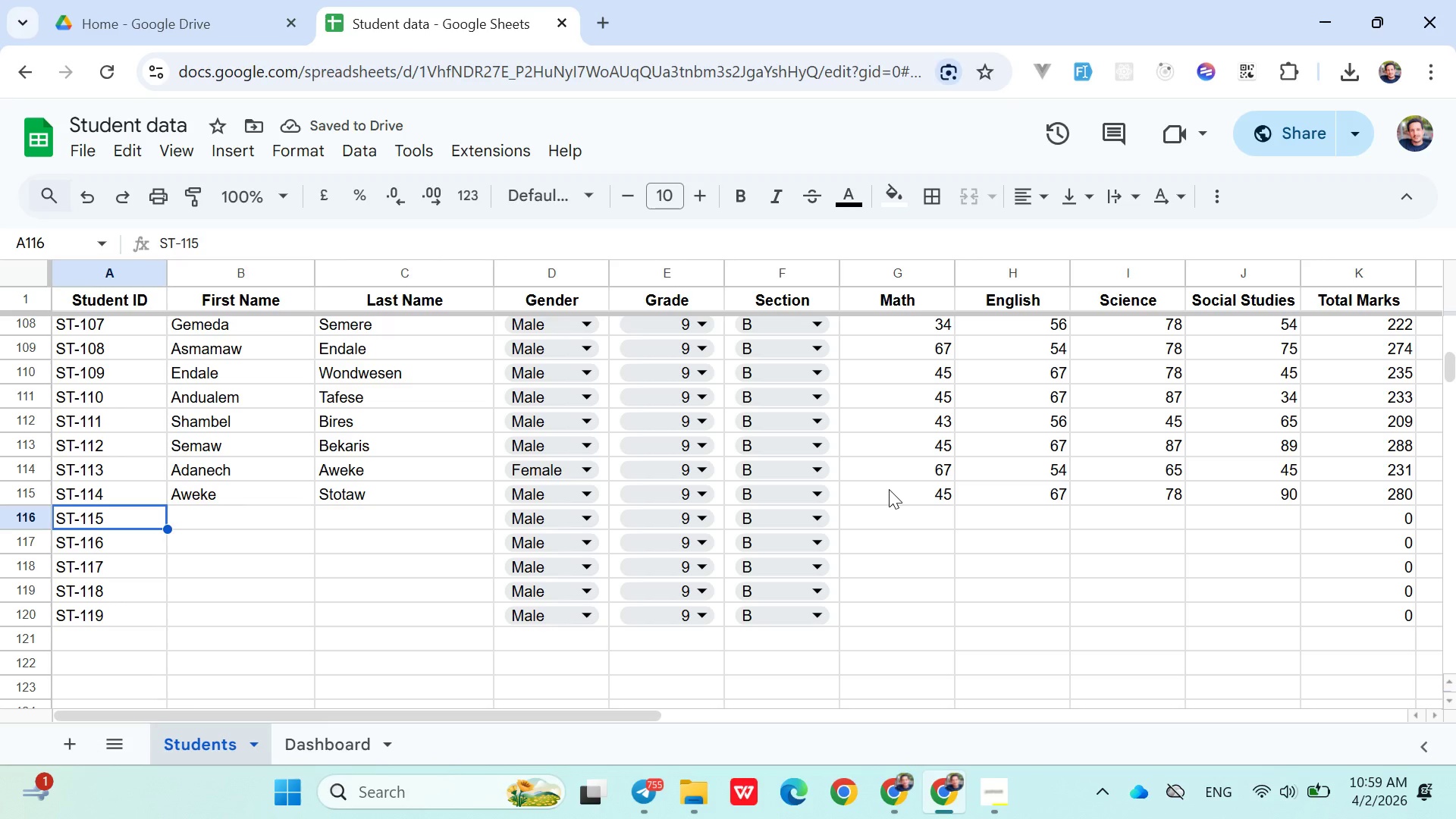 
key(ArrowRight)
 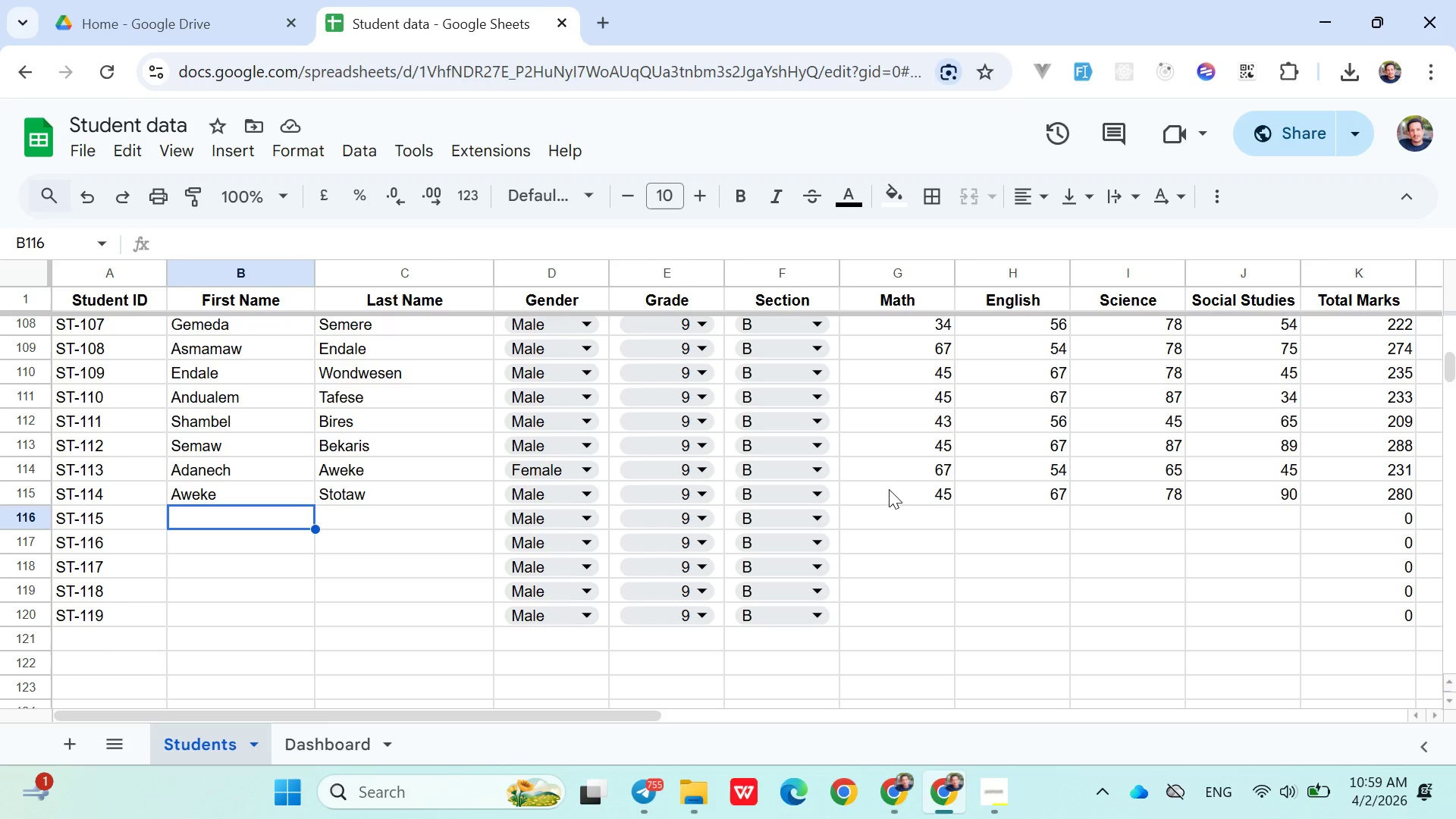 
type(Amanuel)
 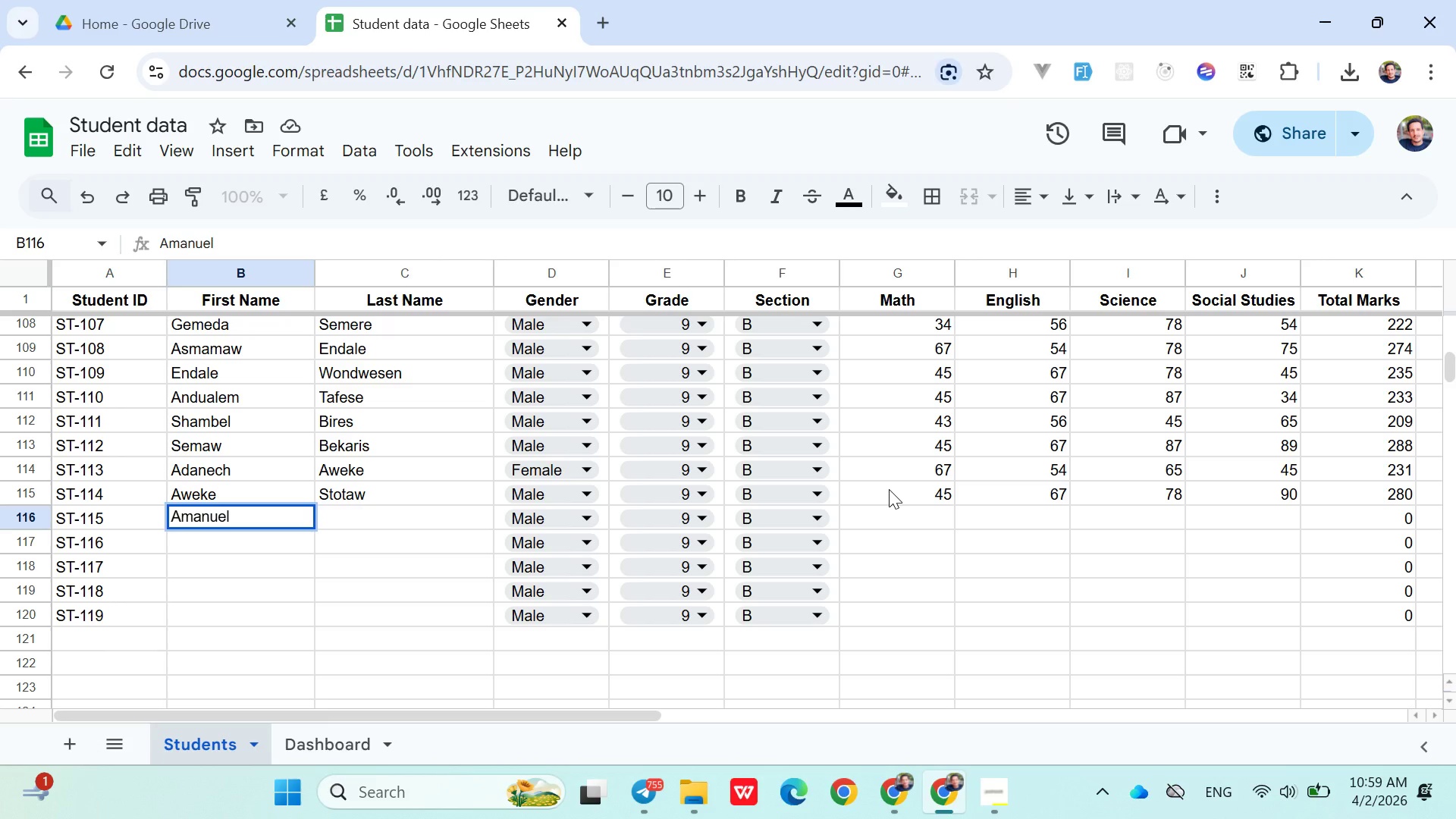 
key(ArrowRight)
 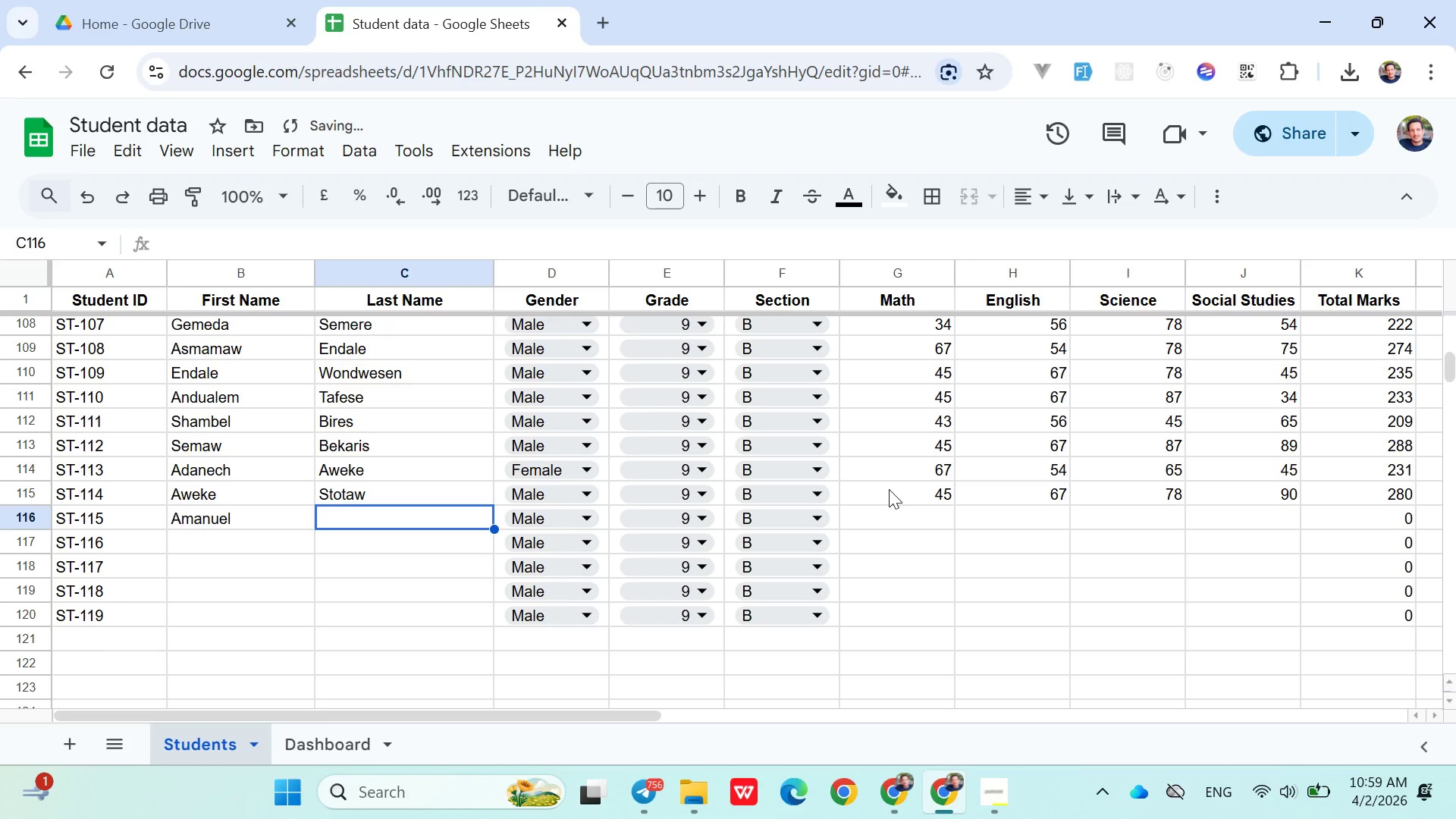 
type(Bereket)
 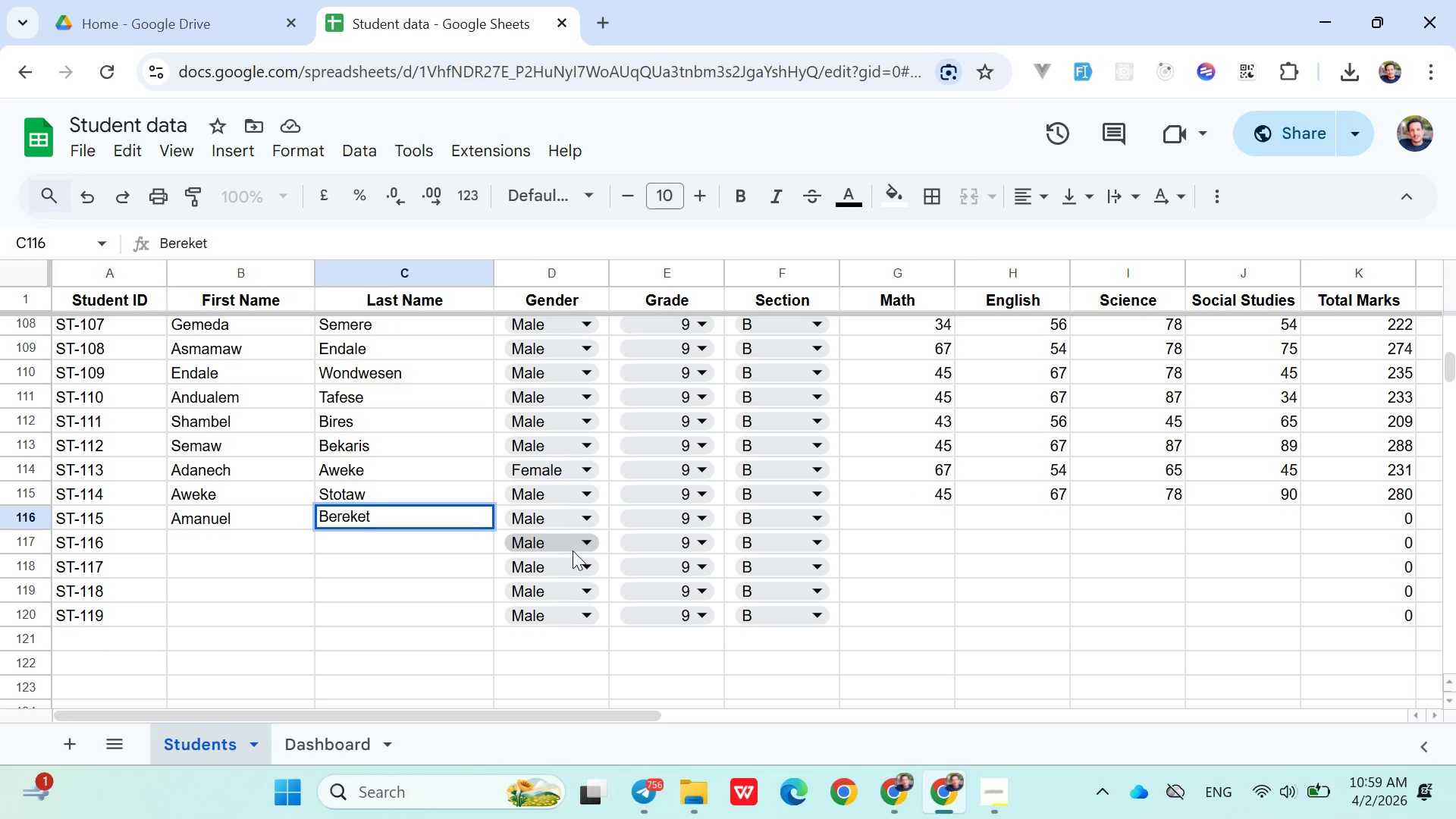 
double_click([267, 507])
 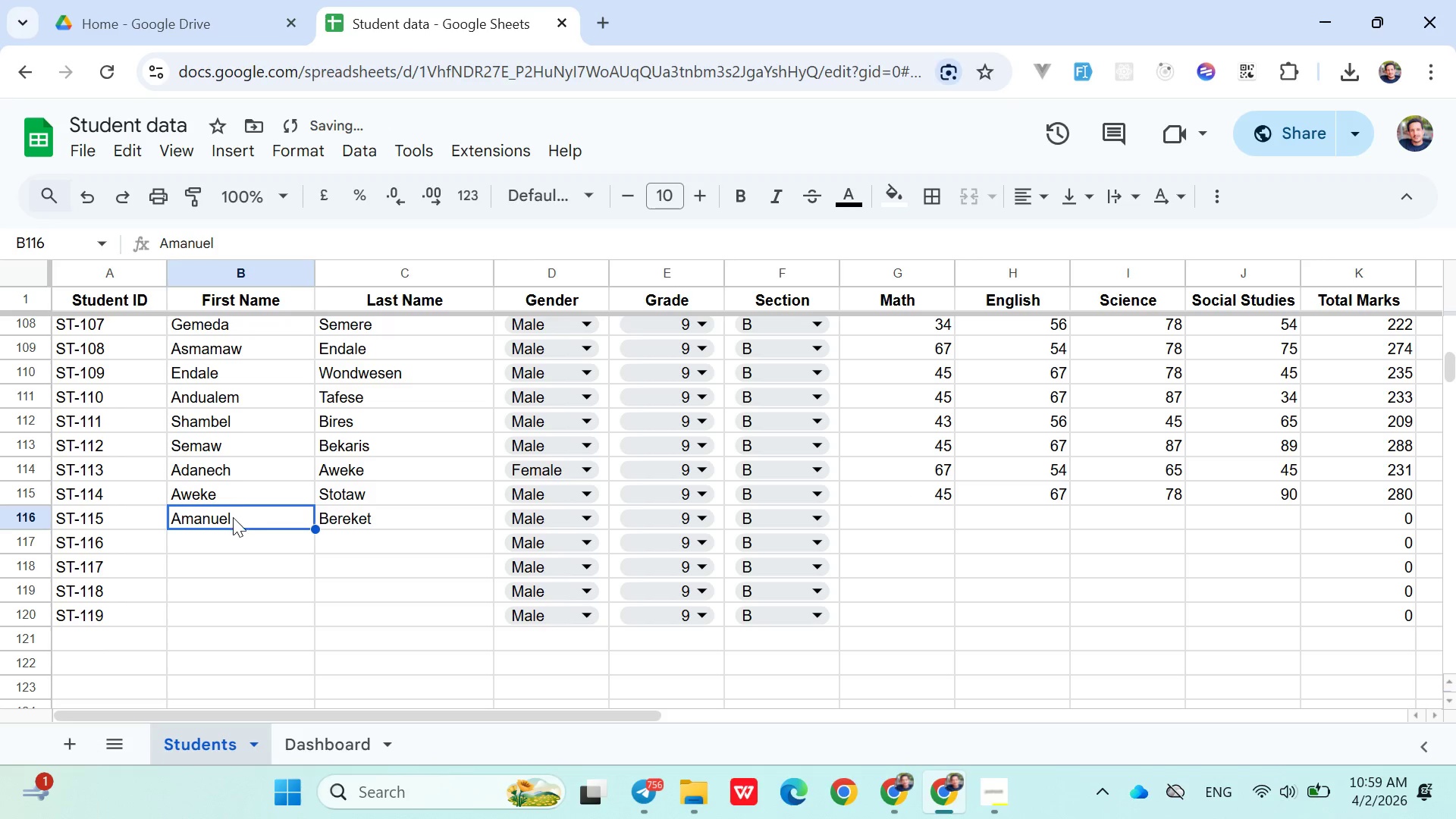 
double_click([231, 517])
 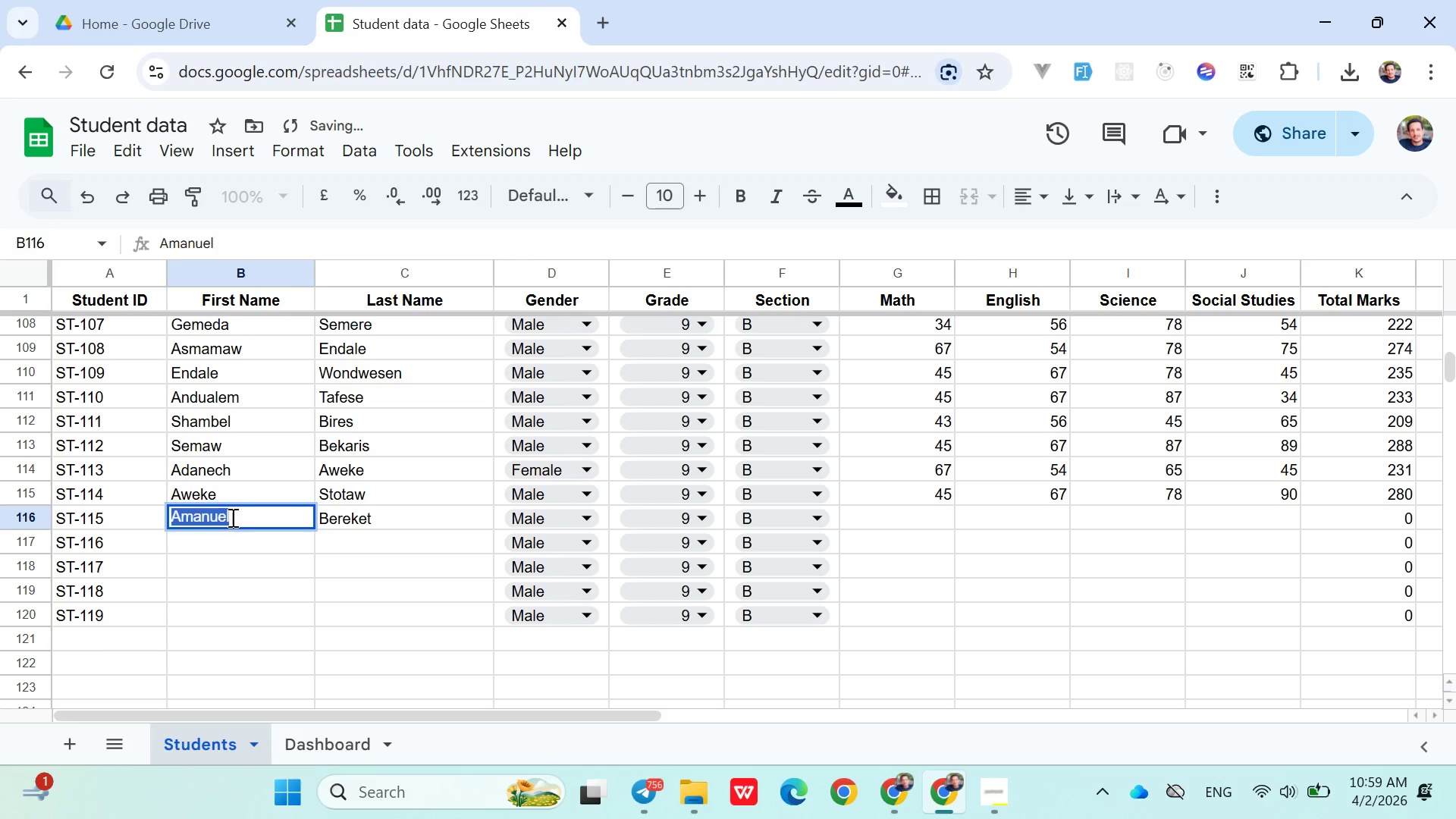 
triple_click([231, 517])
 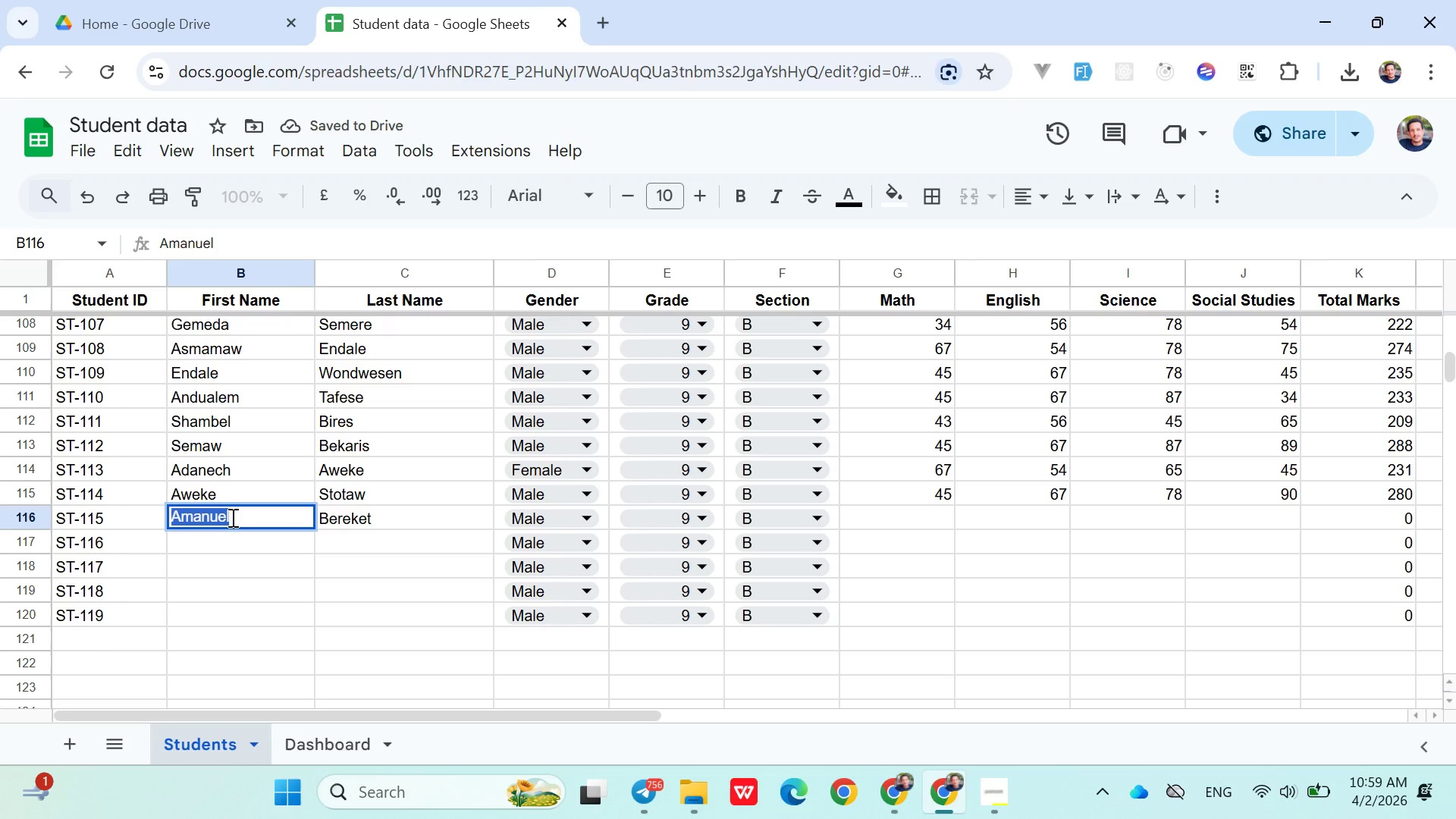 
type(Amania)
 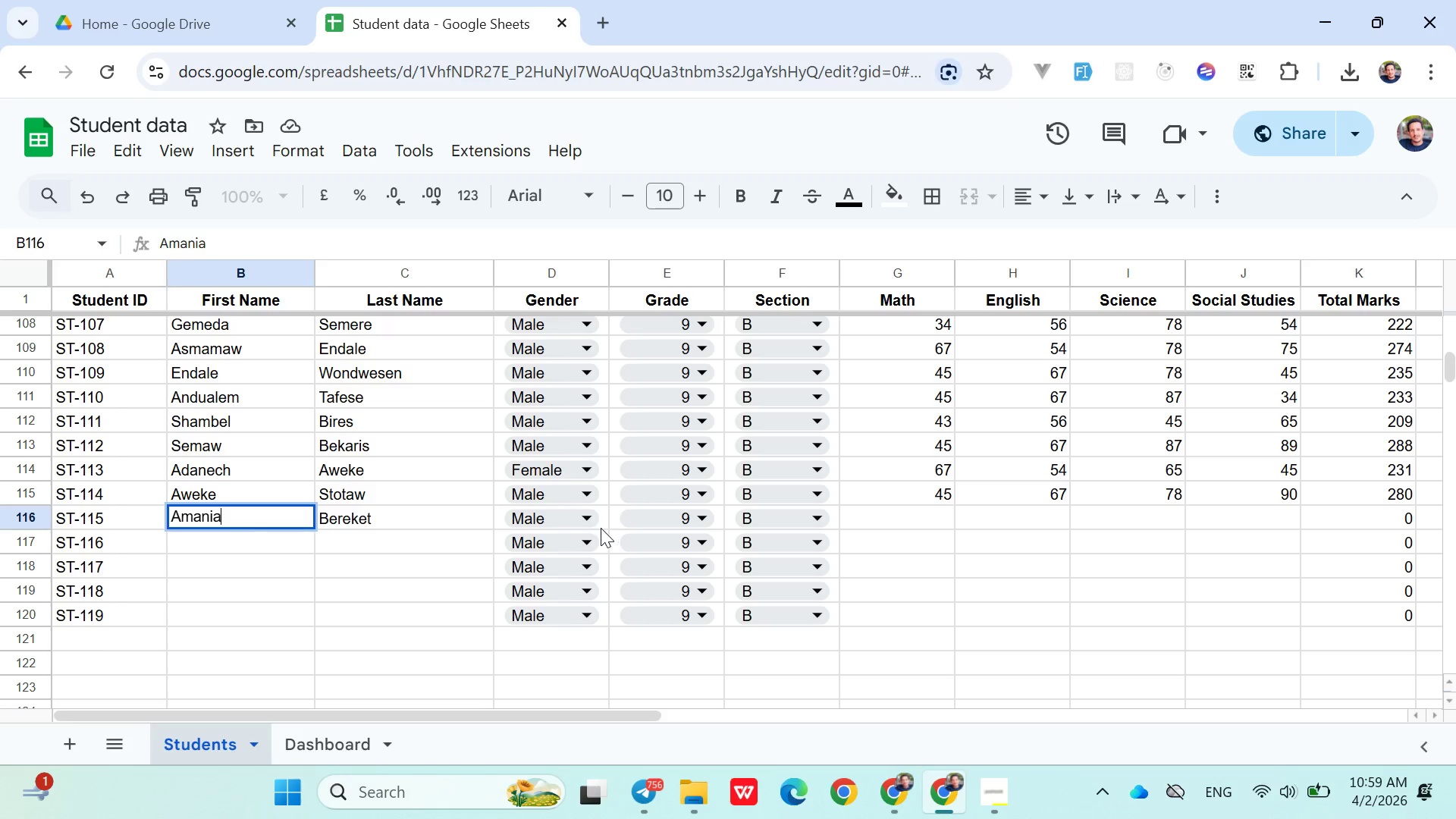 
left_click([579, 522])
 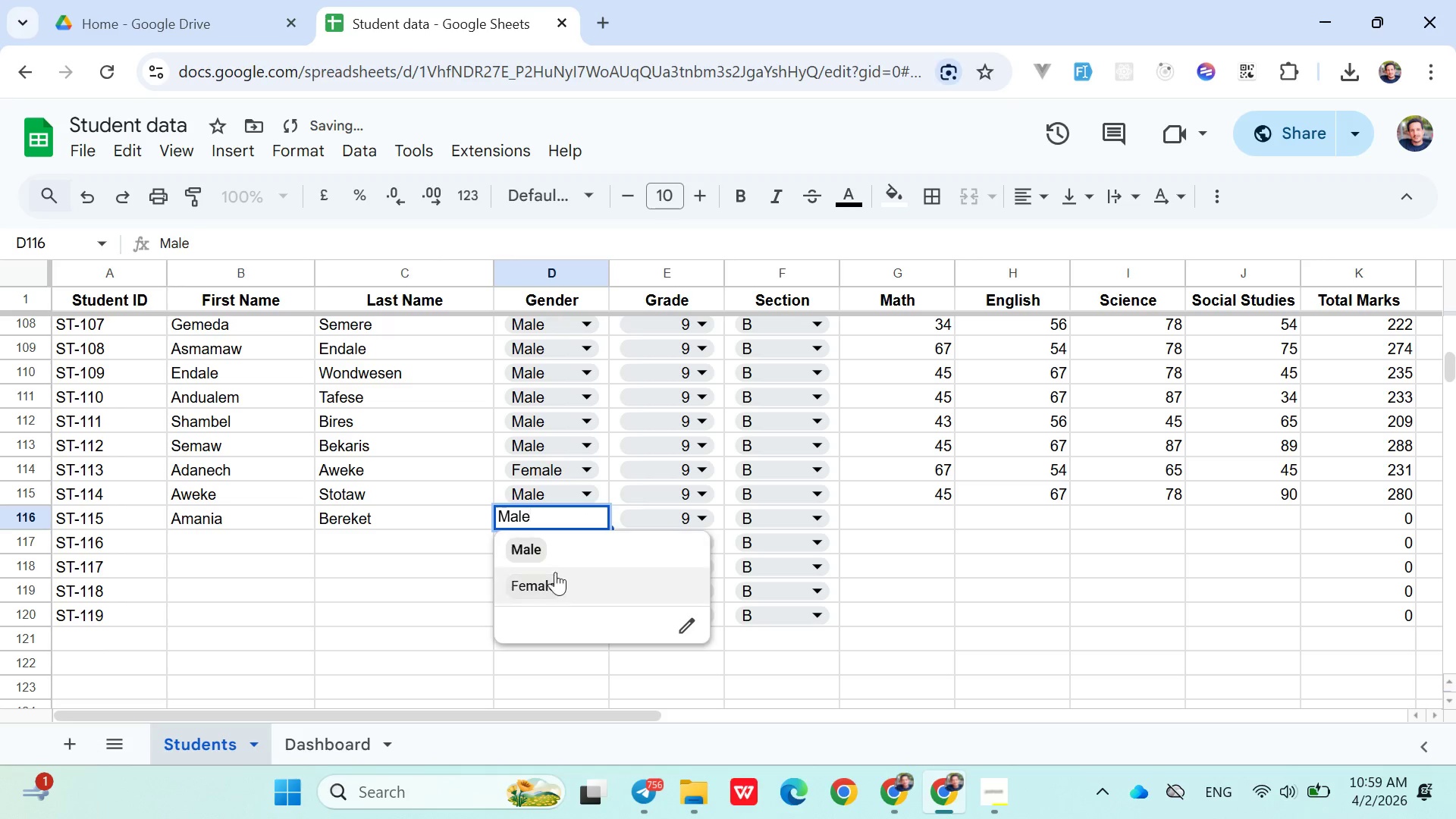 
left_click([555, 575])
 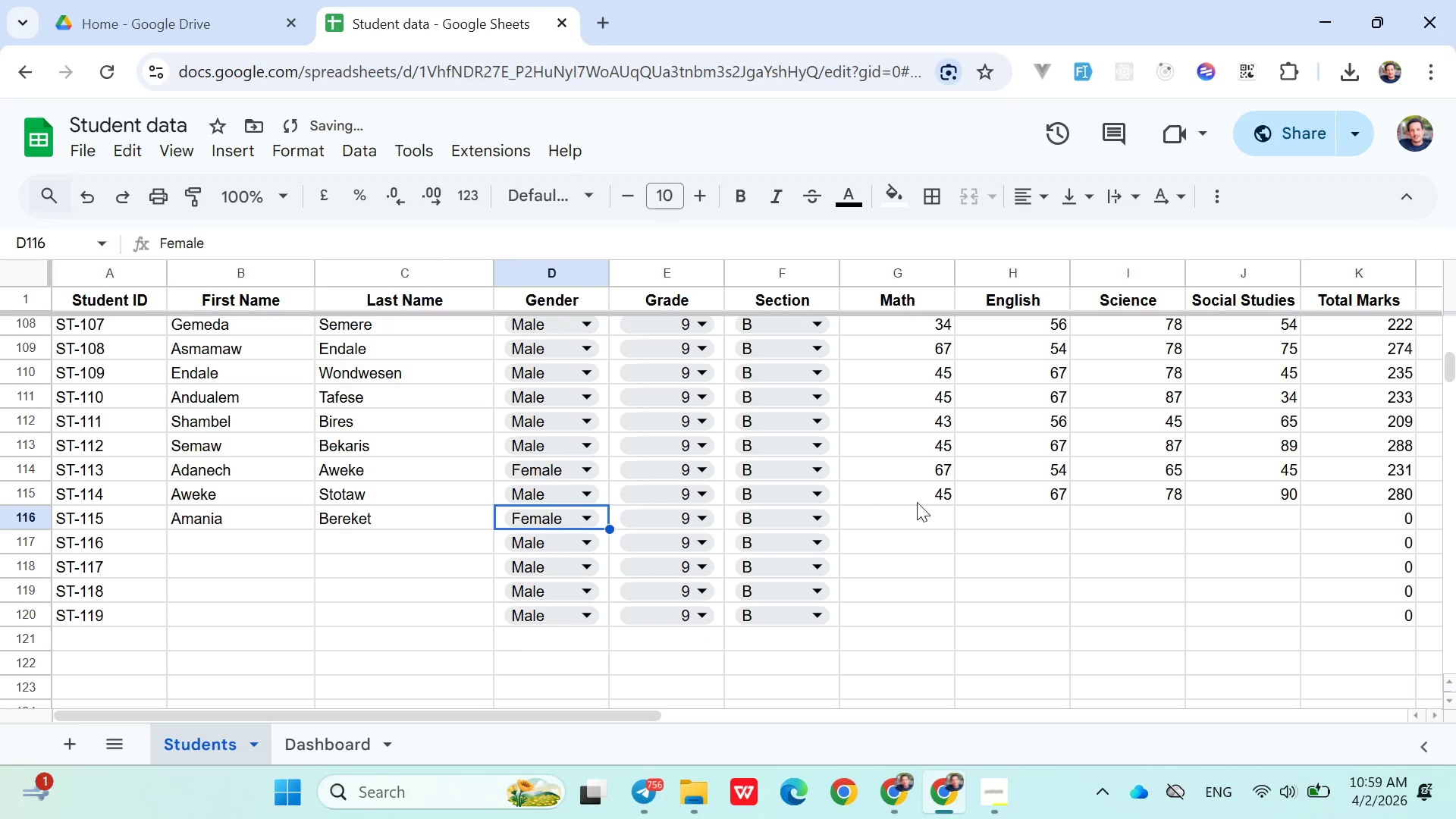 
left_click([916, 517])
 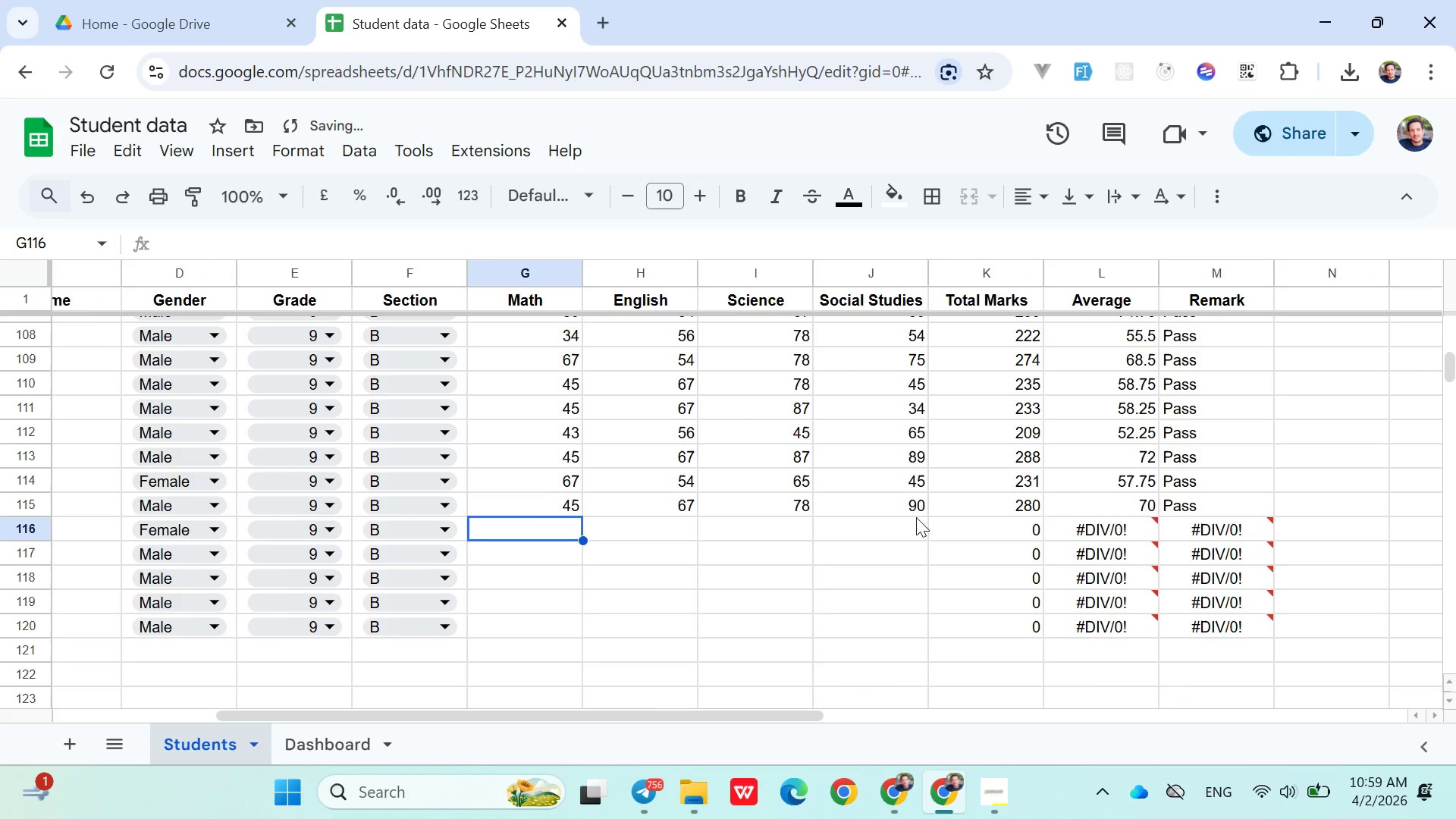 
type(67)
 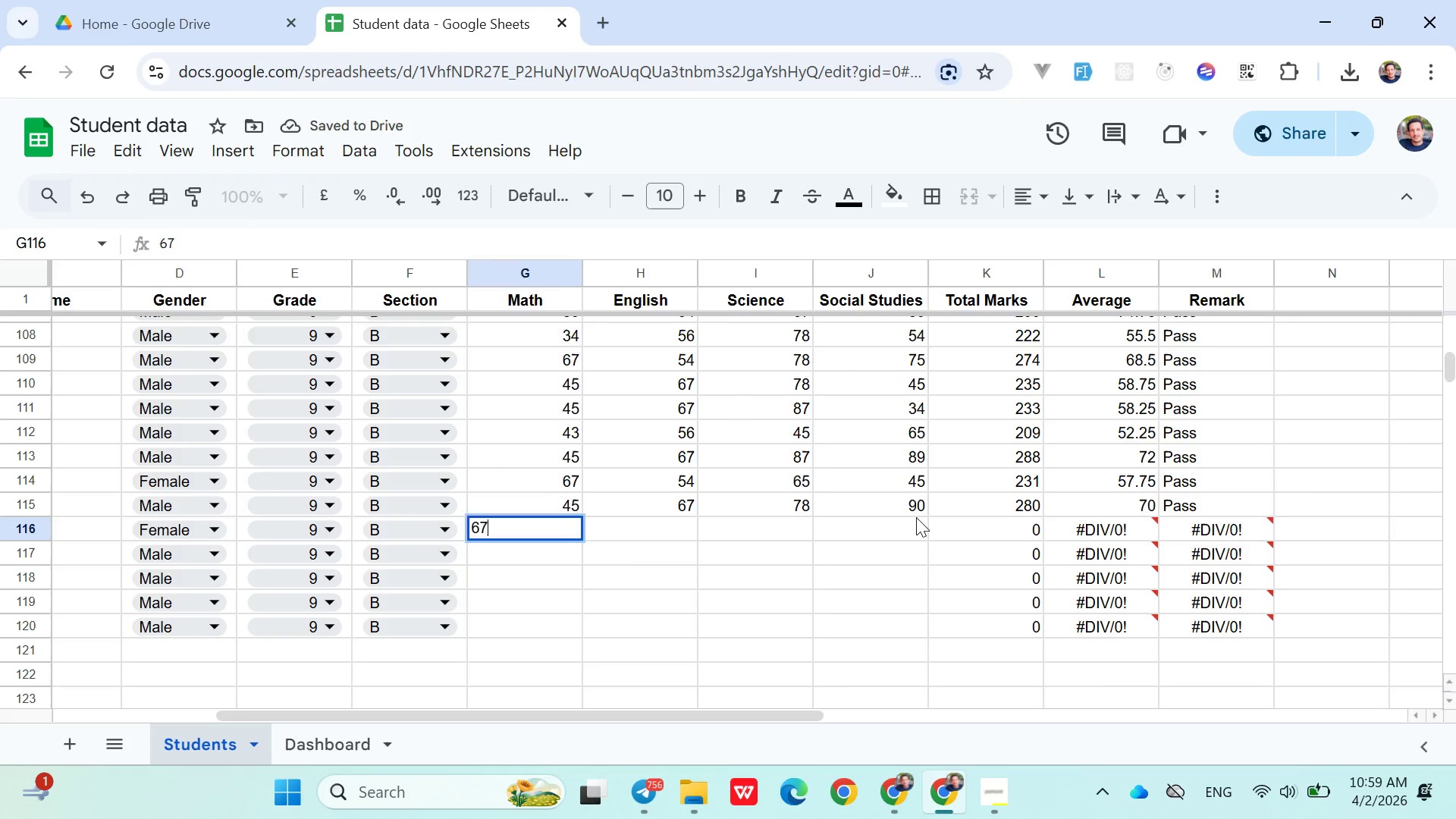 
key(ArrowRight)
 